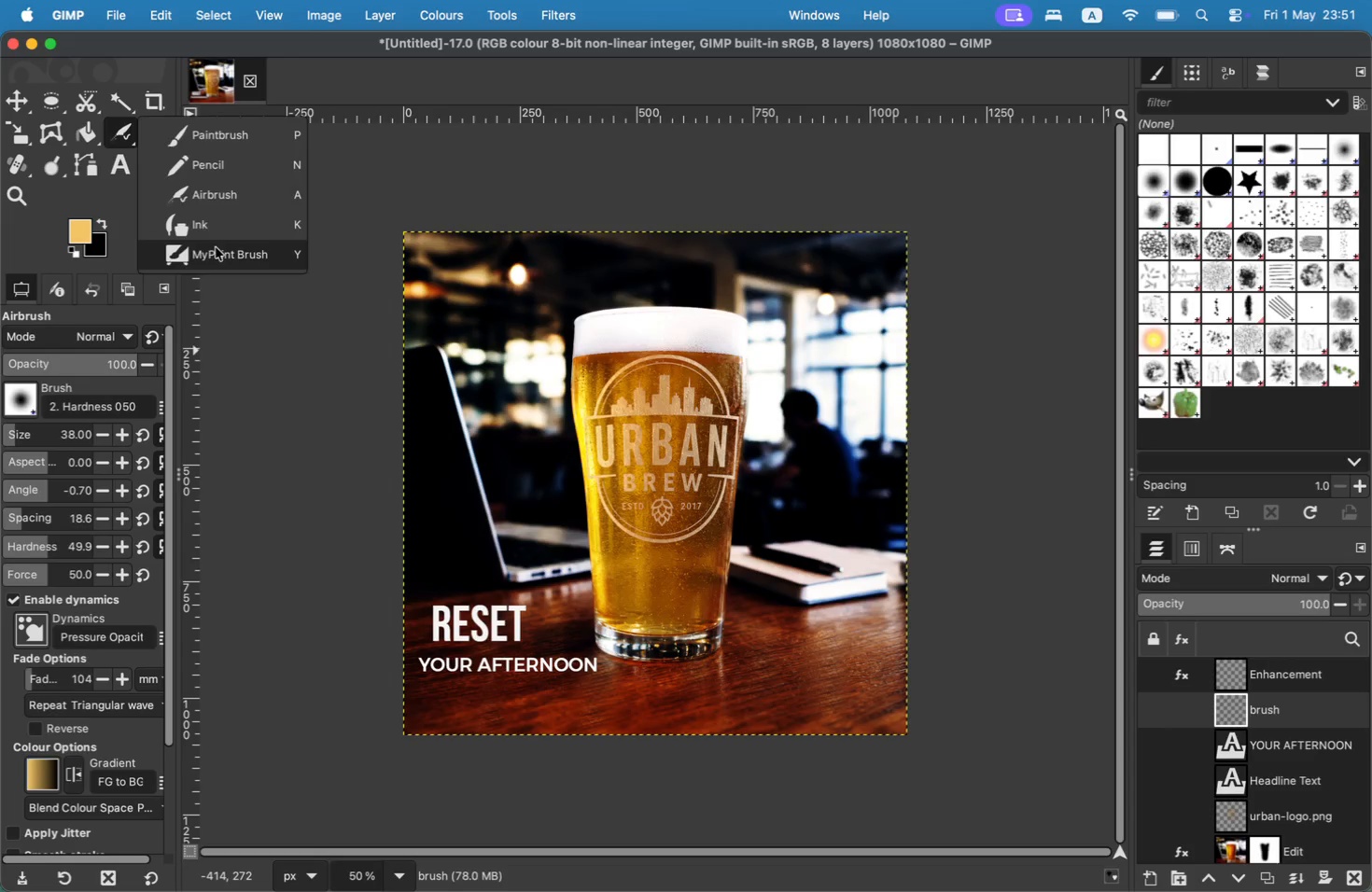 
left_click([216, 232])
 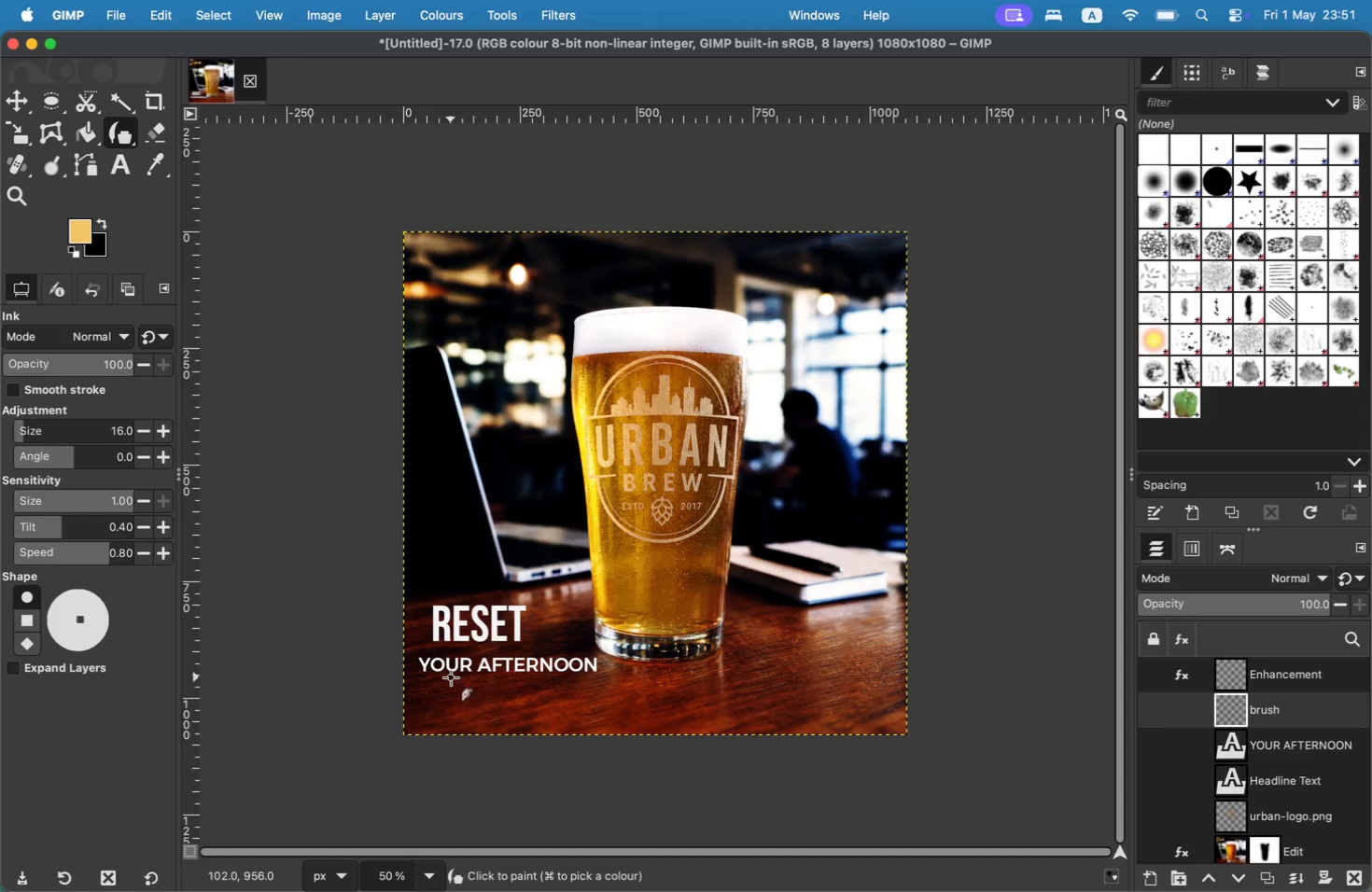 
hold_key(key=ShiftLeft, duration=2.67)
left_click_drag(start_coordinate=[443, 682], to_coordinate=[607, 694])
 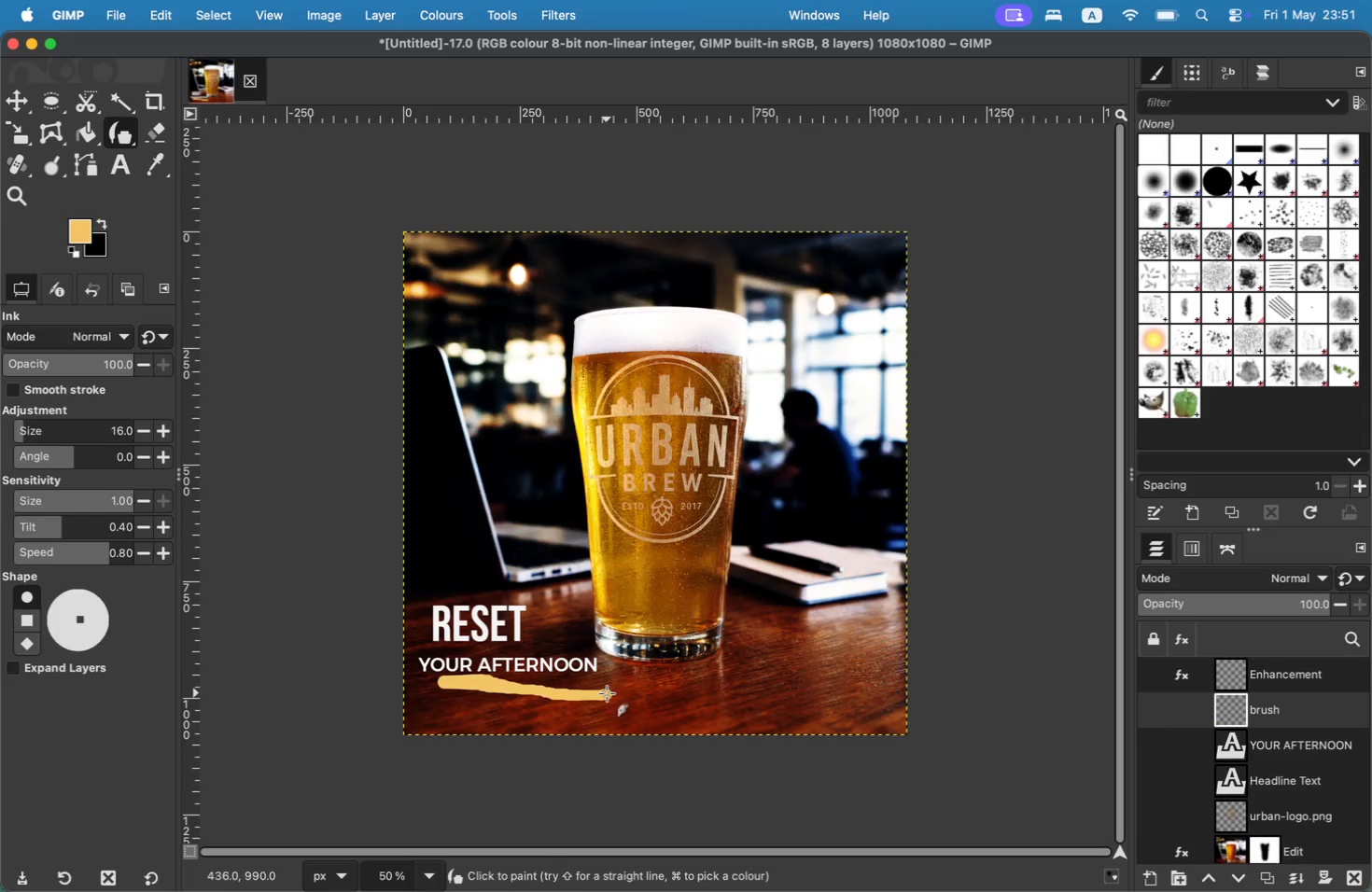 
key(Meta+CommandLeft)
 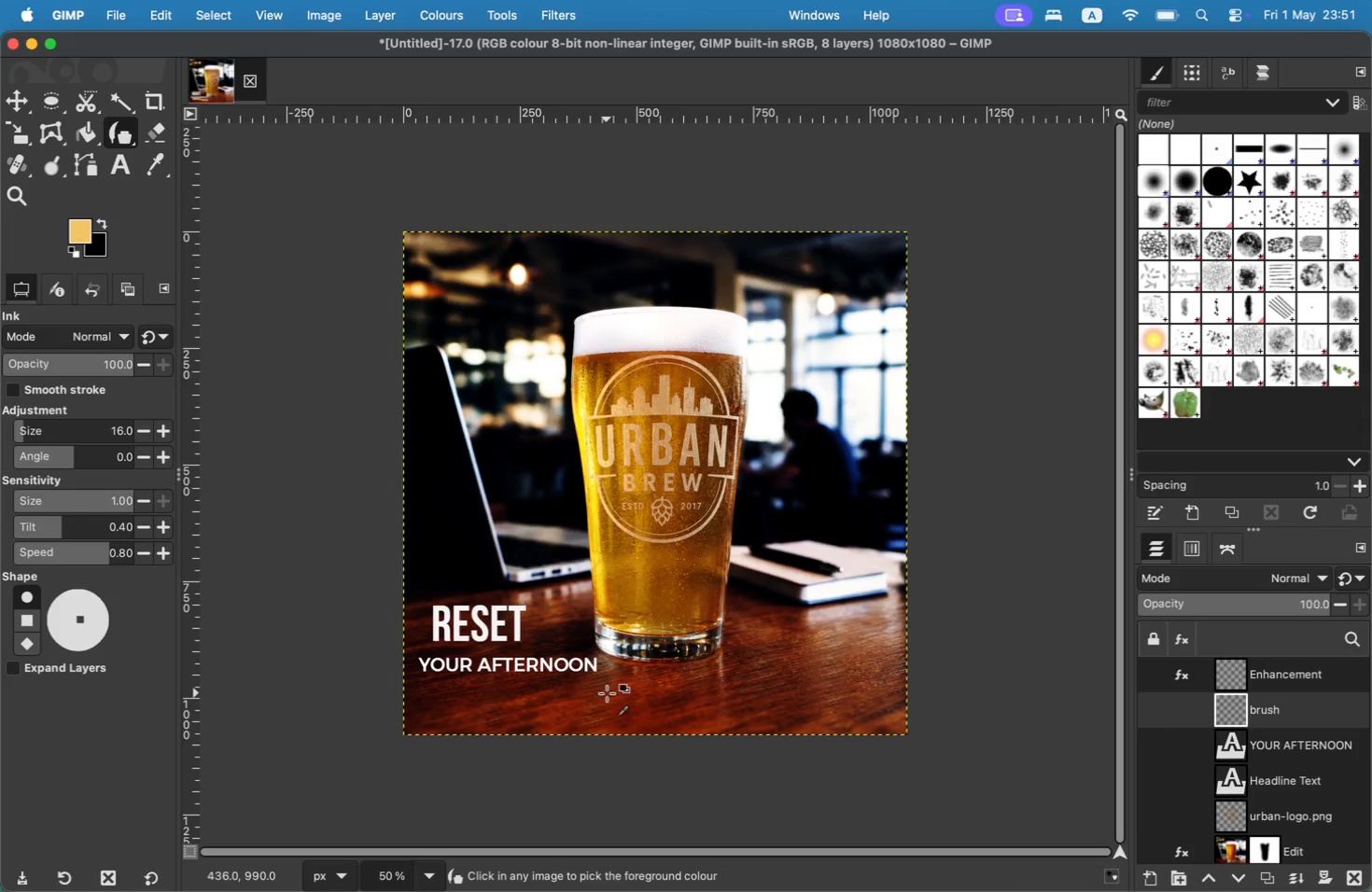 
key(Meta+Z)
 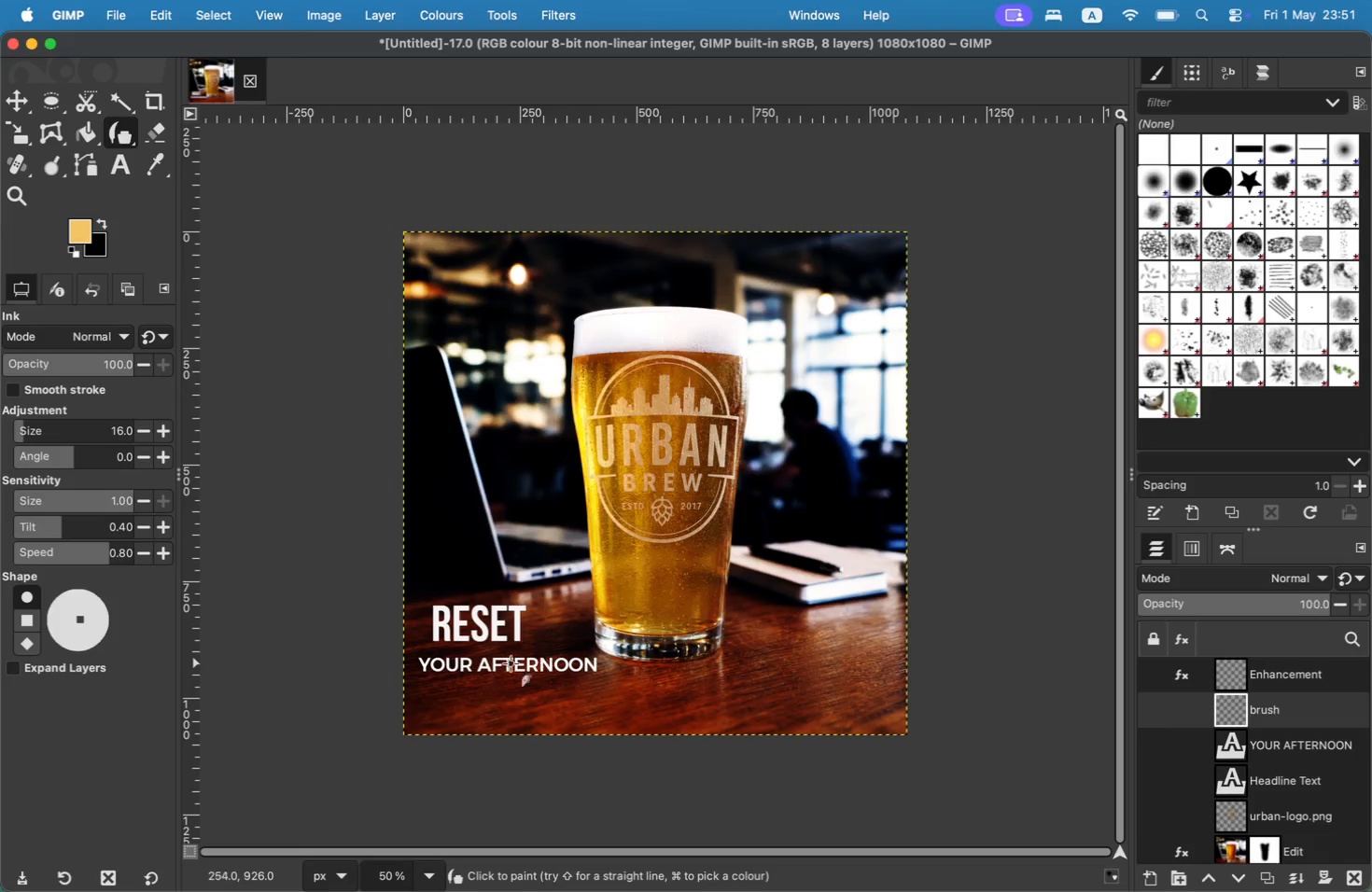 
hold_key(key=ShiftLeft, duration=2.13)
 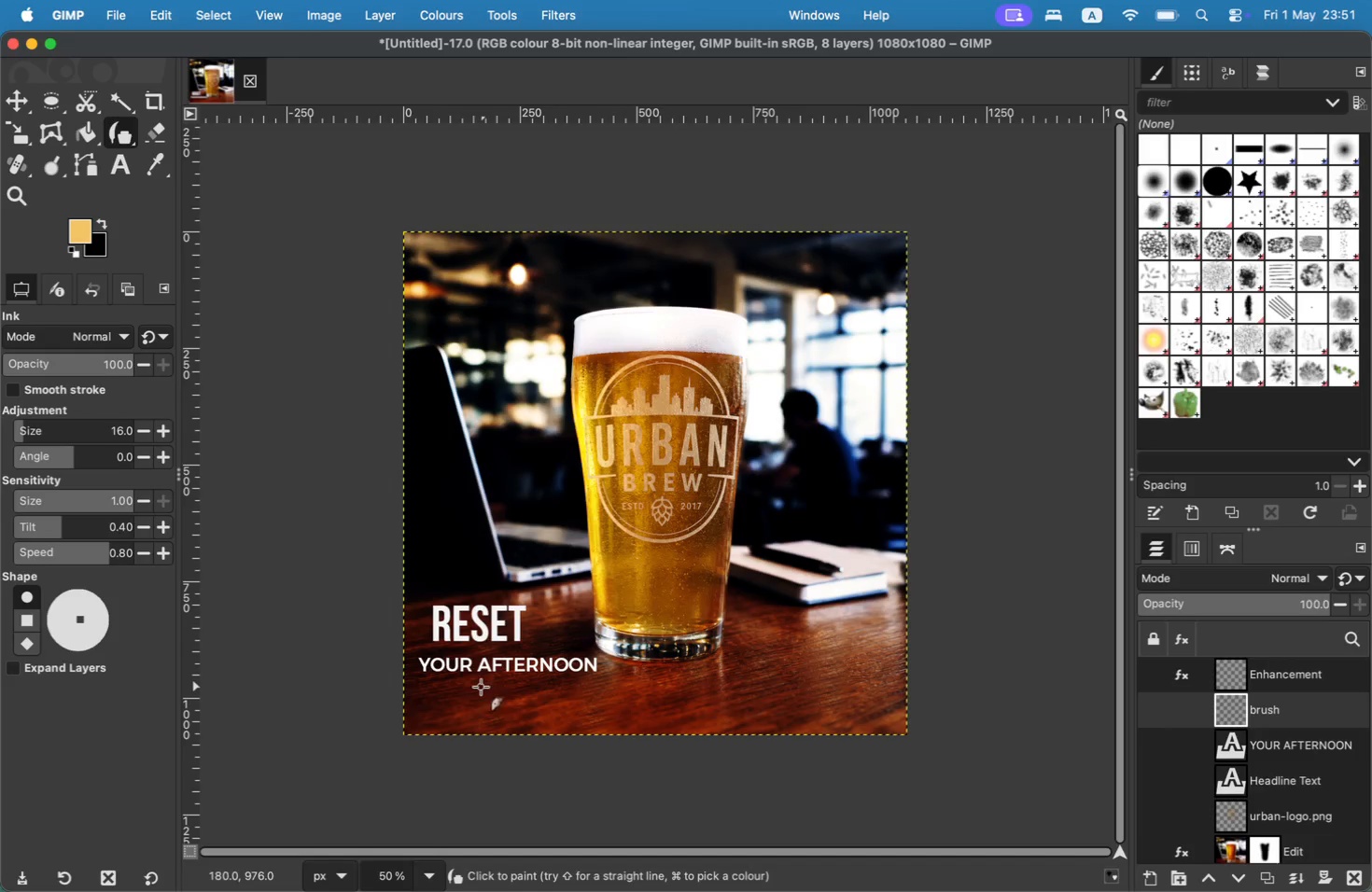 
hold_key(key=ShiftLeft, duration=0.57)
 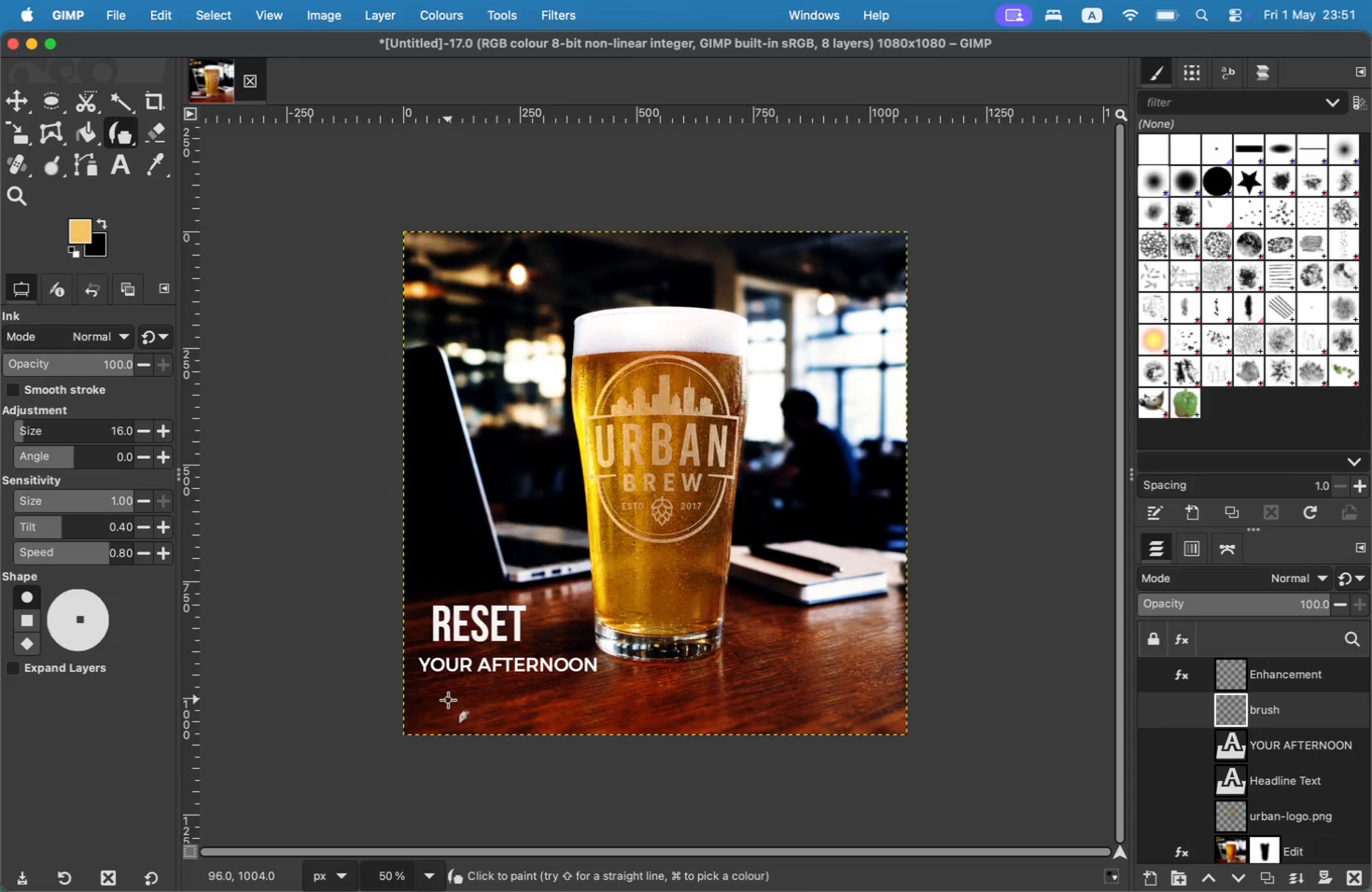 
hold_key(key=ShiftLeft, duration=2.21)
left_click([604, 685])
 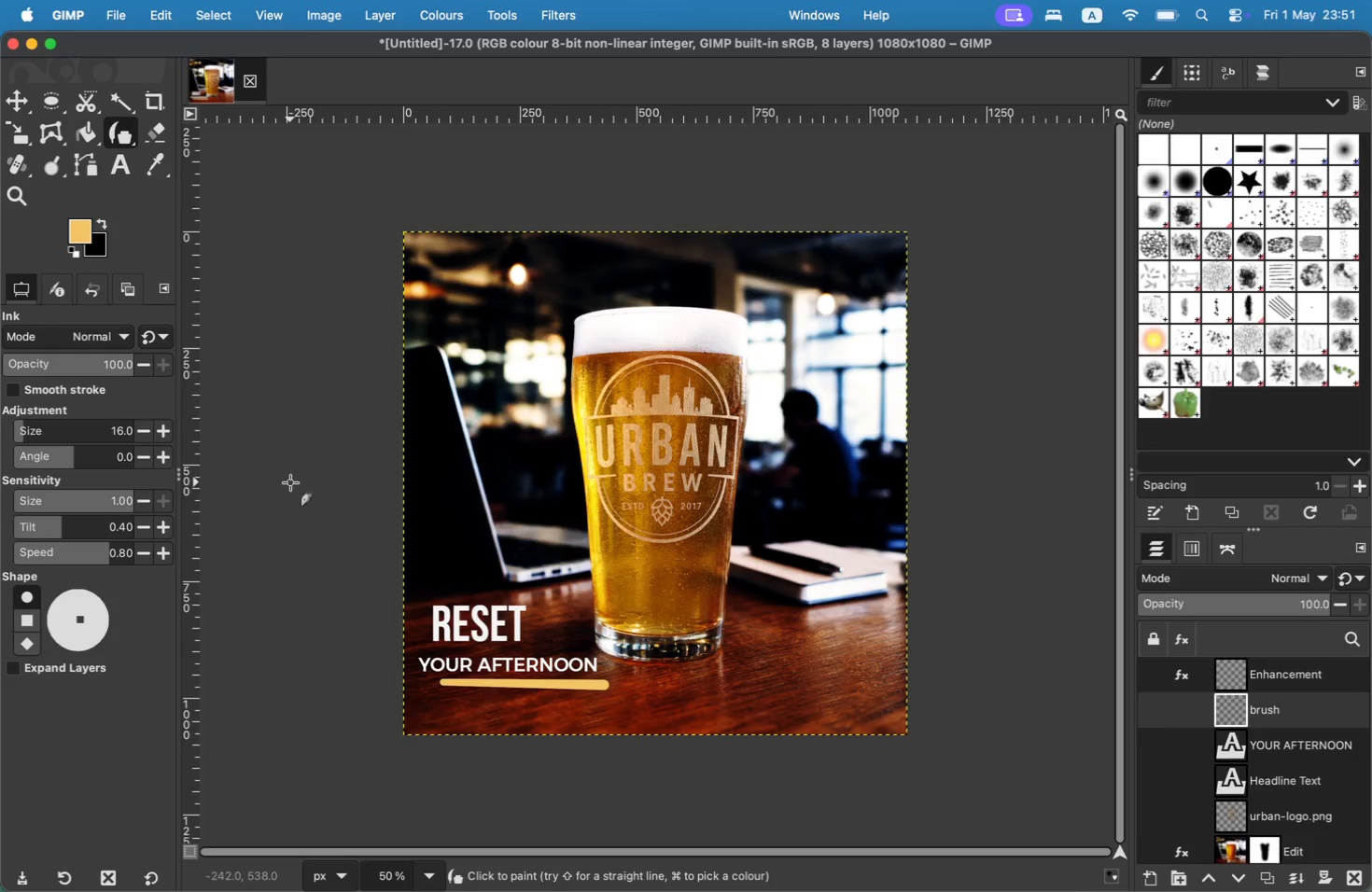 
key(Meta+CommandLeft)
 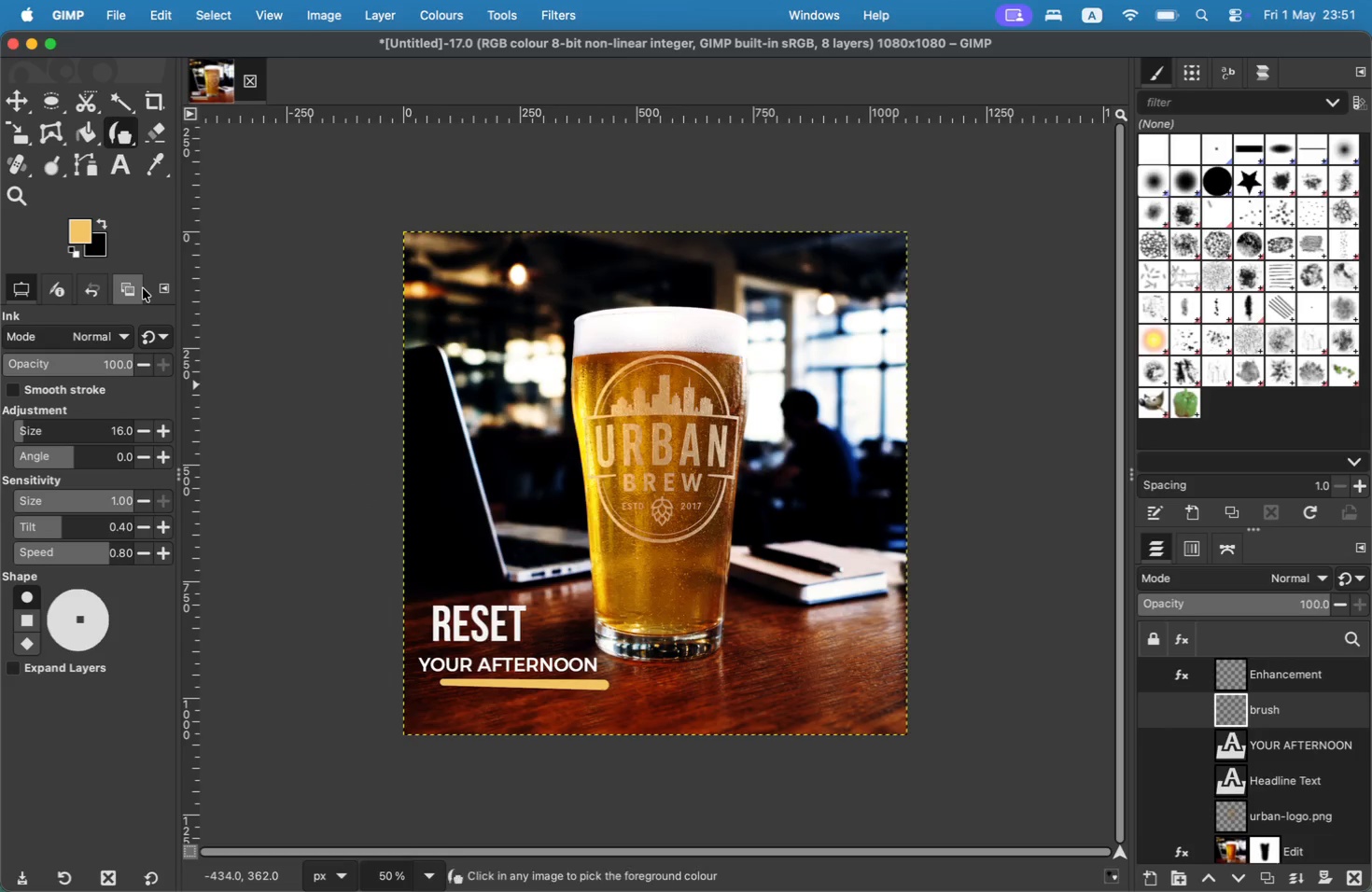 
key(Meta+Z)
 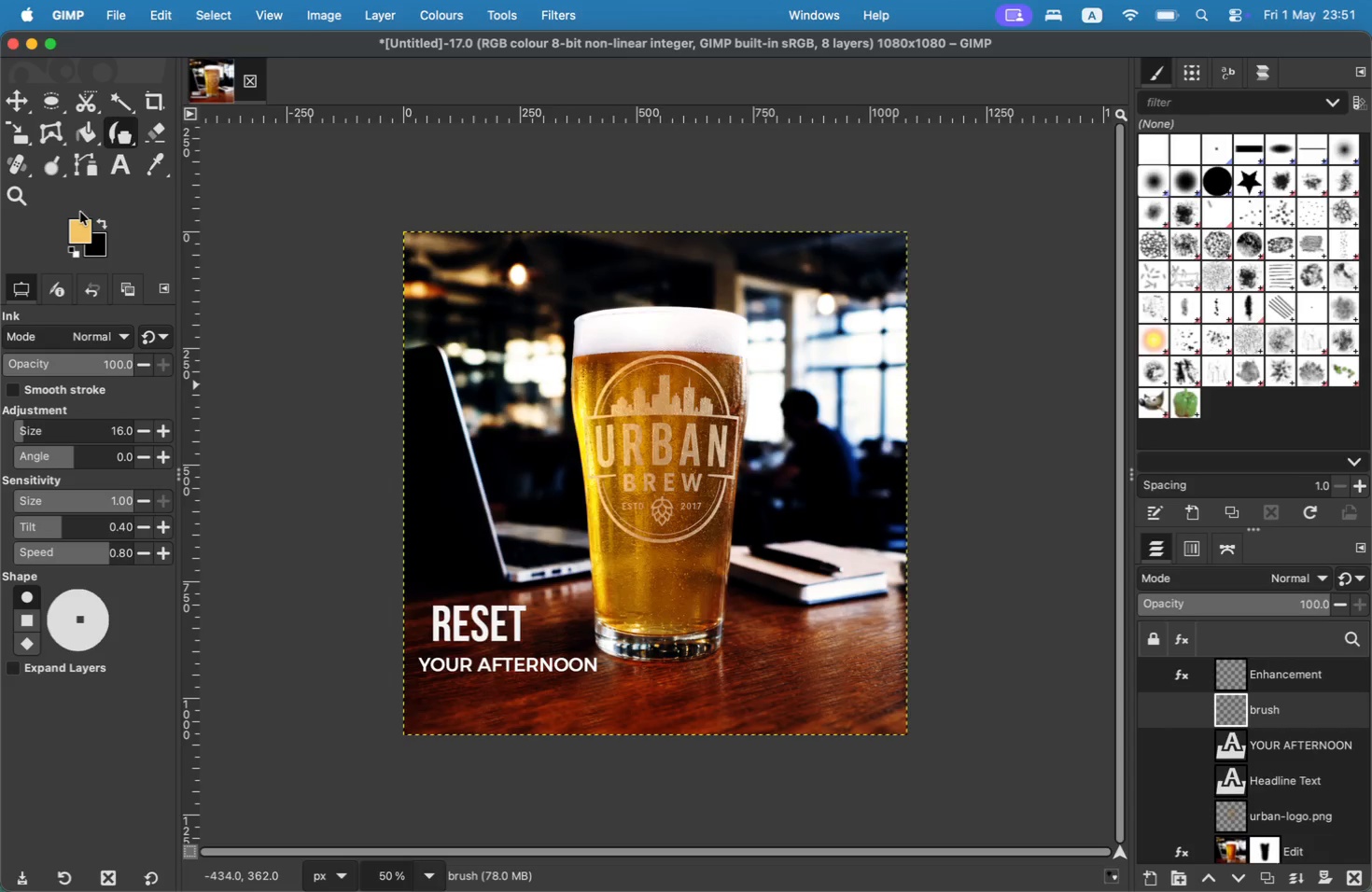 
left_click([82, 225])
 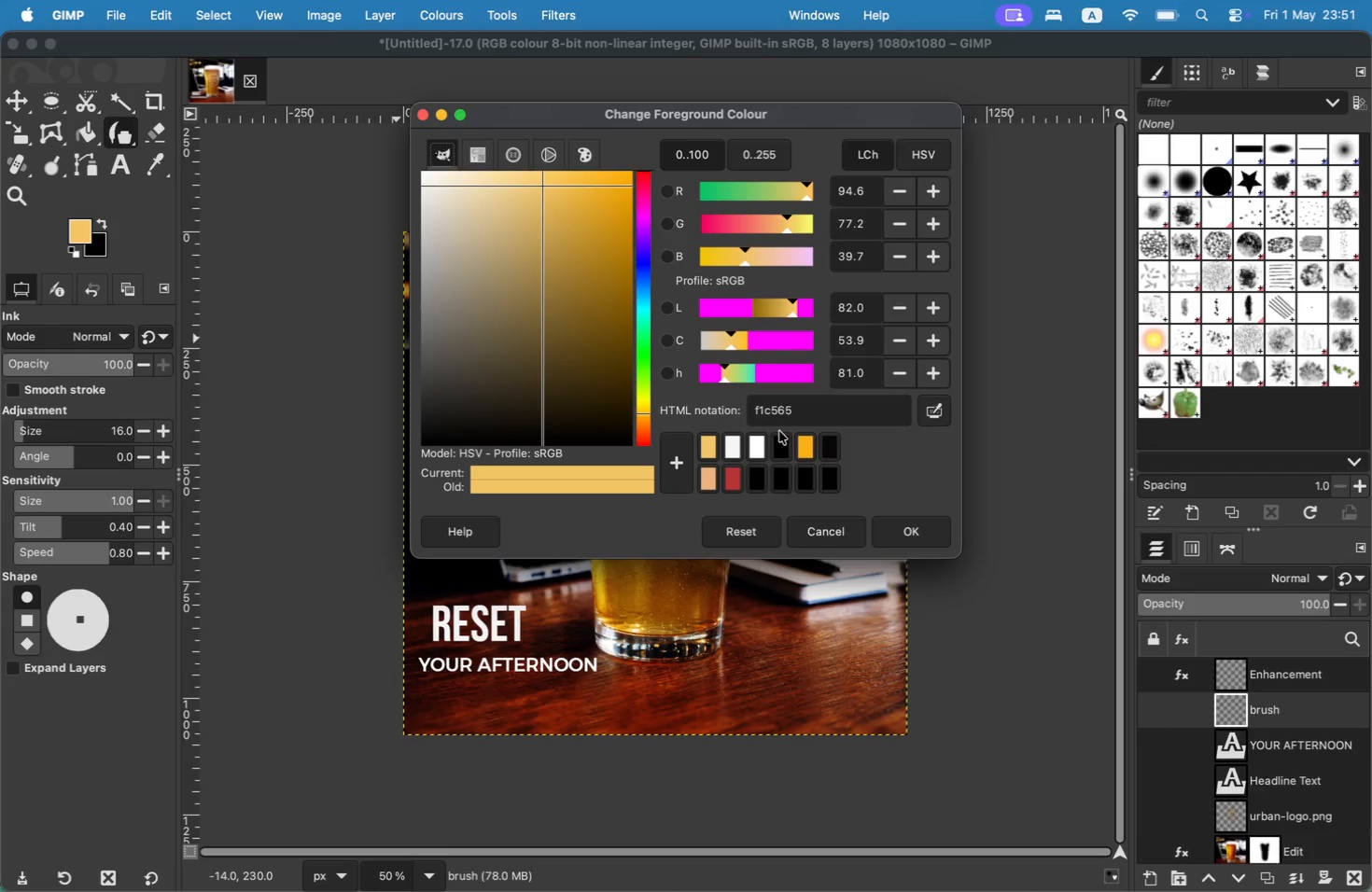 
left_click([807, 441])
 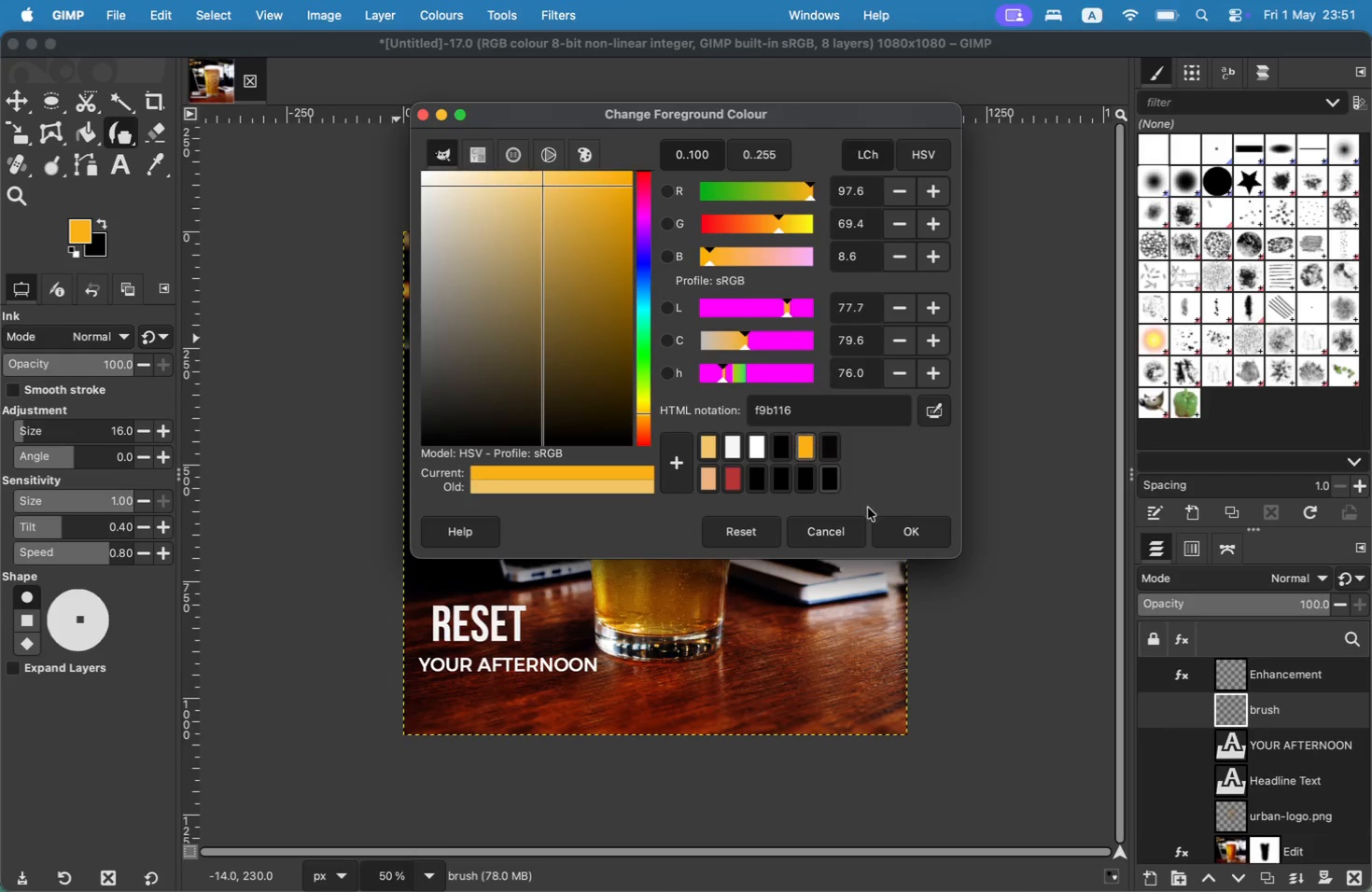 
left_click([914, 528])
 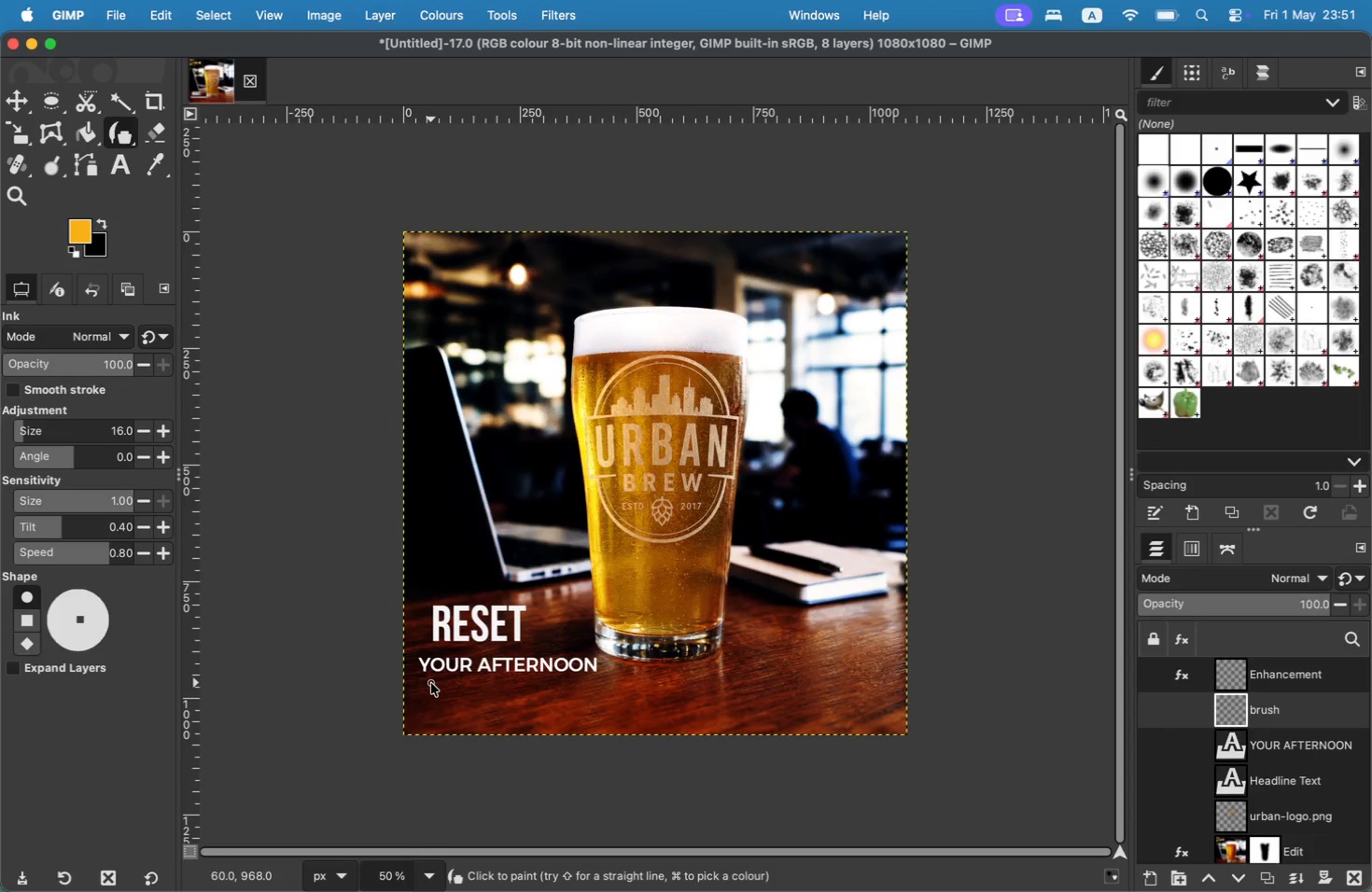 
hold_key(key=ShiftLeft, duration=3.04)
left_click([590, 685])
 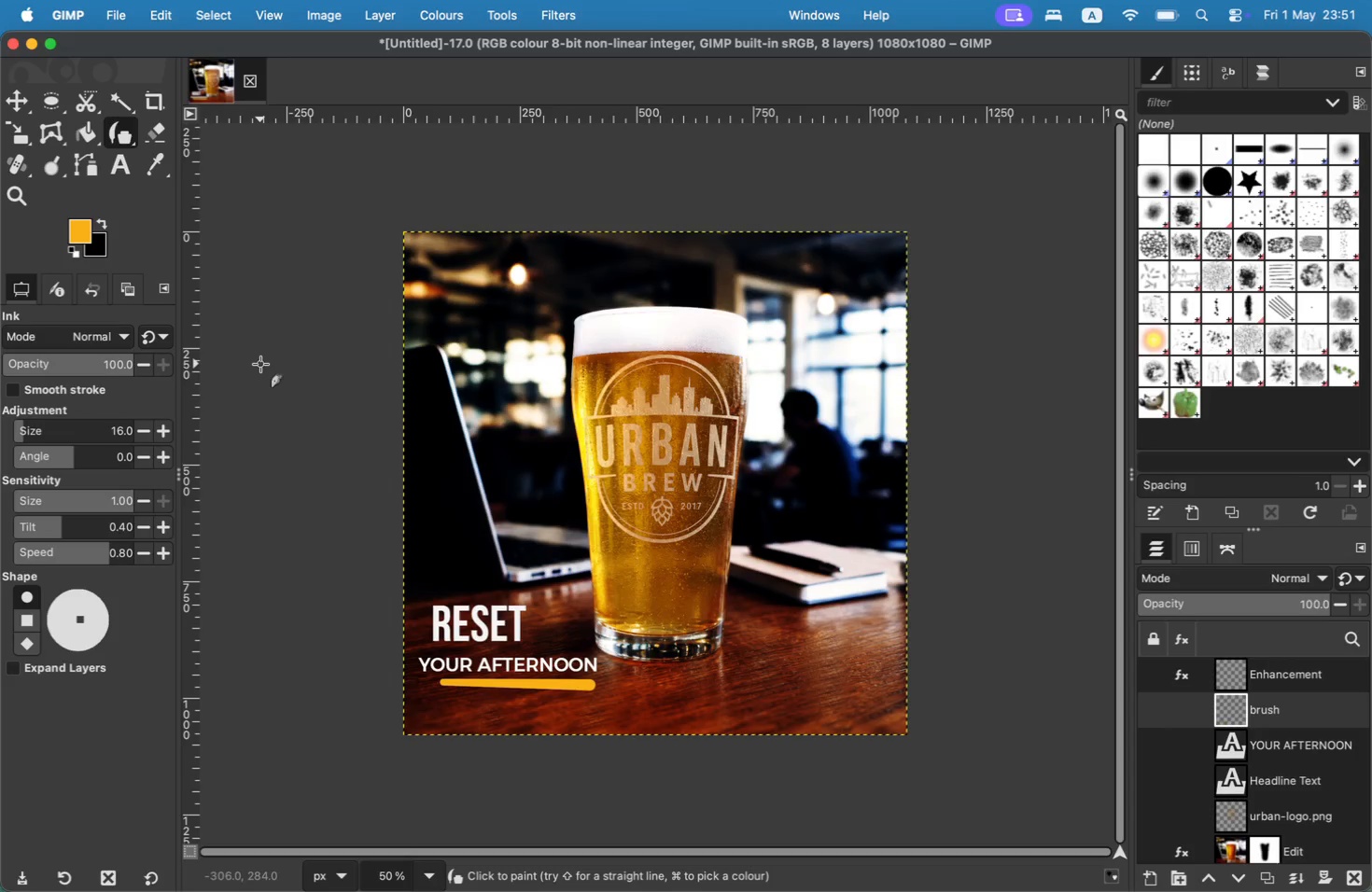 
wait(7.33)
 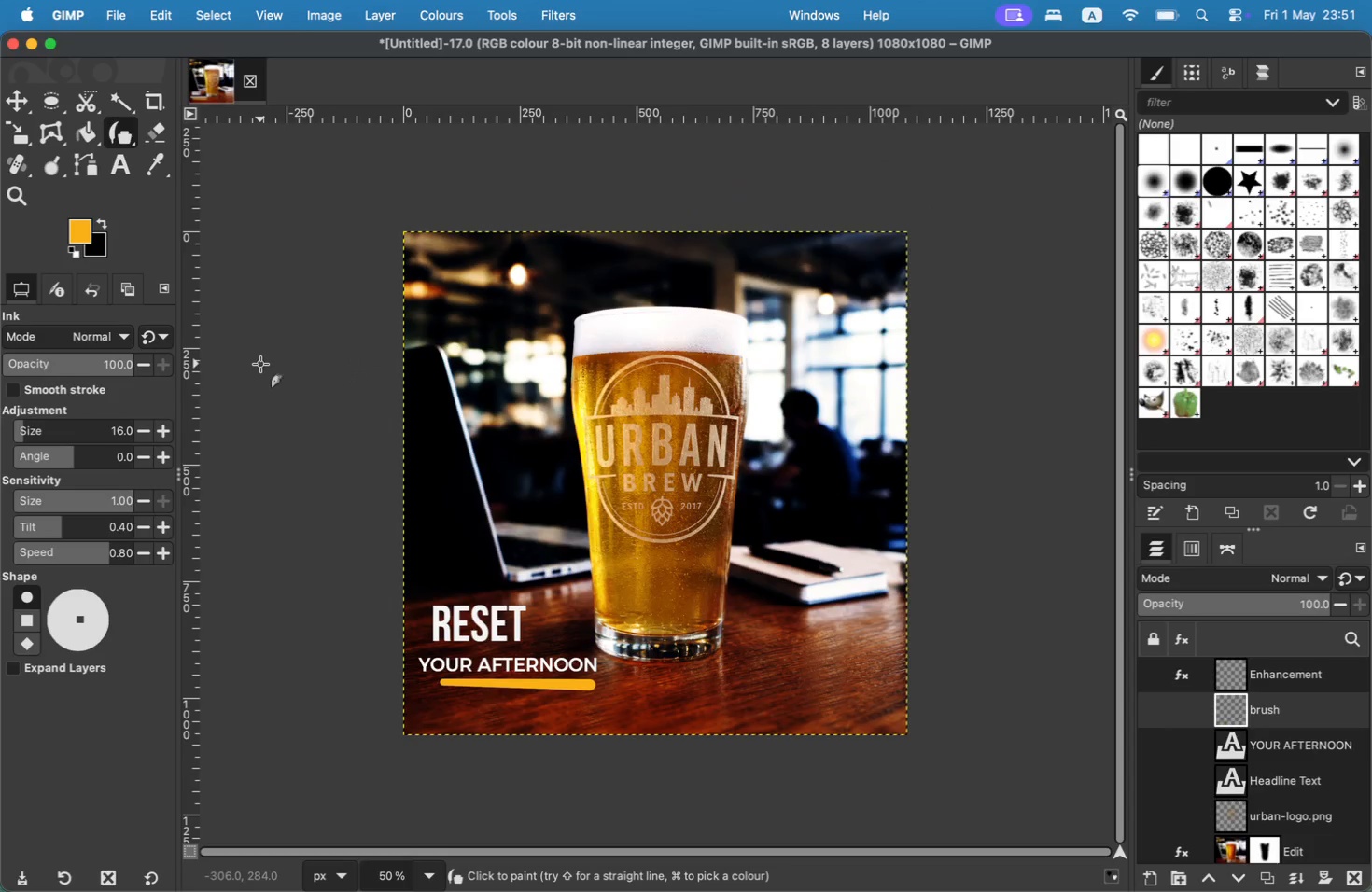 
left_click([86, 230])
 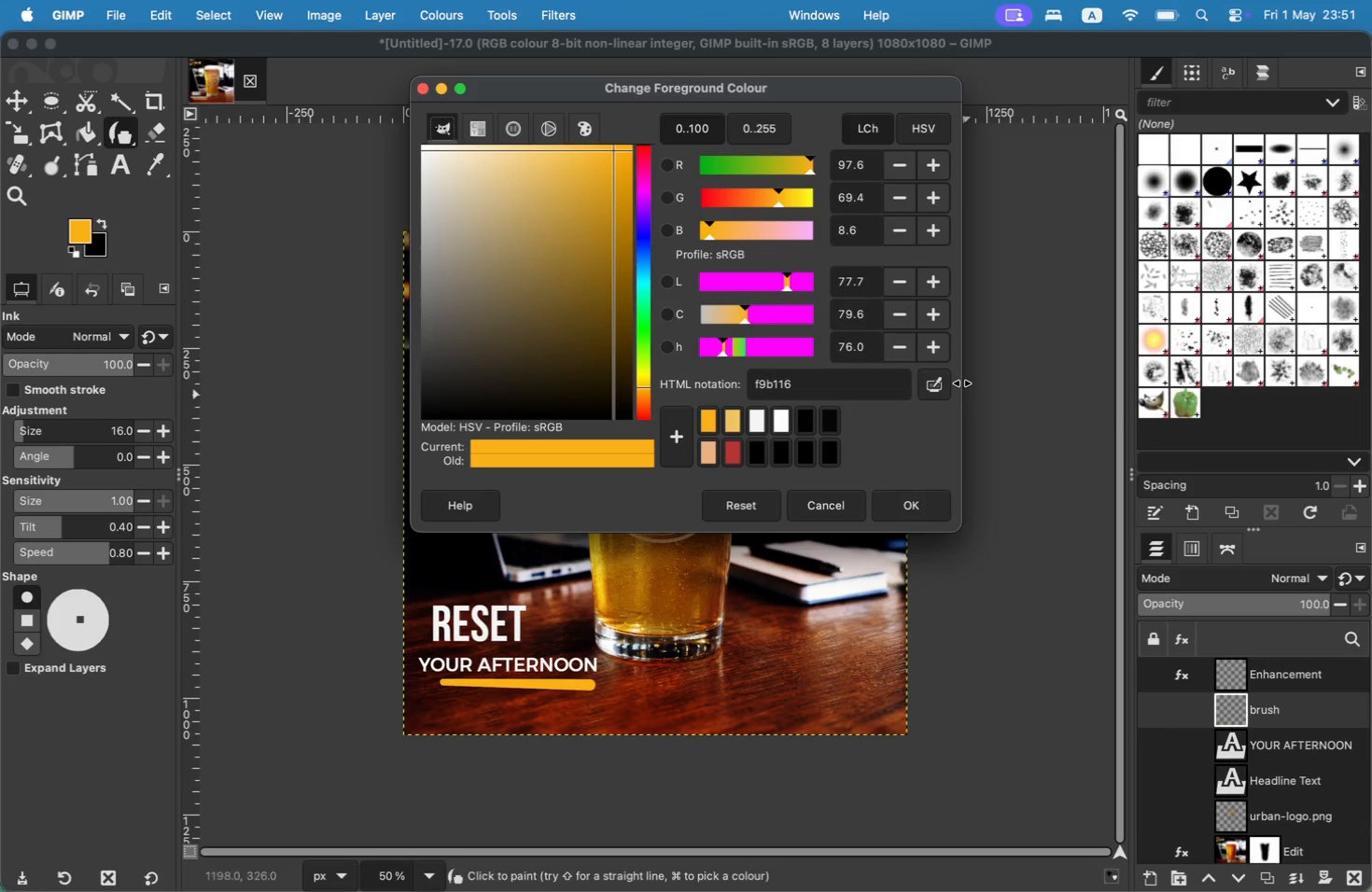 
wait(10.47)
 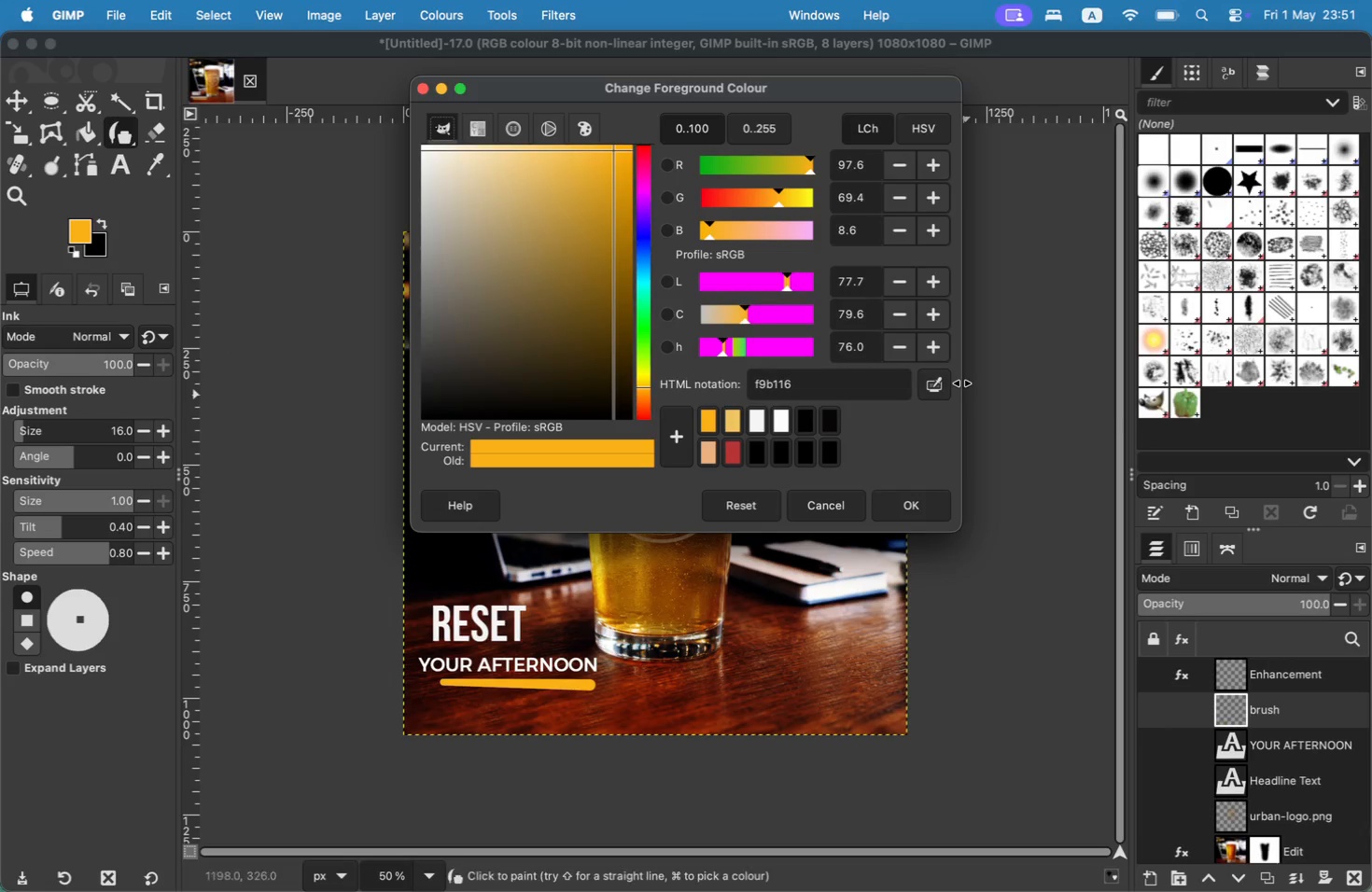 
left_click([767, 71])
 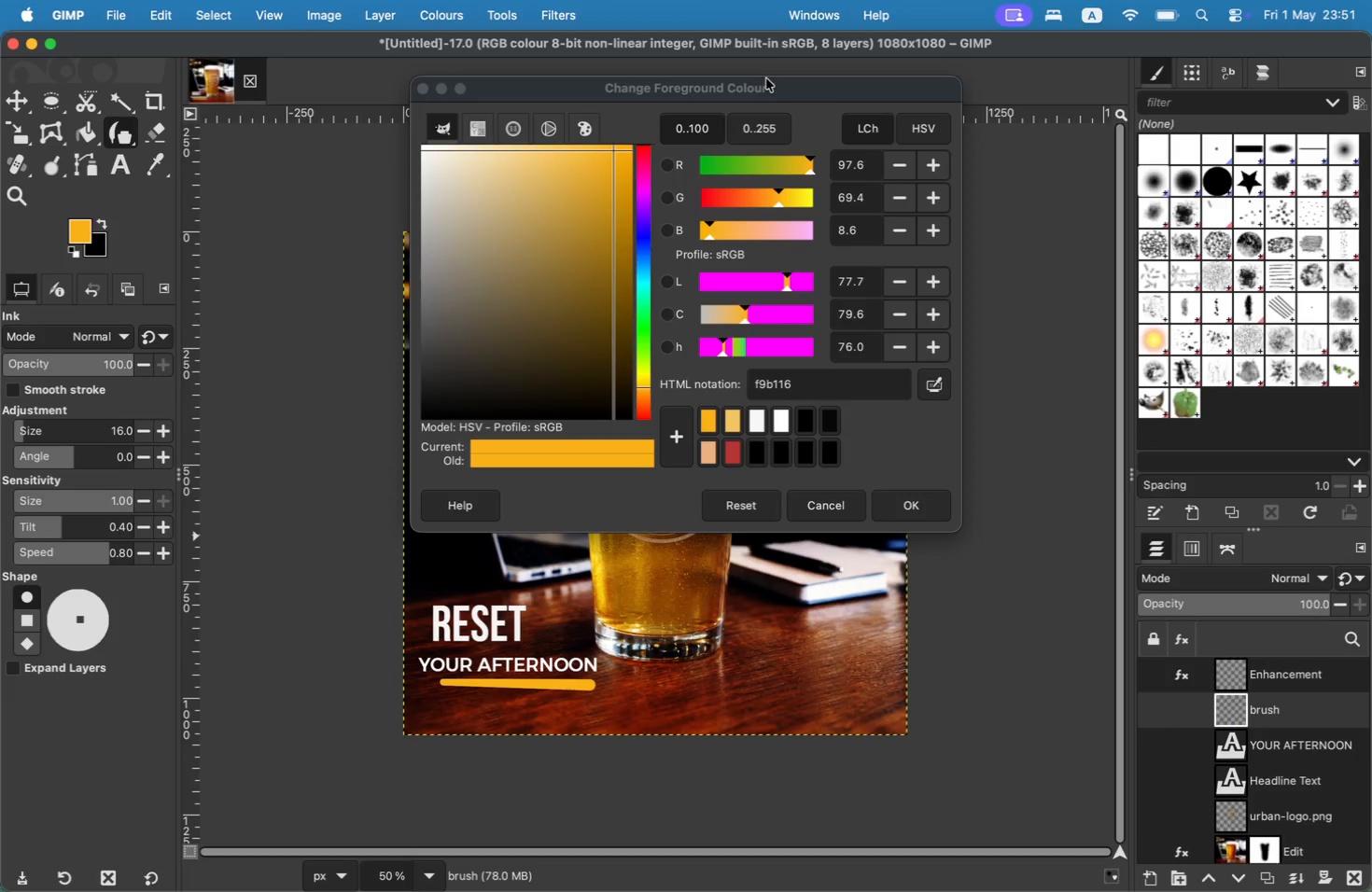 
left_click([765, 84])
 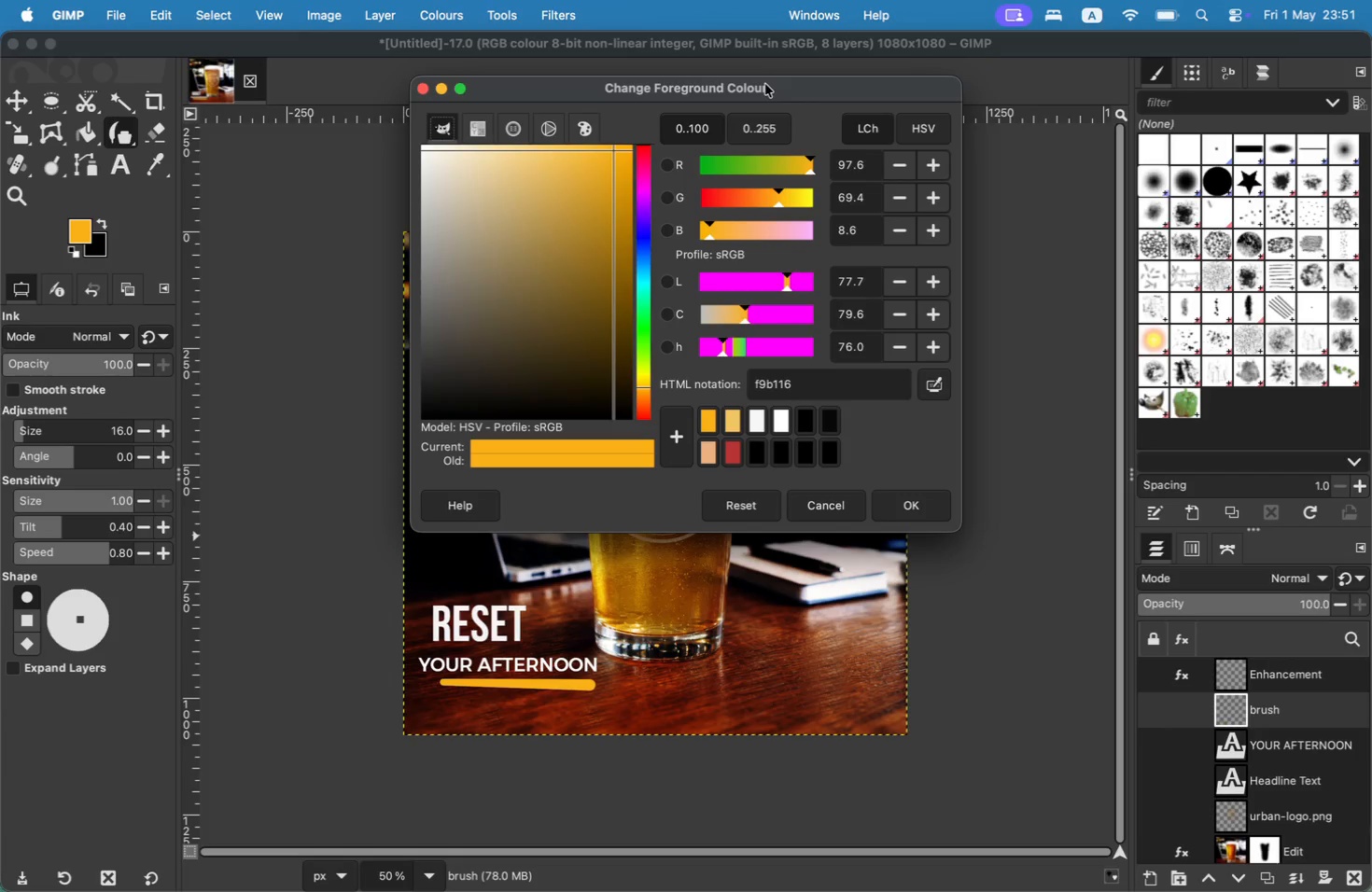 
left_click_drag(start_coordinate=[765, 84], to_coordinate=[961, 106])
 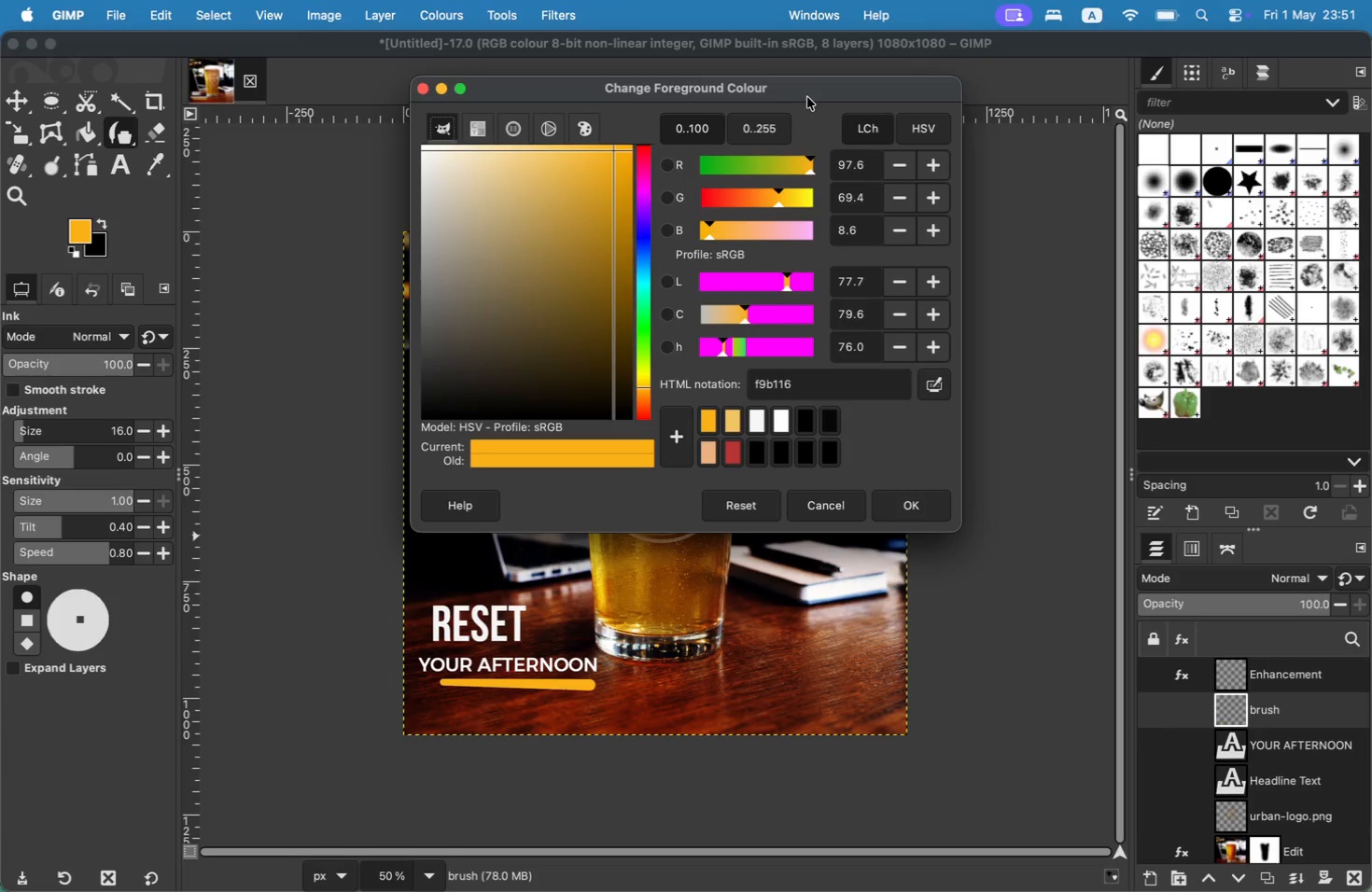 
left_click_drag(start_coordinate=[805, 91], to_coordinate=[492, 446])
 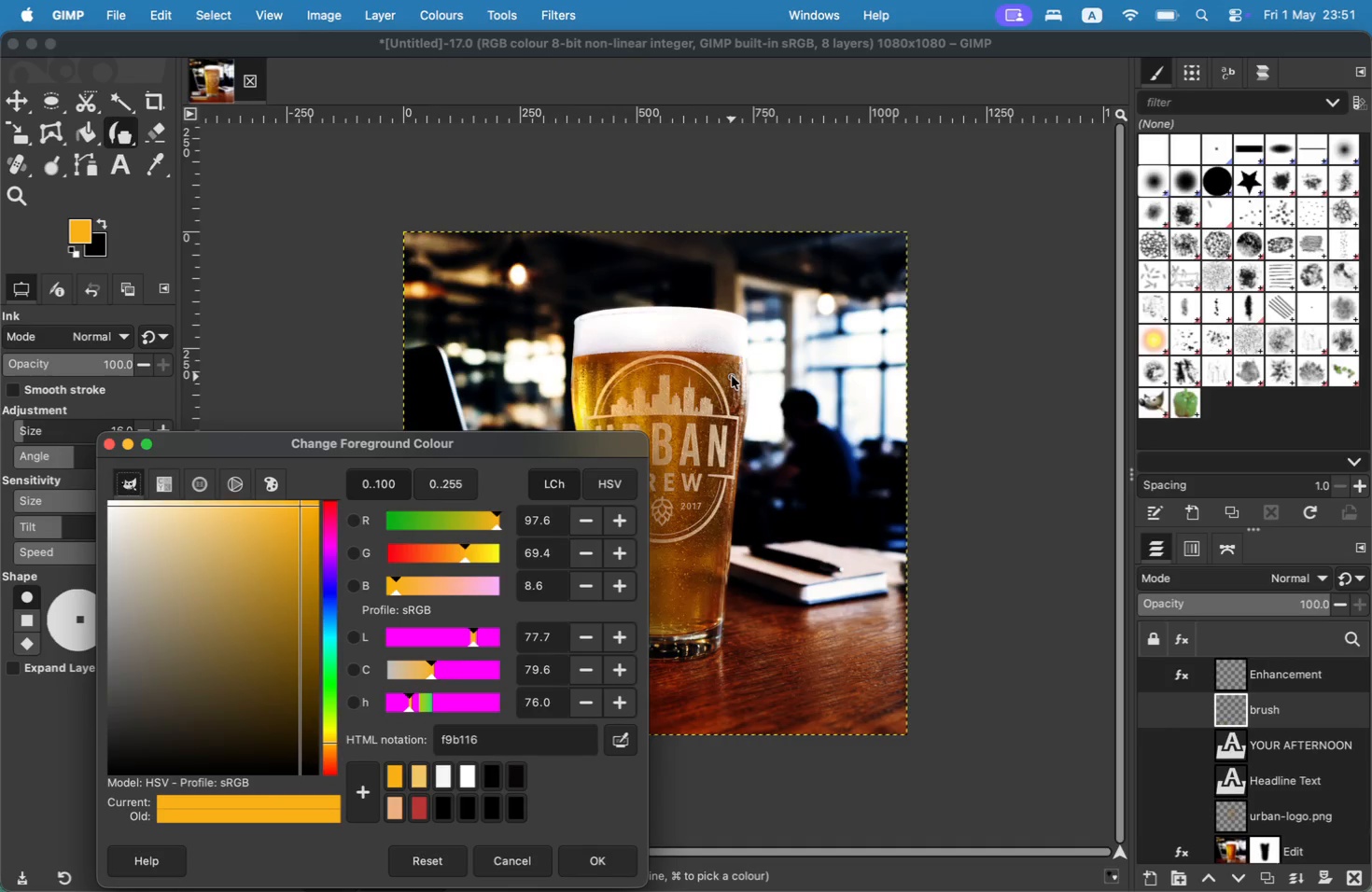 
left_click([732, 376])
 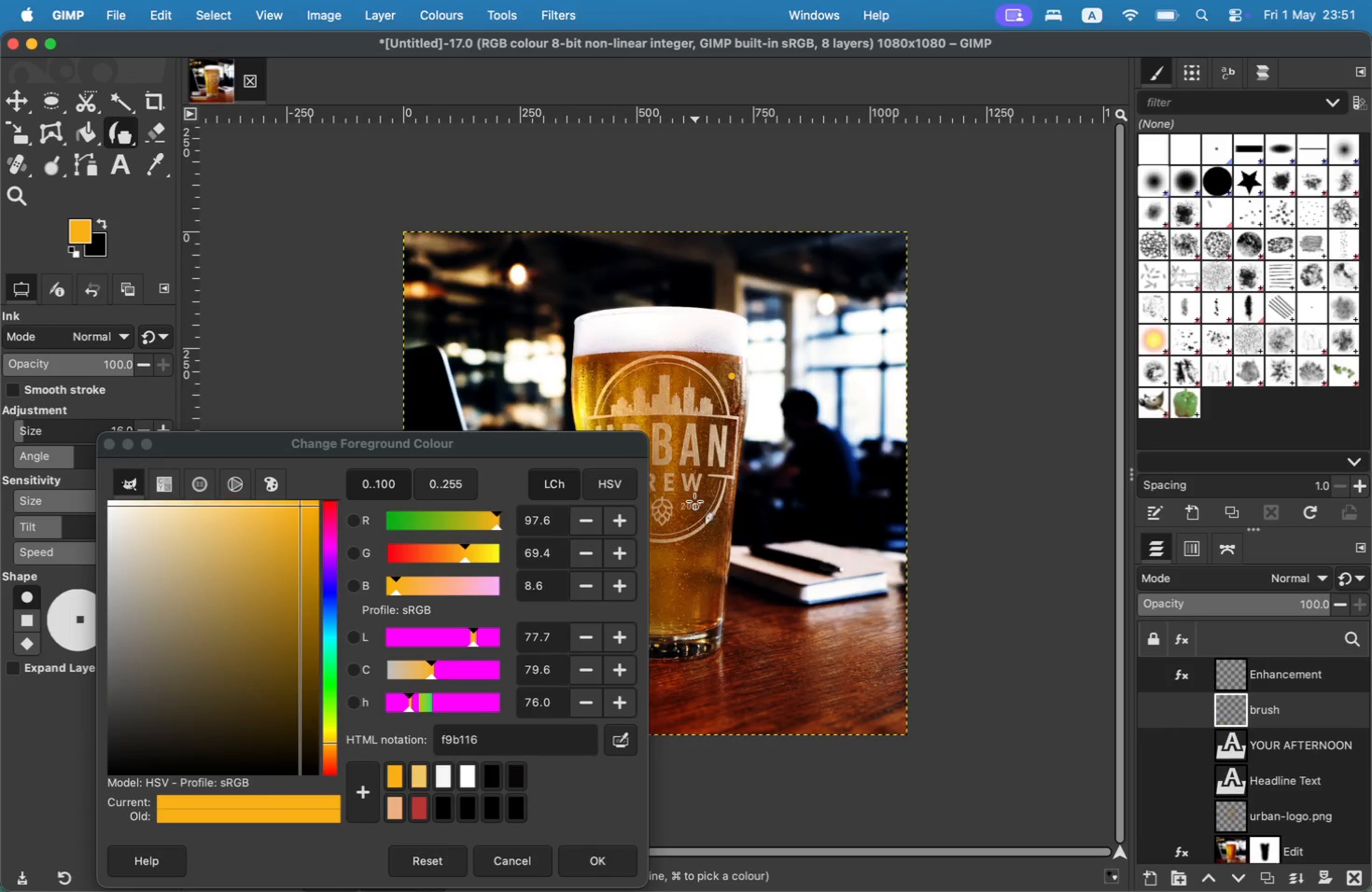 
key(Meta+CommandLeft)
 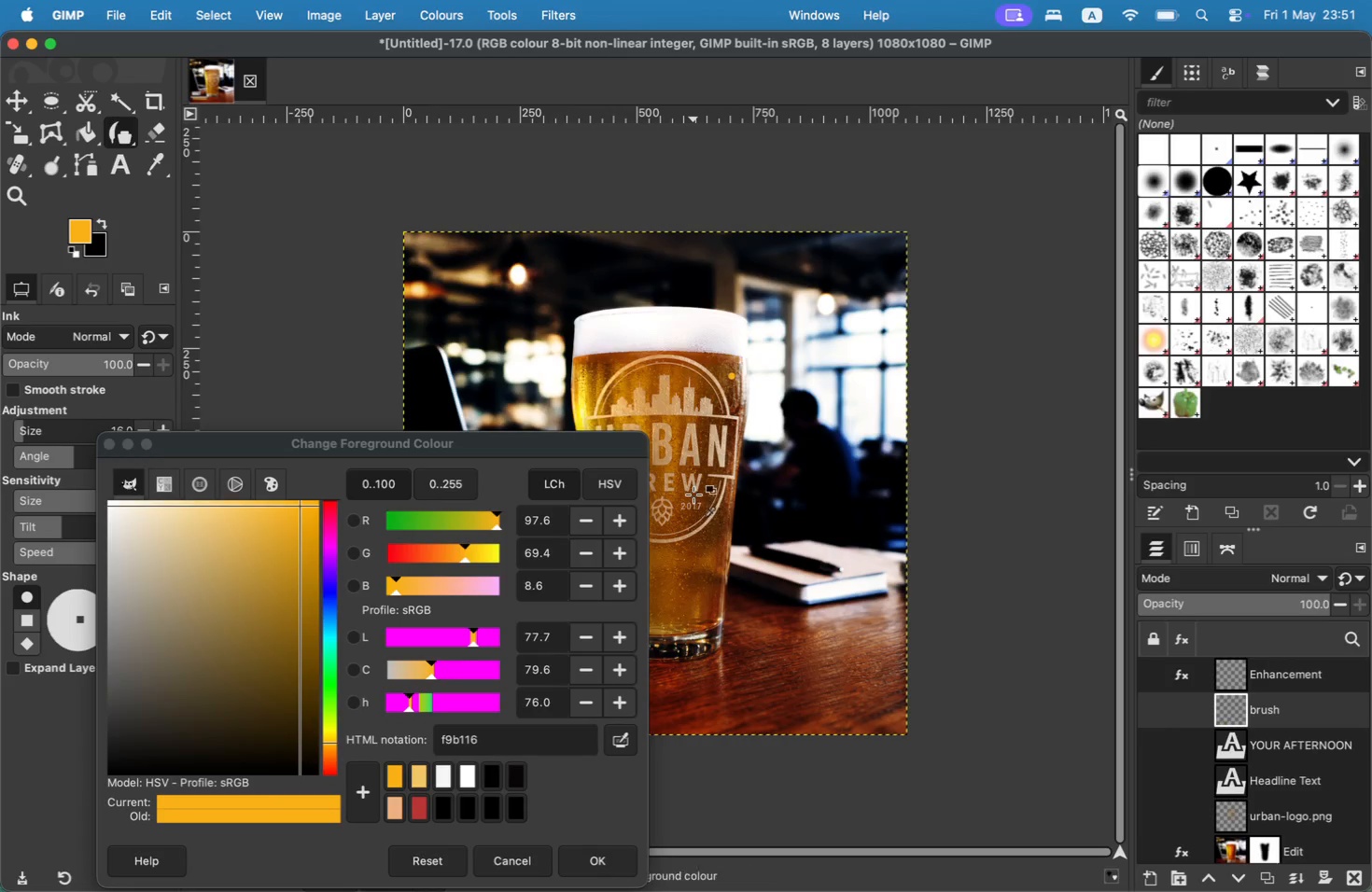 
key(Meta+Z)
 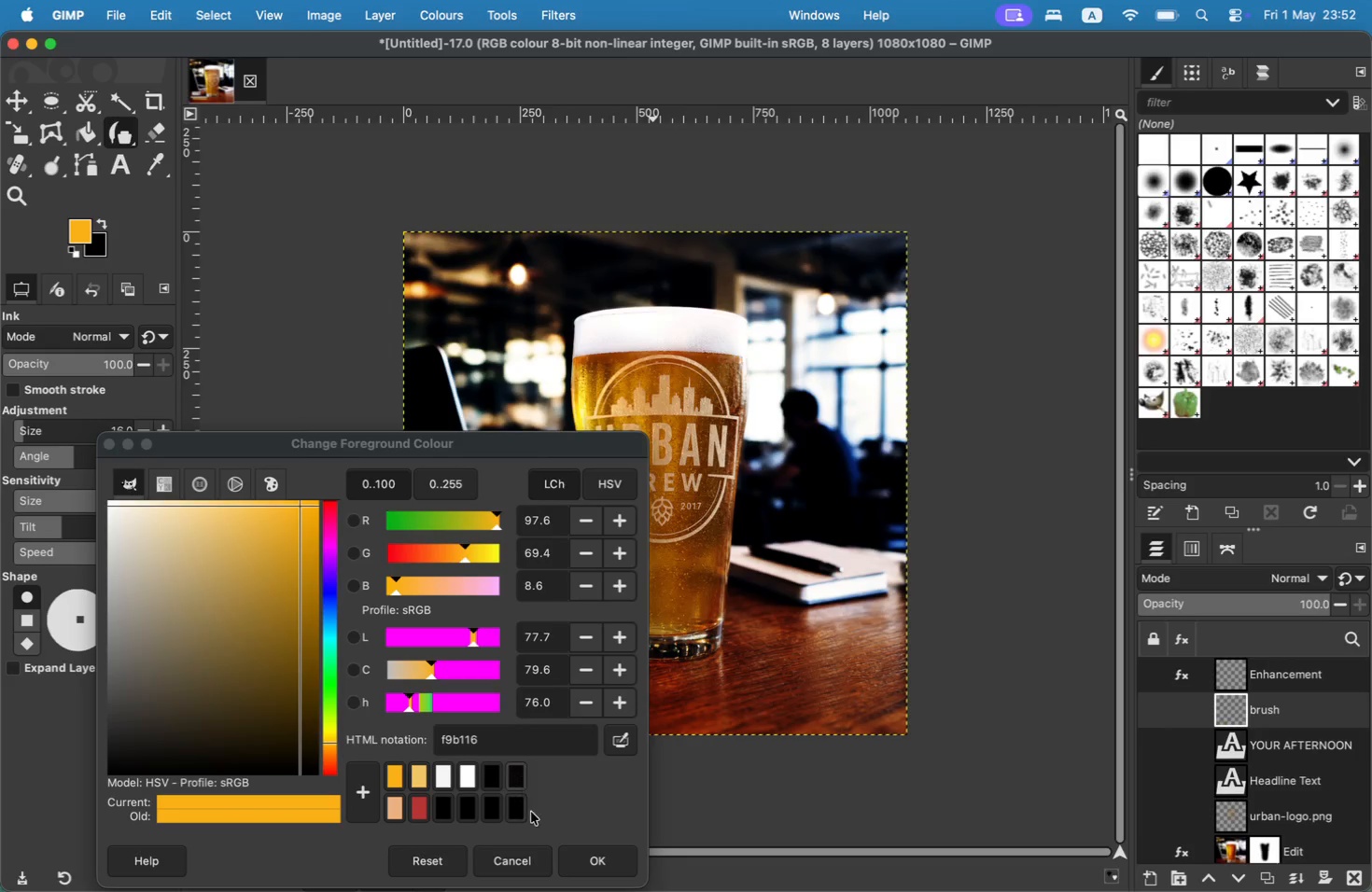 
left_click([525, 852])
 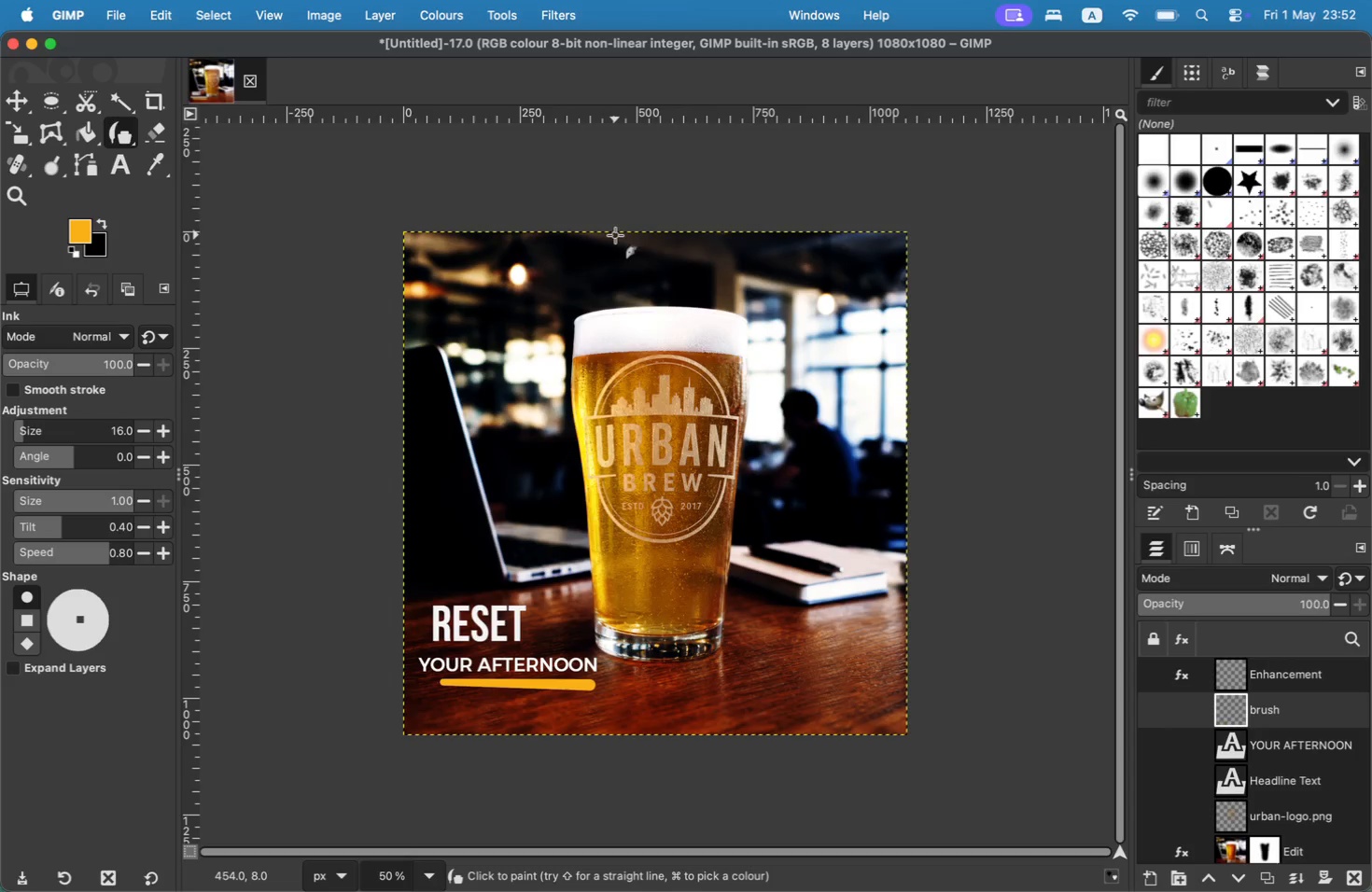 
wait(20.5)
 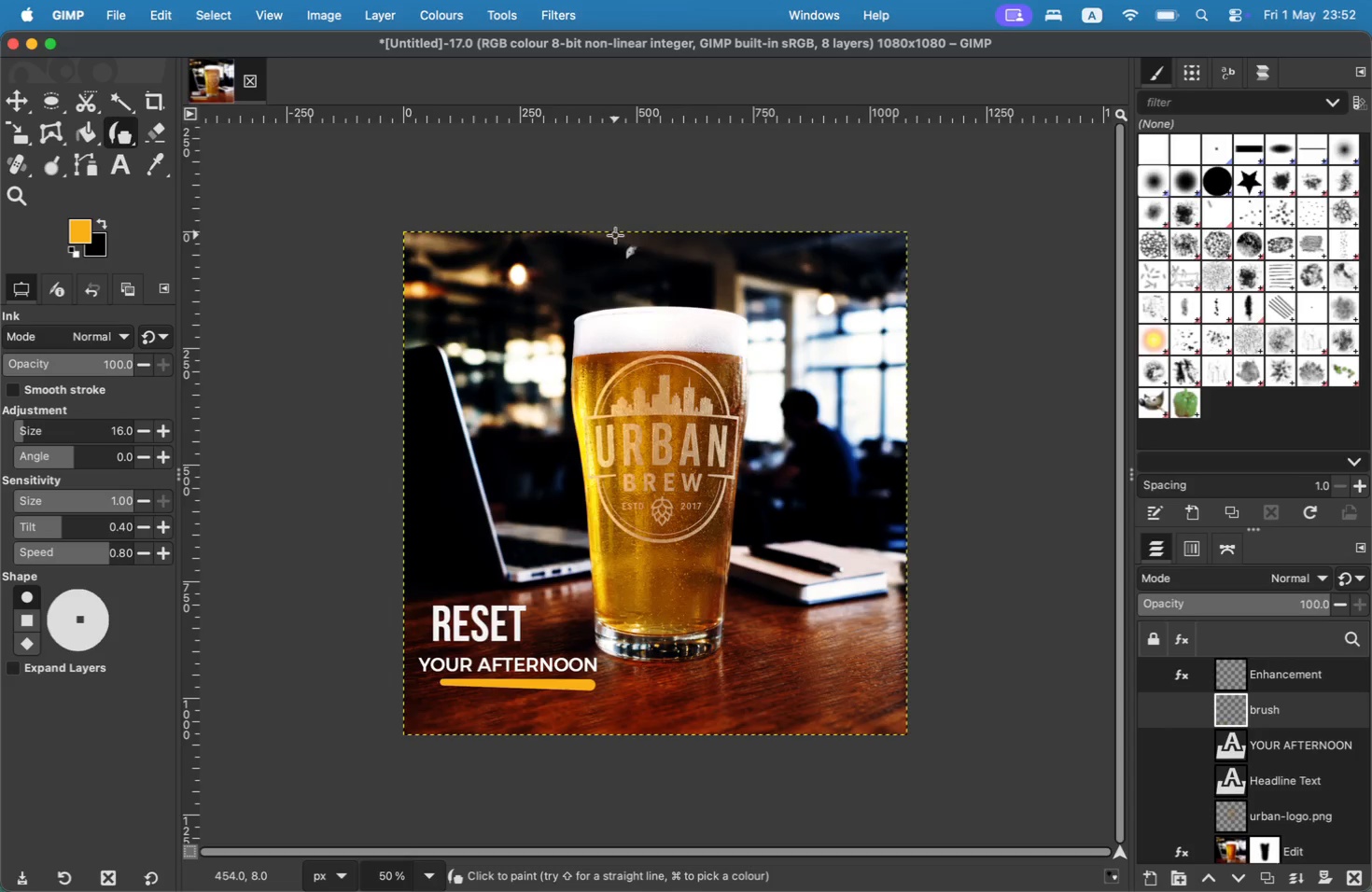 
scroll: coordinate [1355, 738], scroll_direction: none, amount: 0.0
 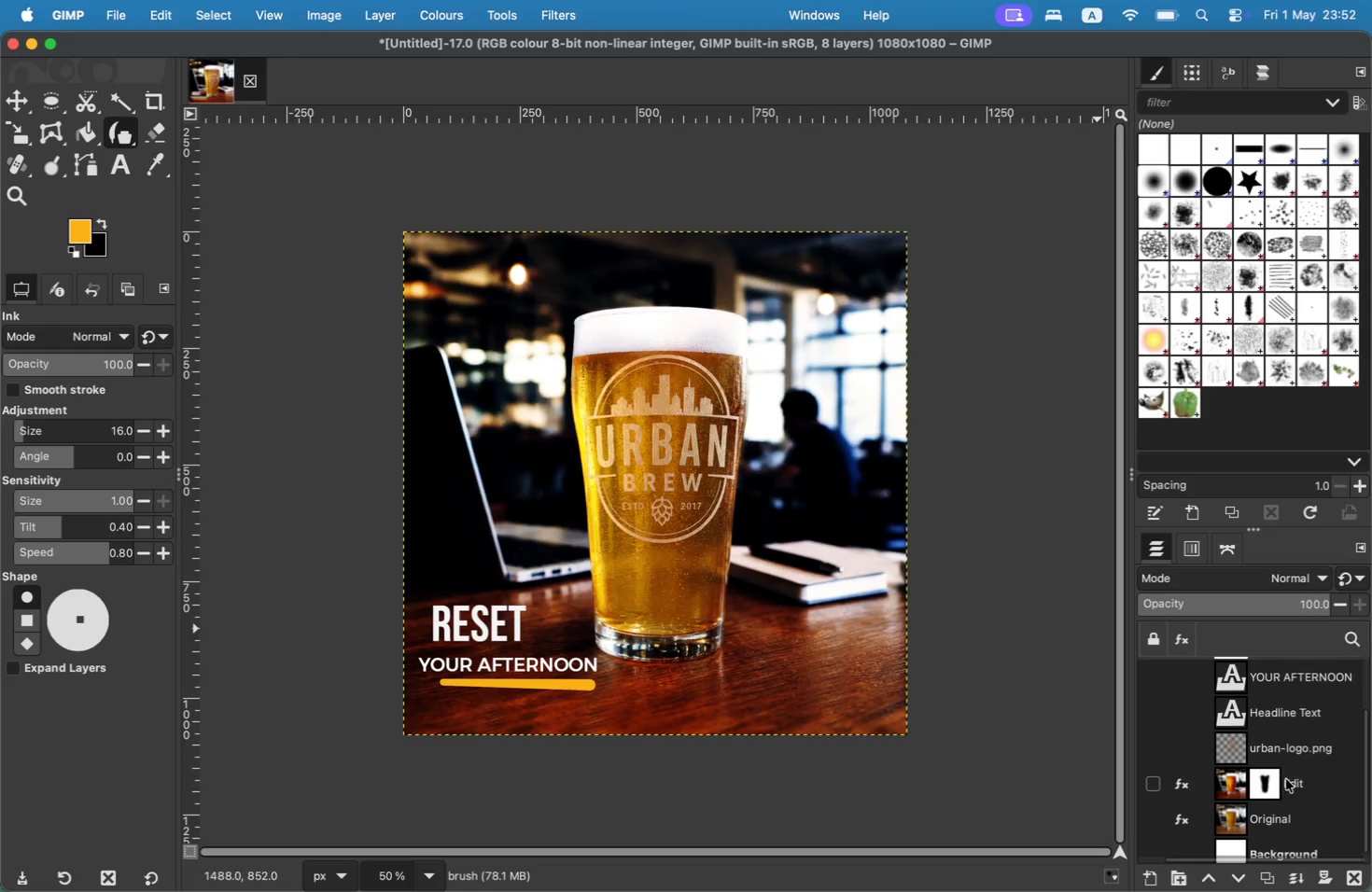 
left_click([1295, 777])
 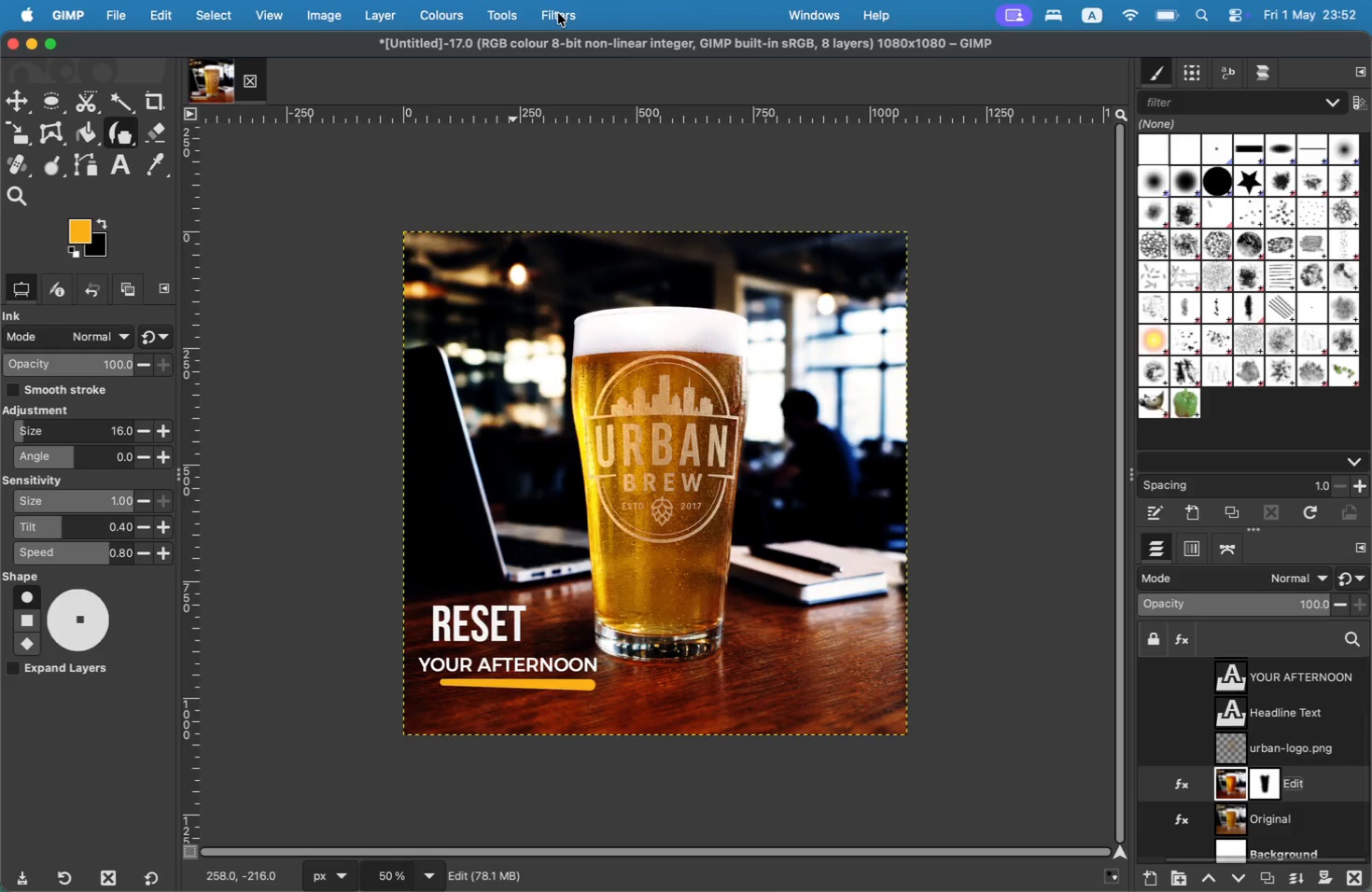 
left_click([558, 13])
 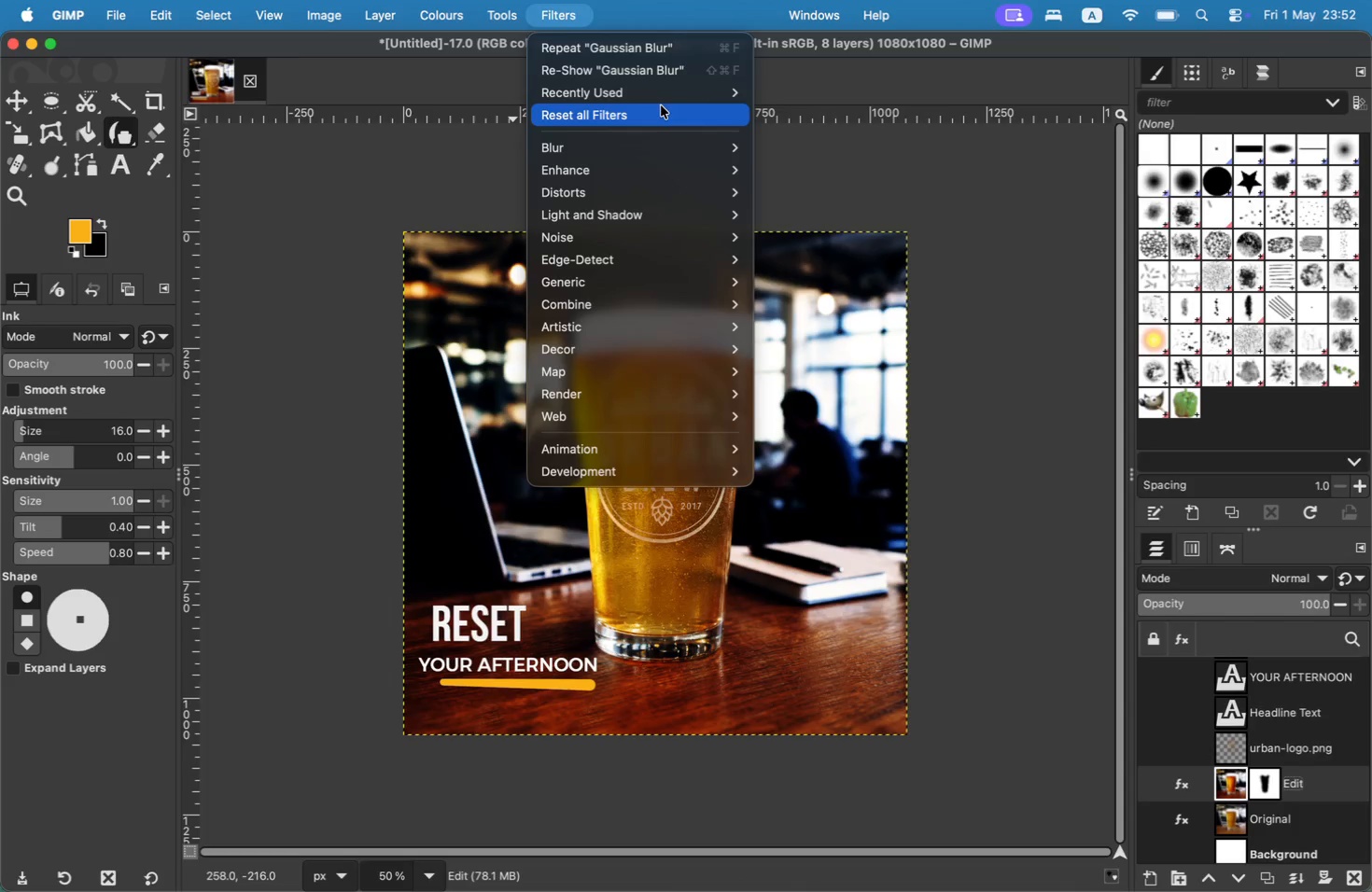 
mouse_move([607, 233])
 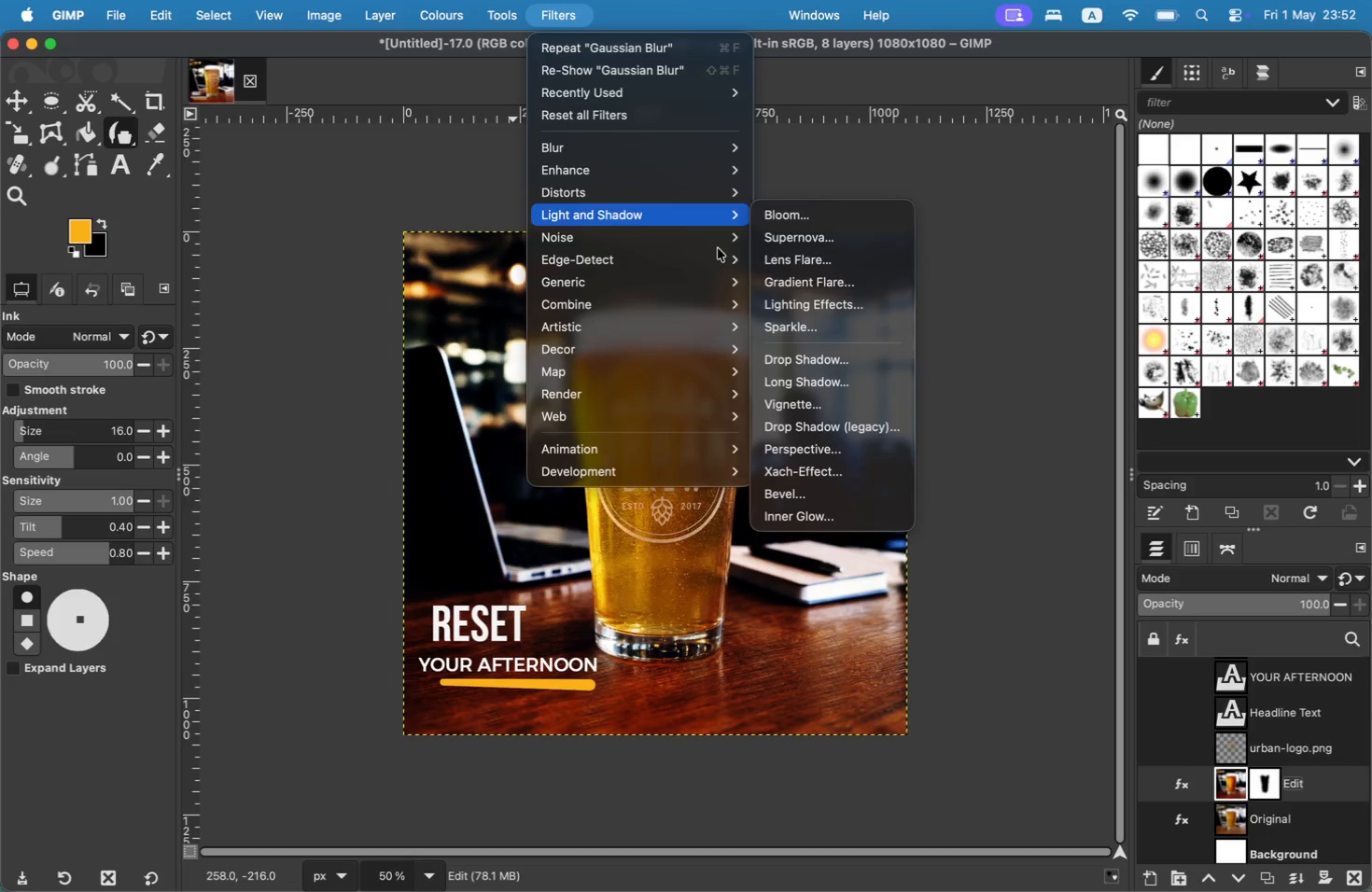 
left_click([831, 397])
 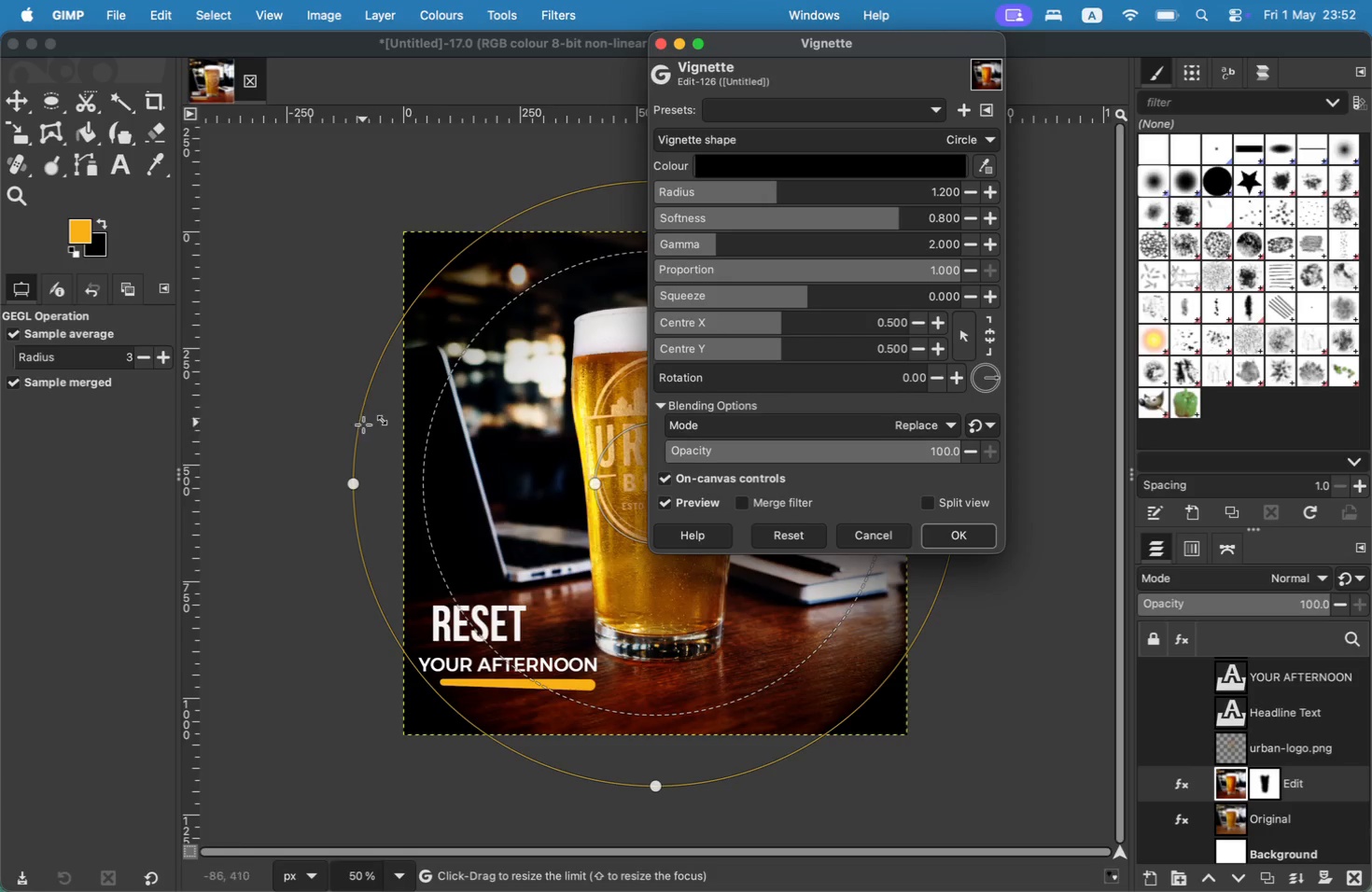 
wait(6.64)
 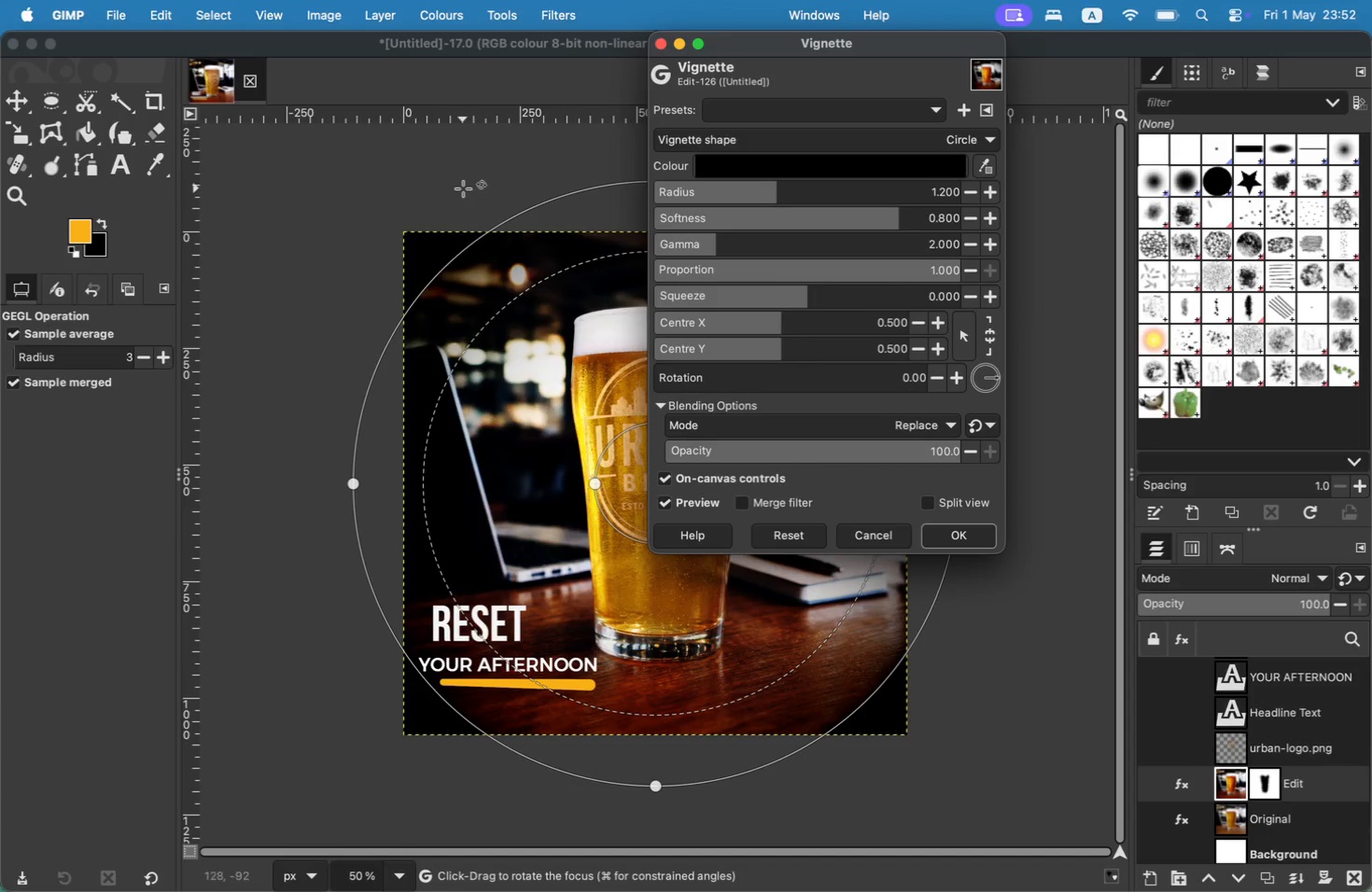 
left_click_drag(start_coordinate=[351, 481], to_coordinate=[317, 438])
 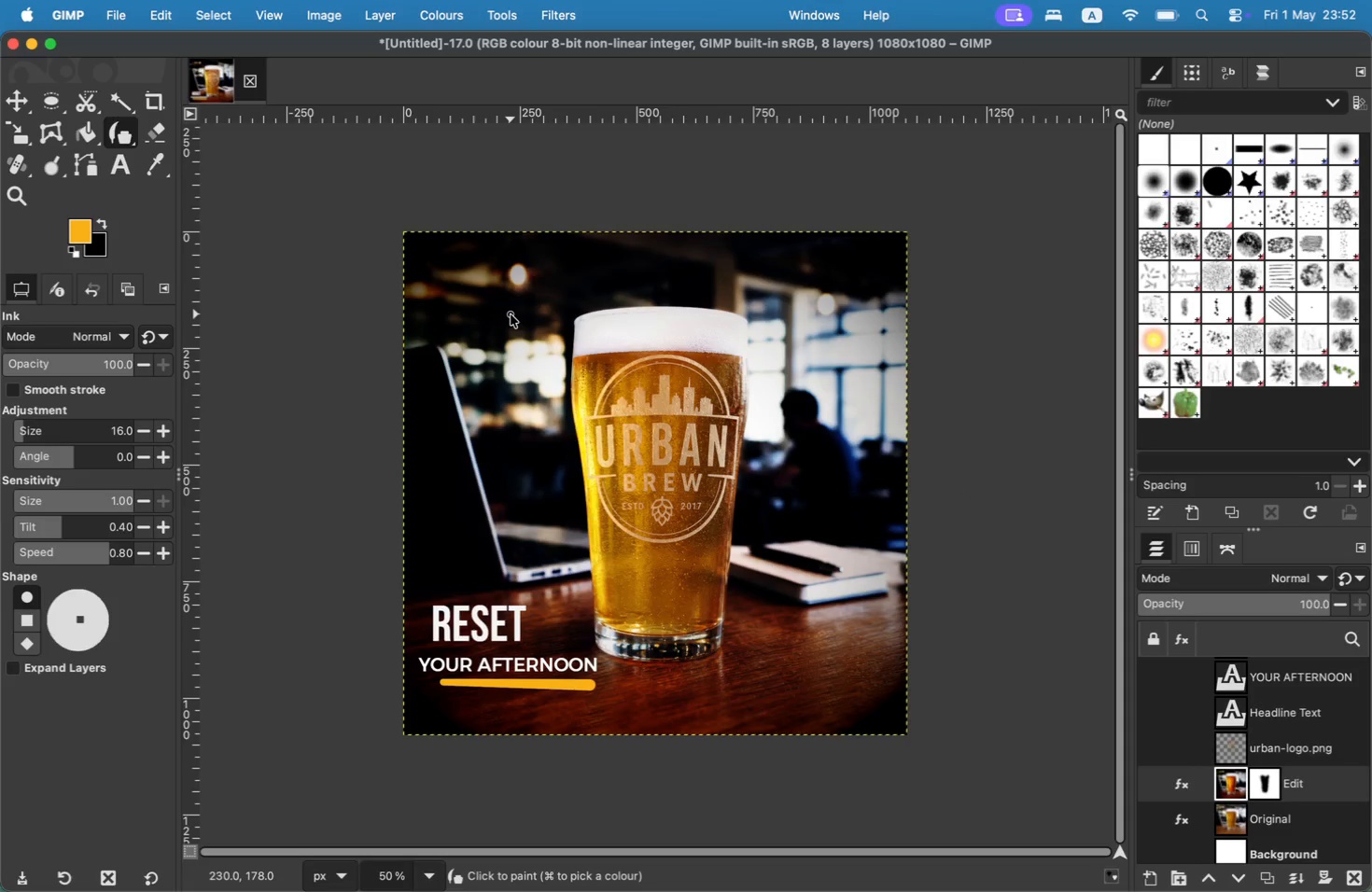 
wait(9.77)
 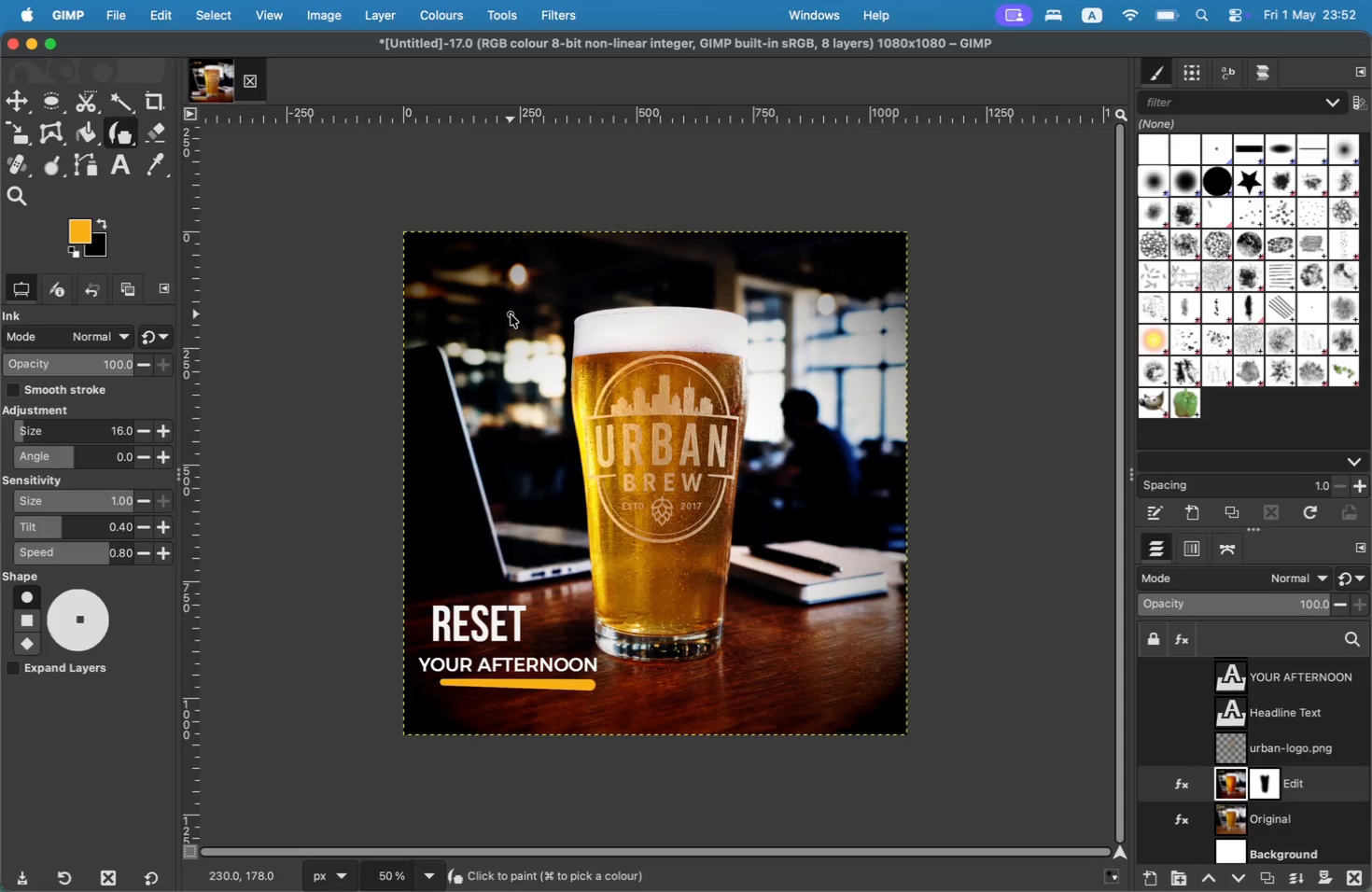 
left_click([120, 17])
 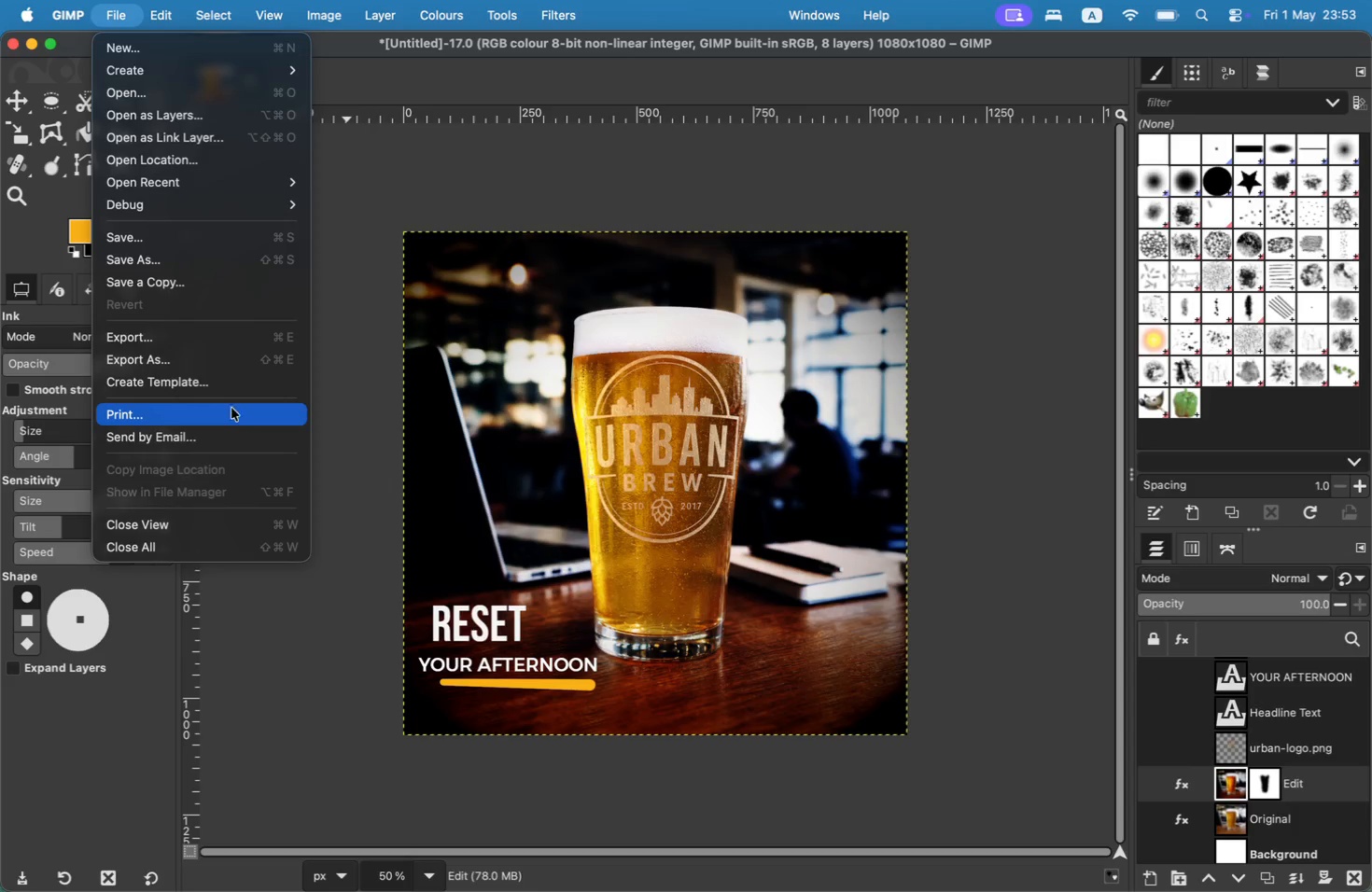 
left_click([221, 362])
 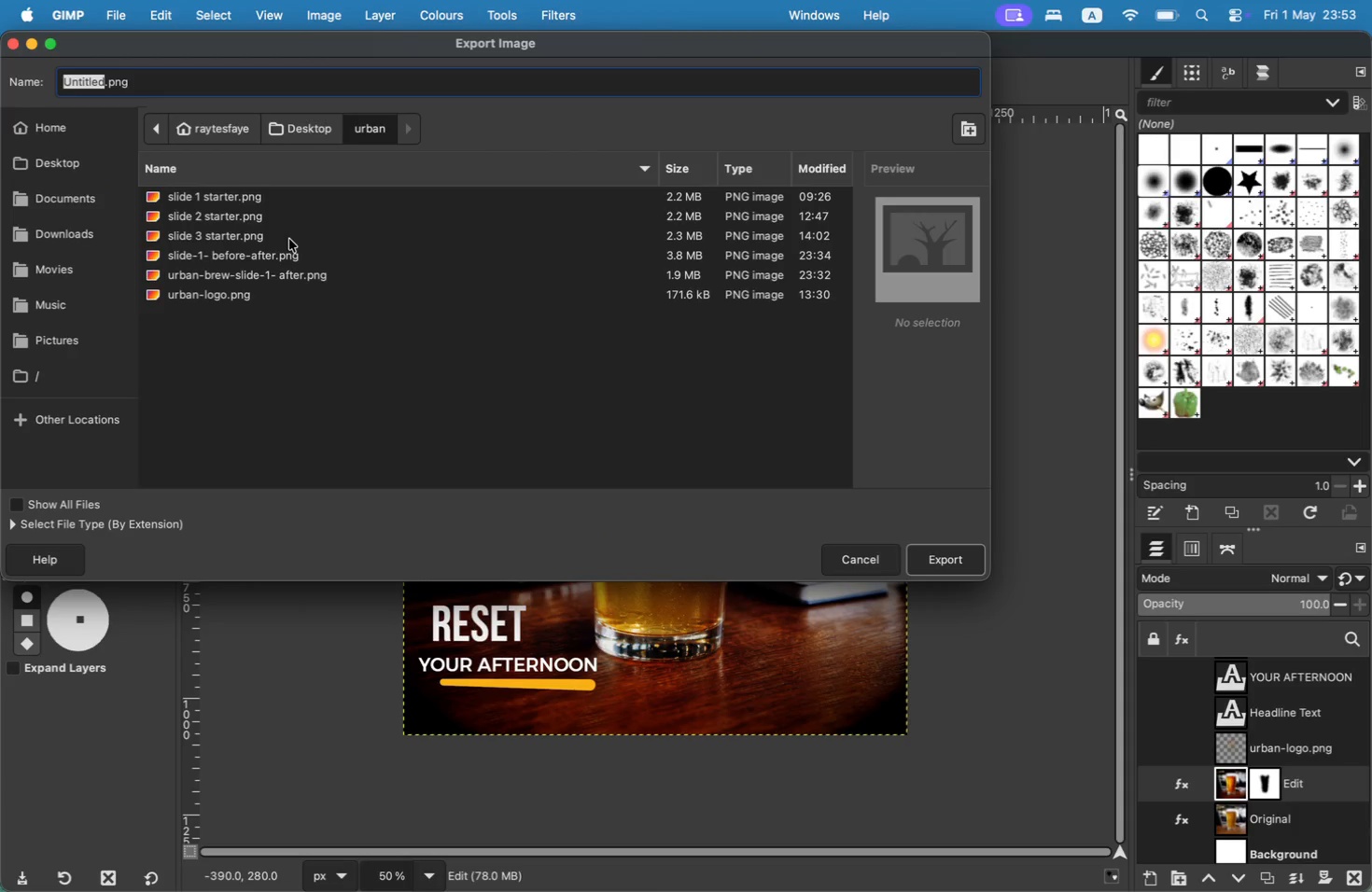 
wait(5.12)
 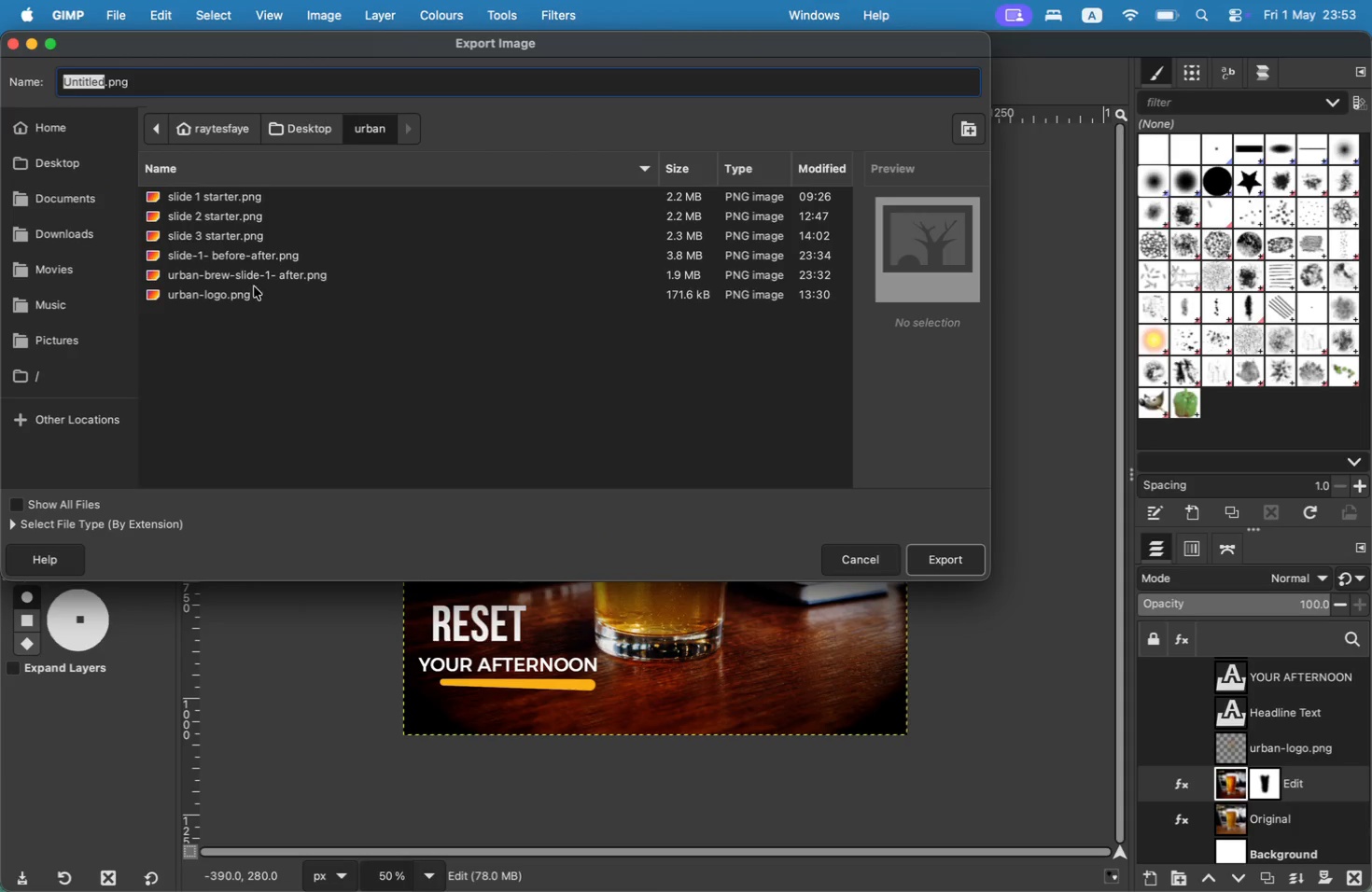 
type(urban-brew-slide-2-after)
 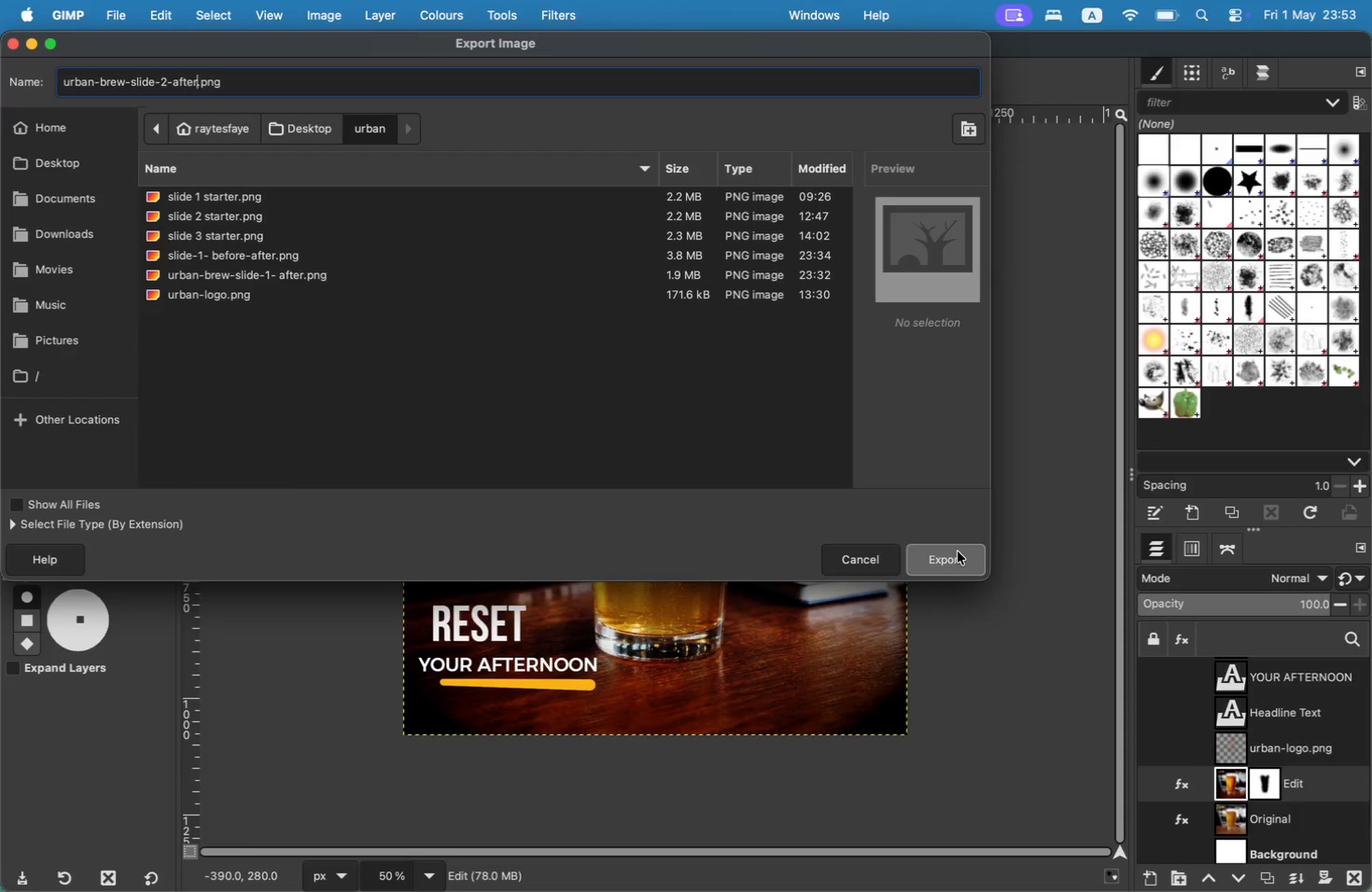 
wait(5.49)
 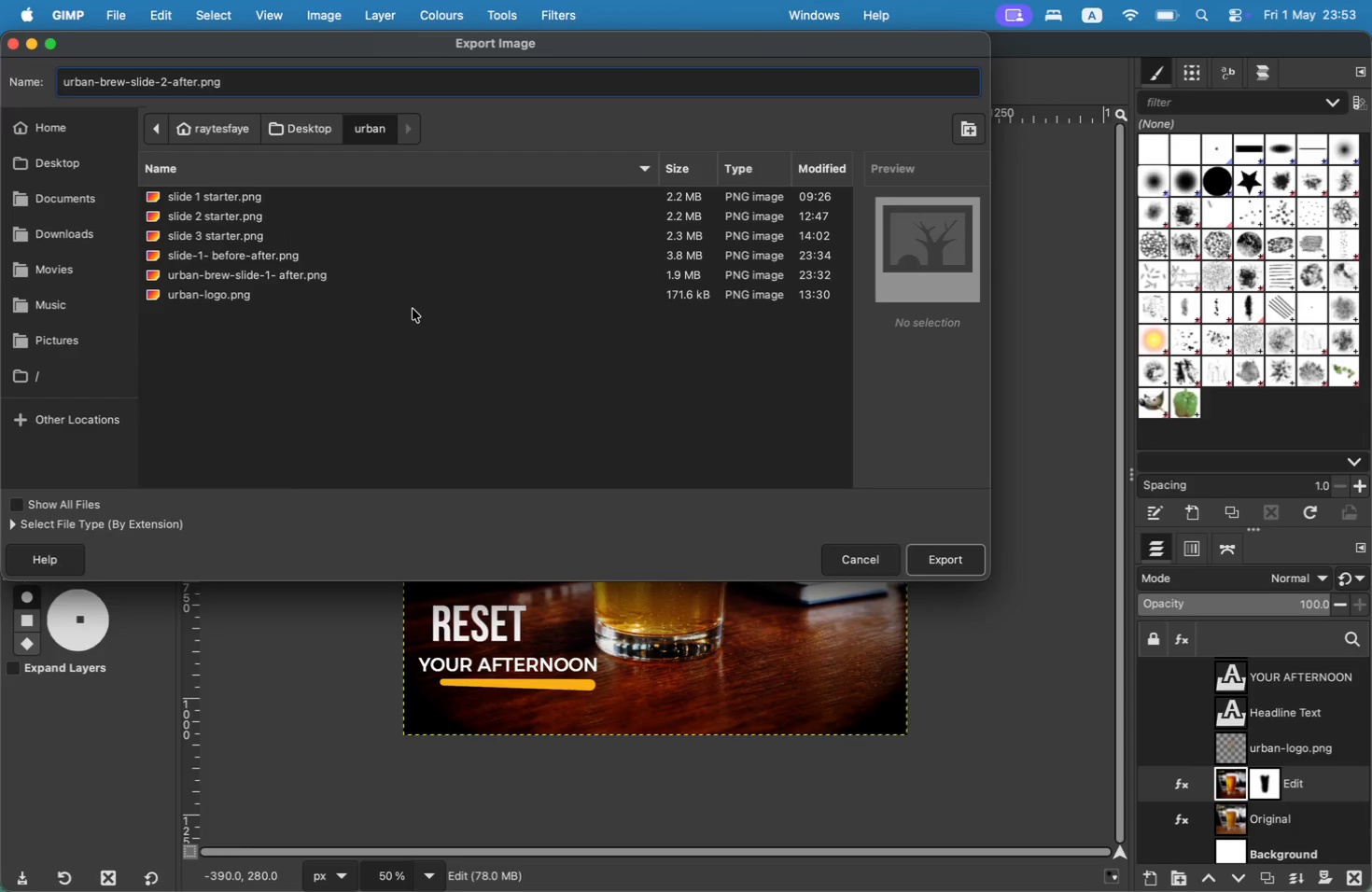 
left_click([958, 551])
 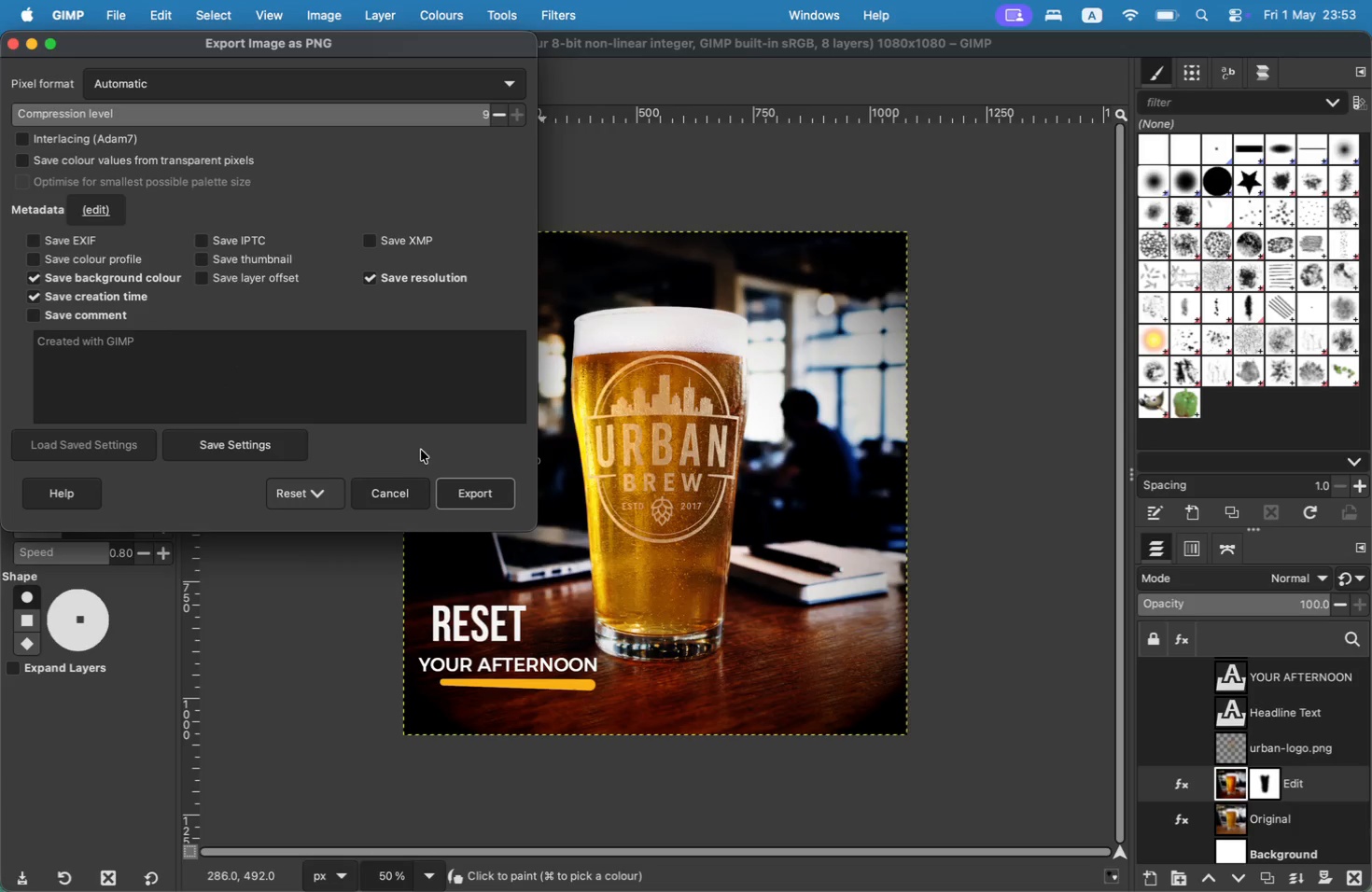 
left_click([463, 488])
 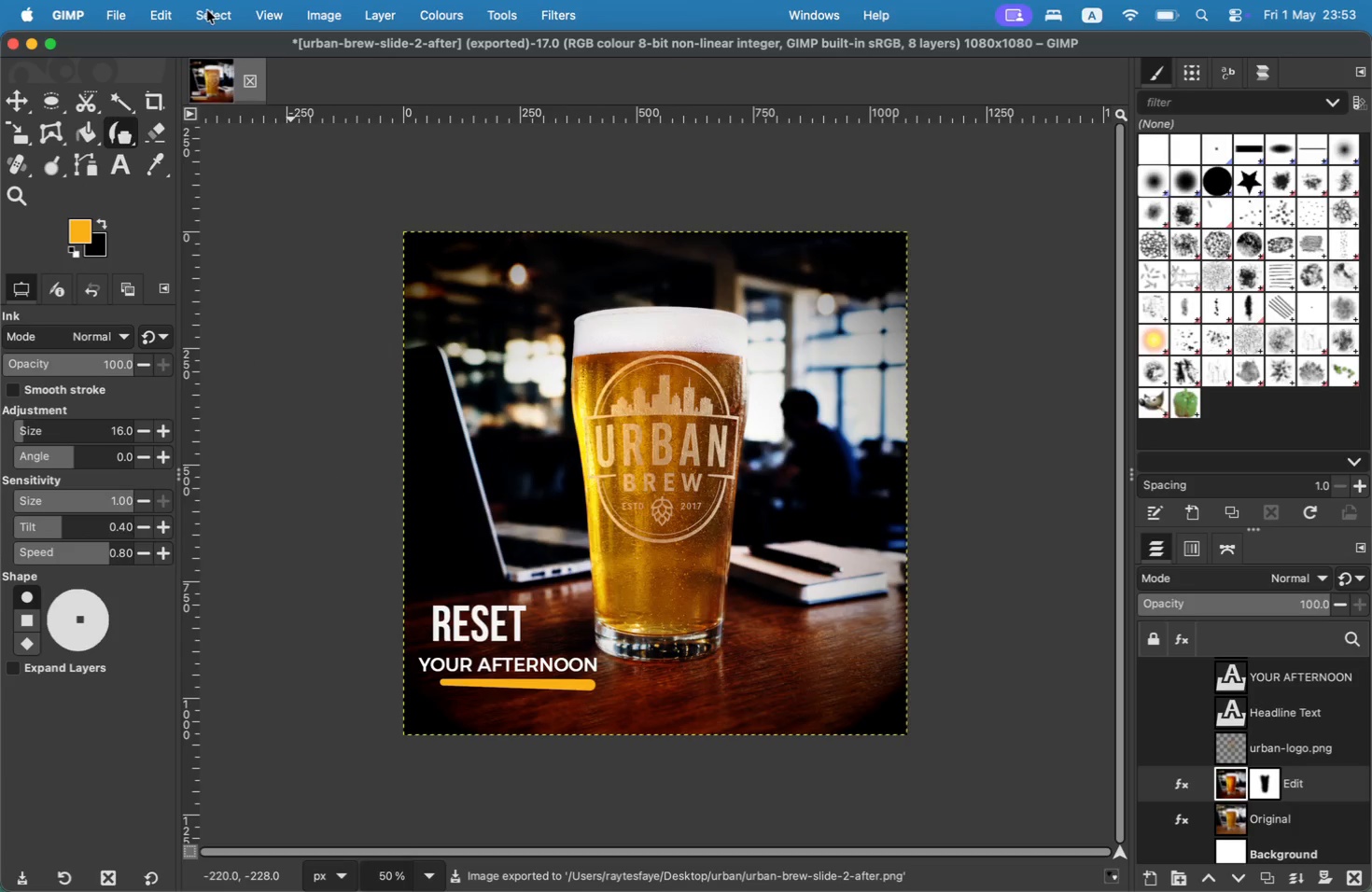 
left_click([122, 21])
 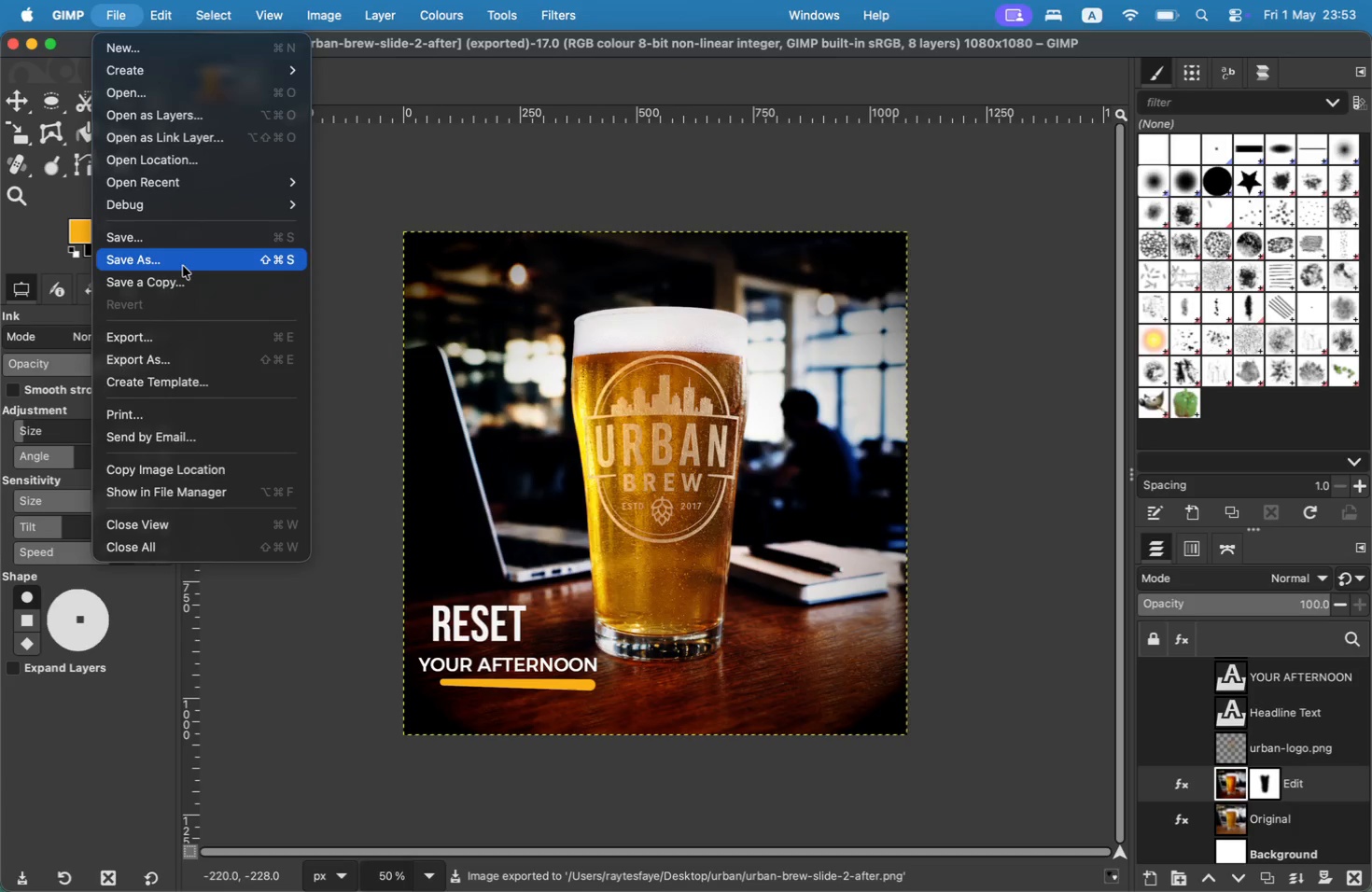 
left_click([183, 266])
 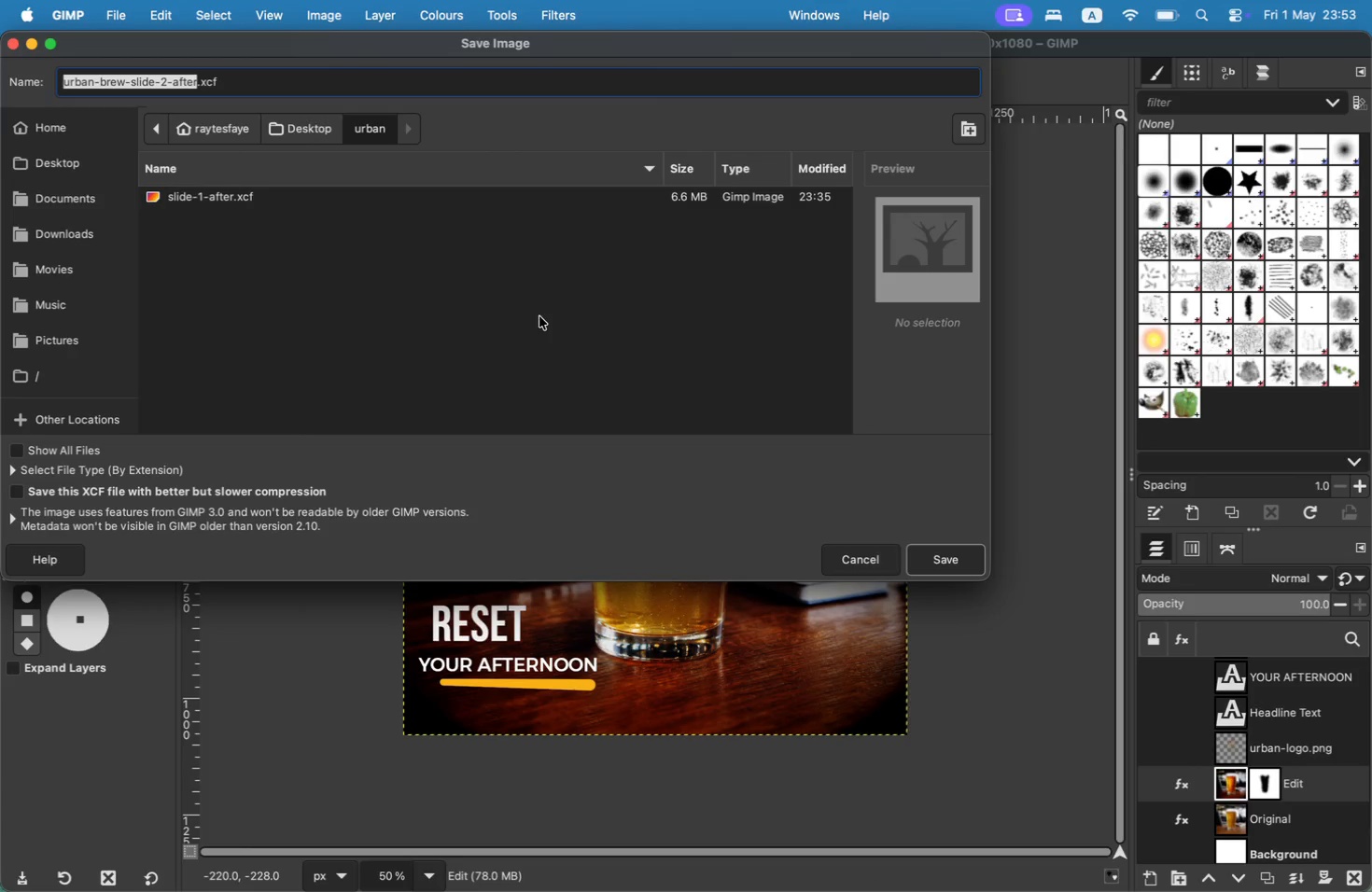 
wait(7.27)
 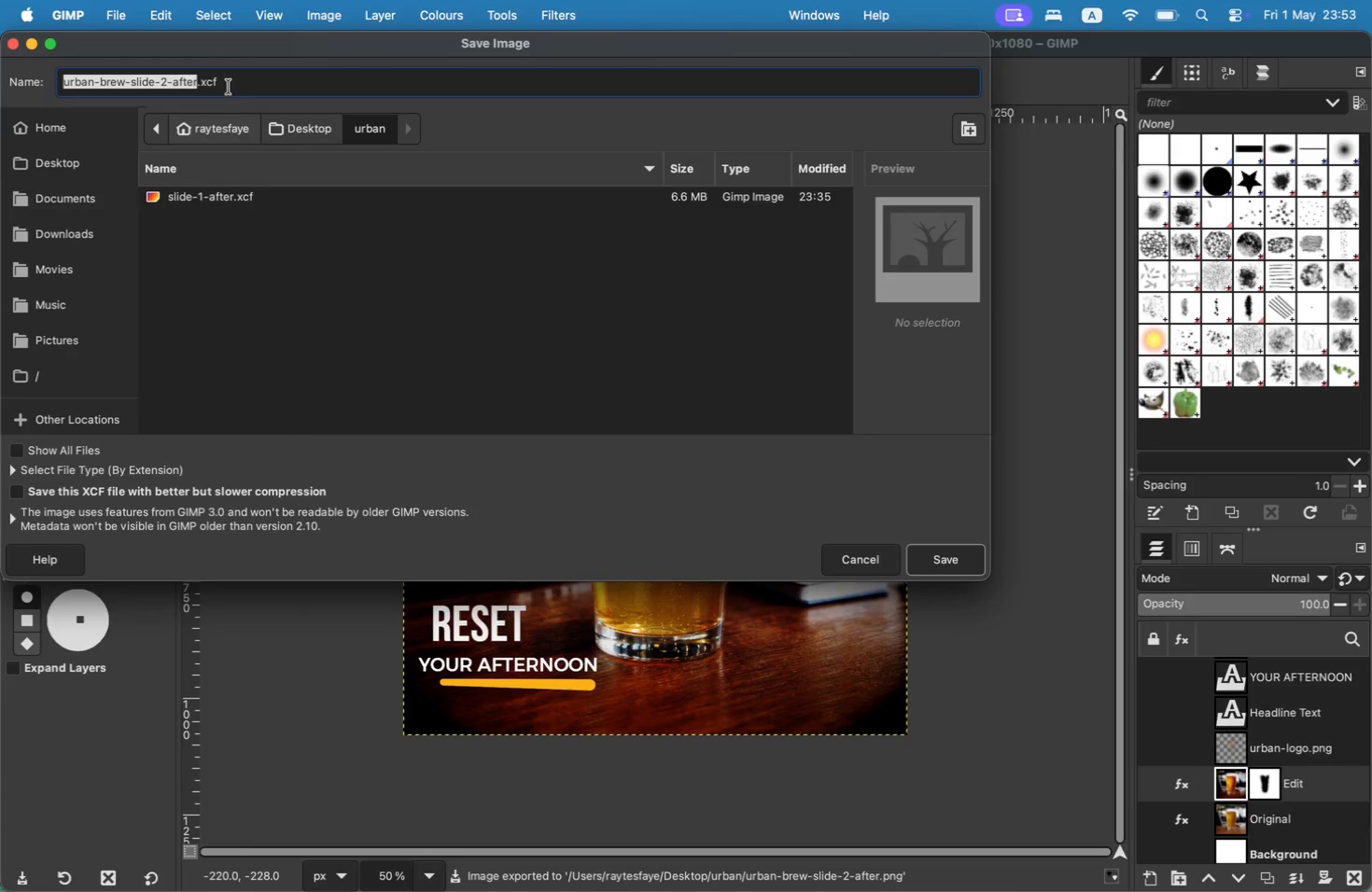 
left_click([134, 85])
 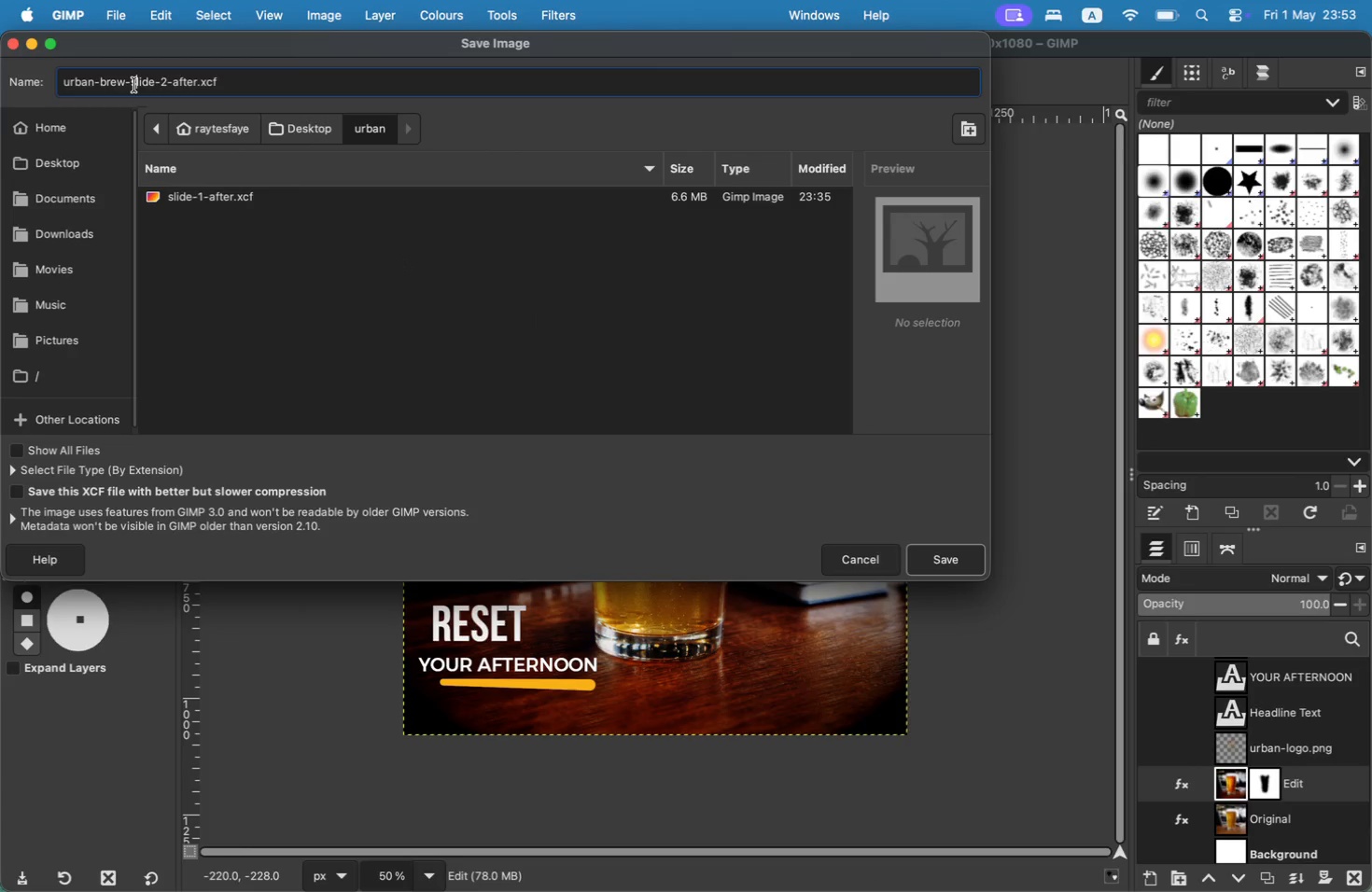 
left_click_drag(start_coordinate=[134, 85], to_coordinate=[62, 83])
 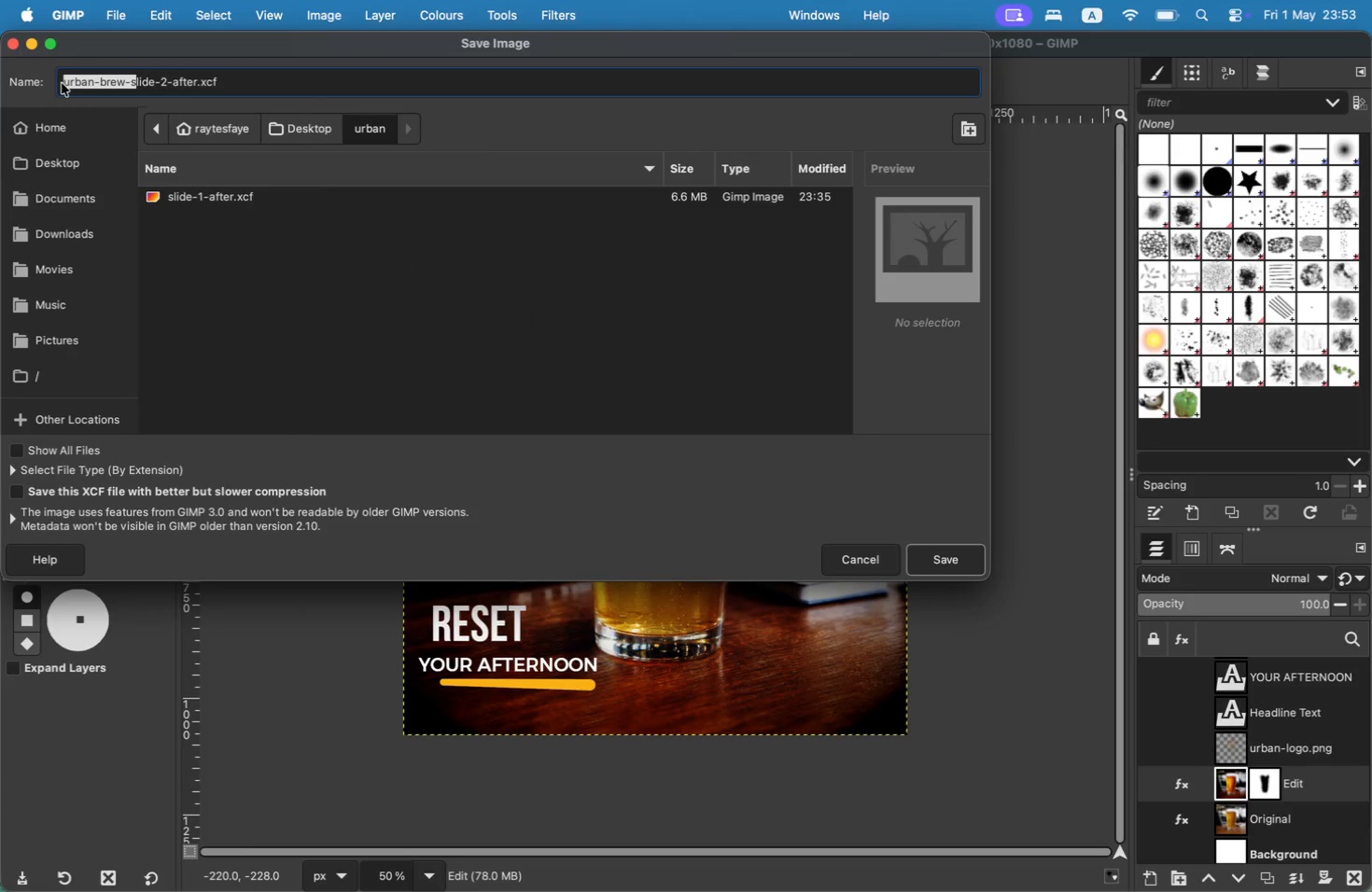 
key(S)
 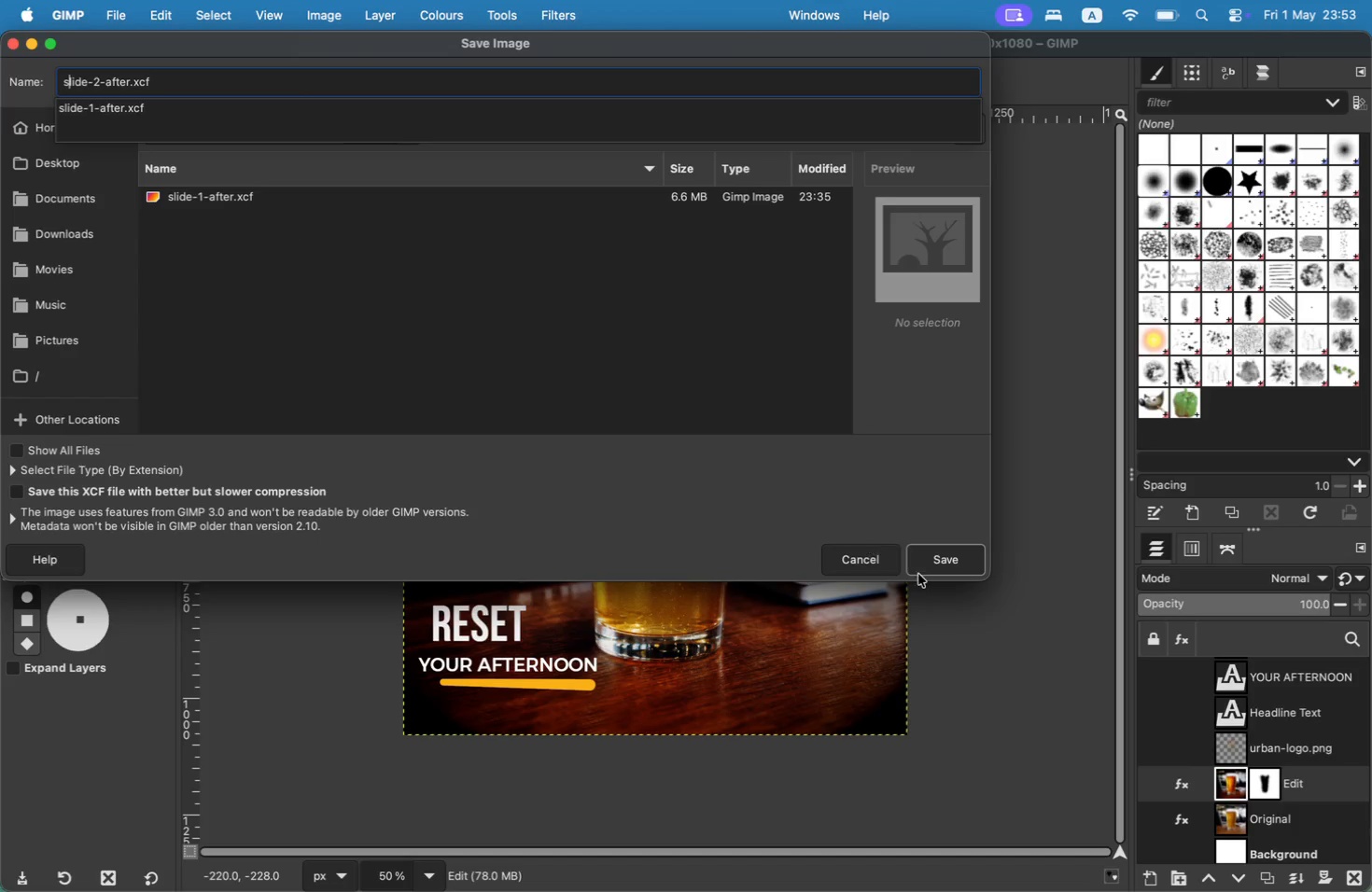 
left_click([955, 564])
 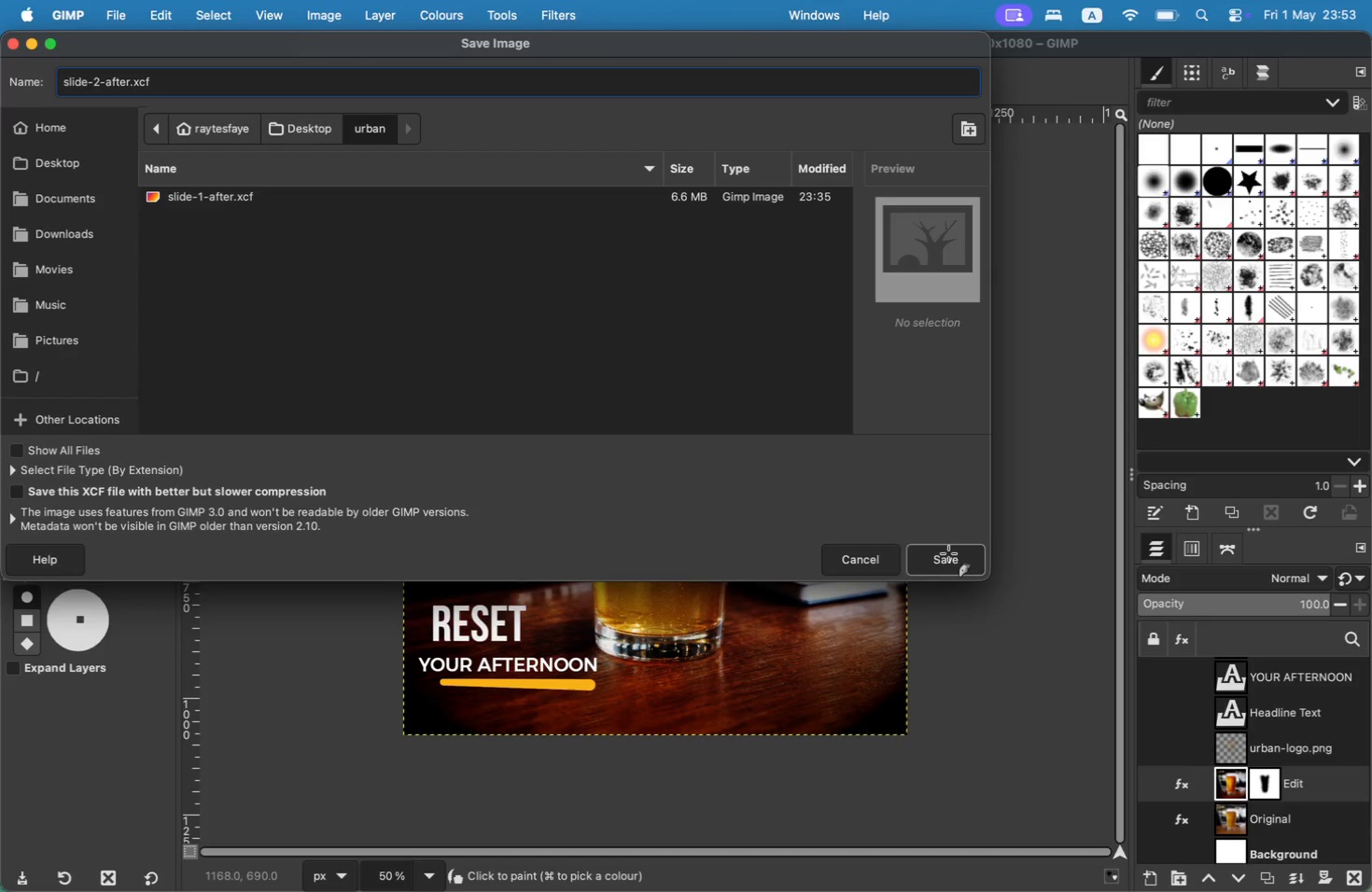 
left_click([949, 557])
 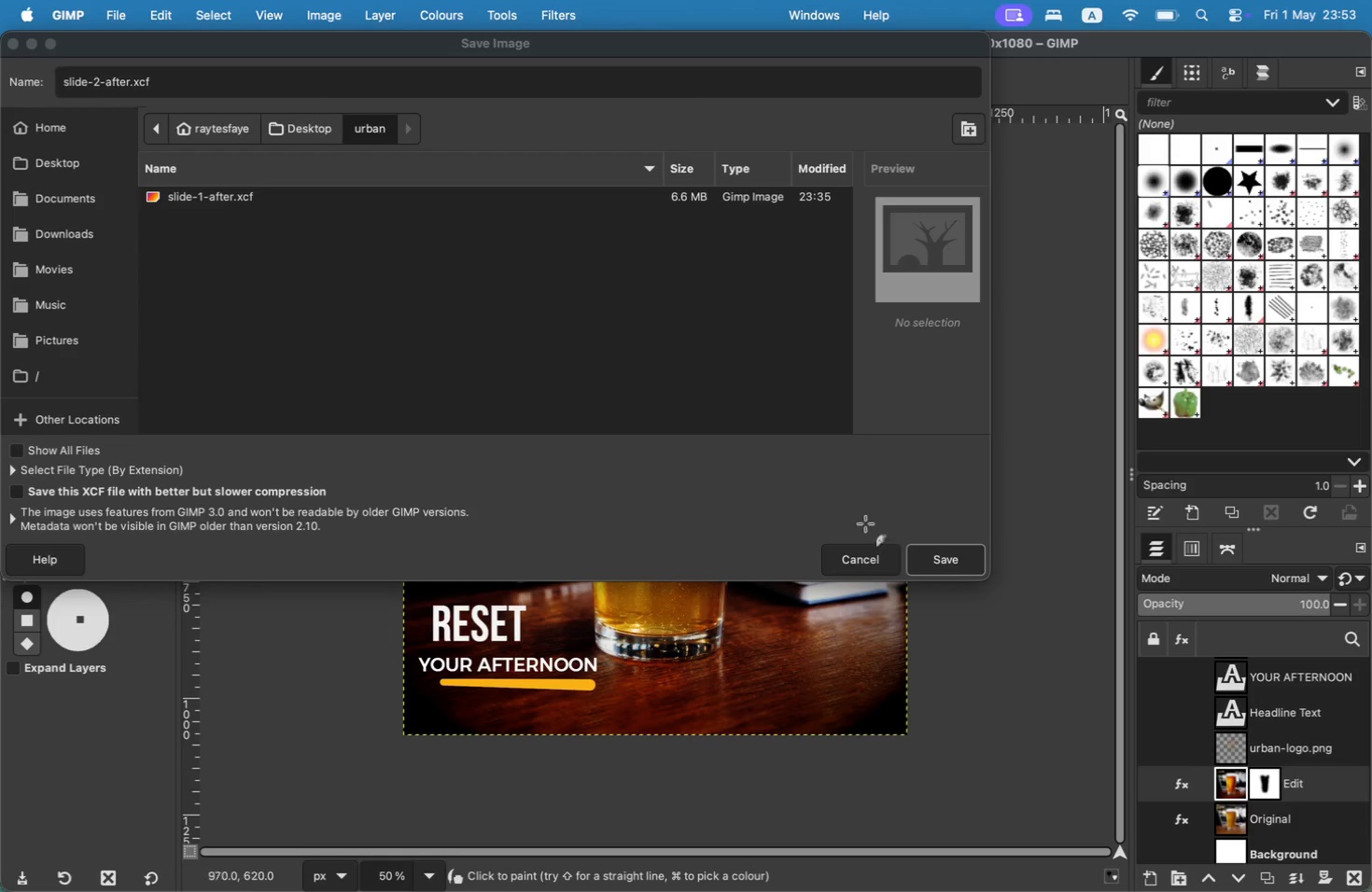 
left_click([943, 568])
 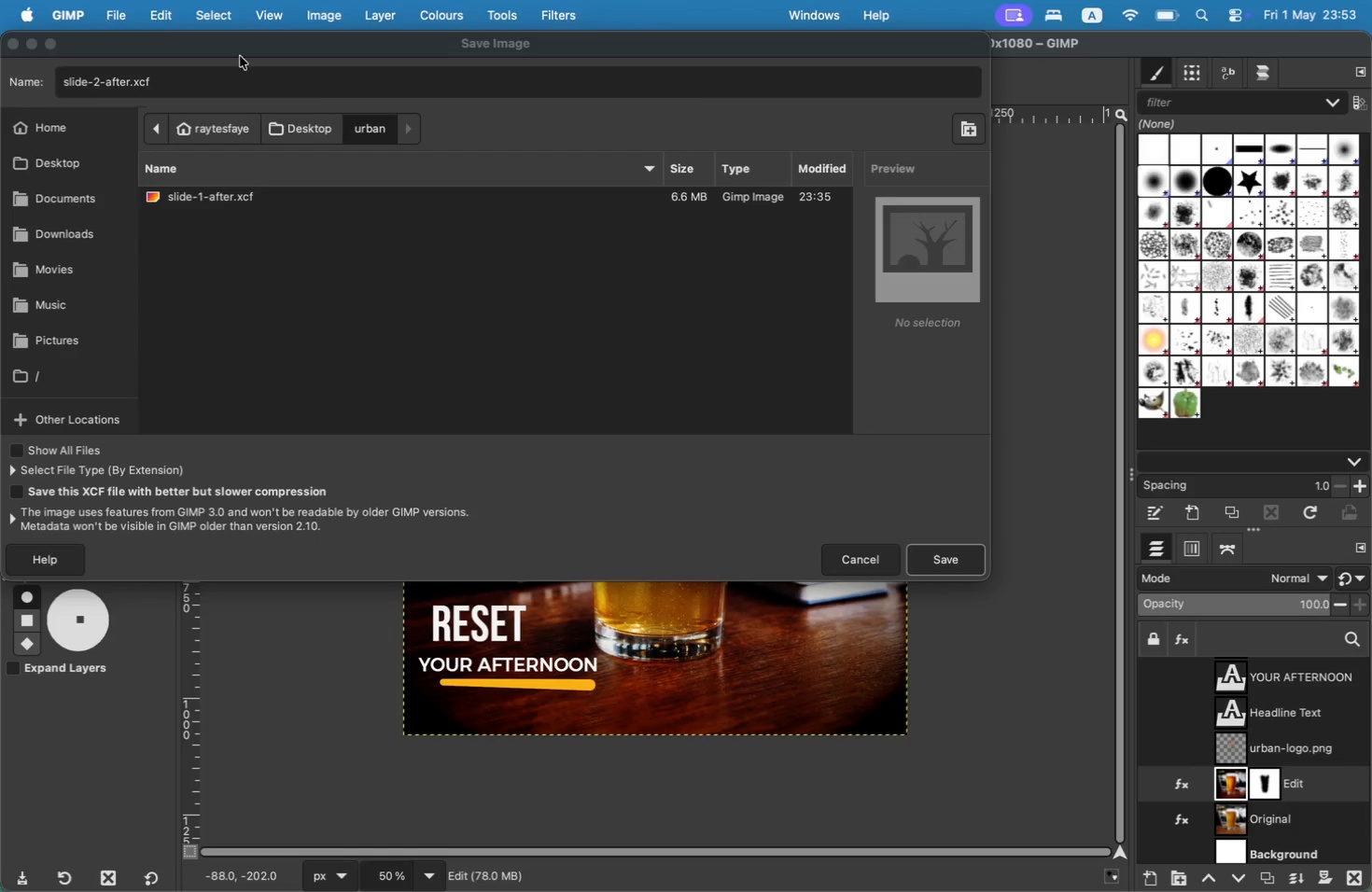 
left_click([281, 86])
 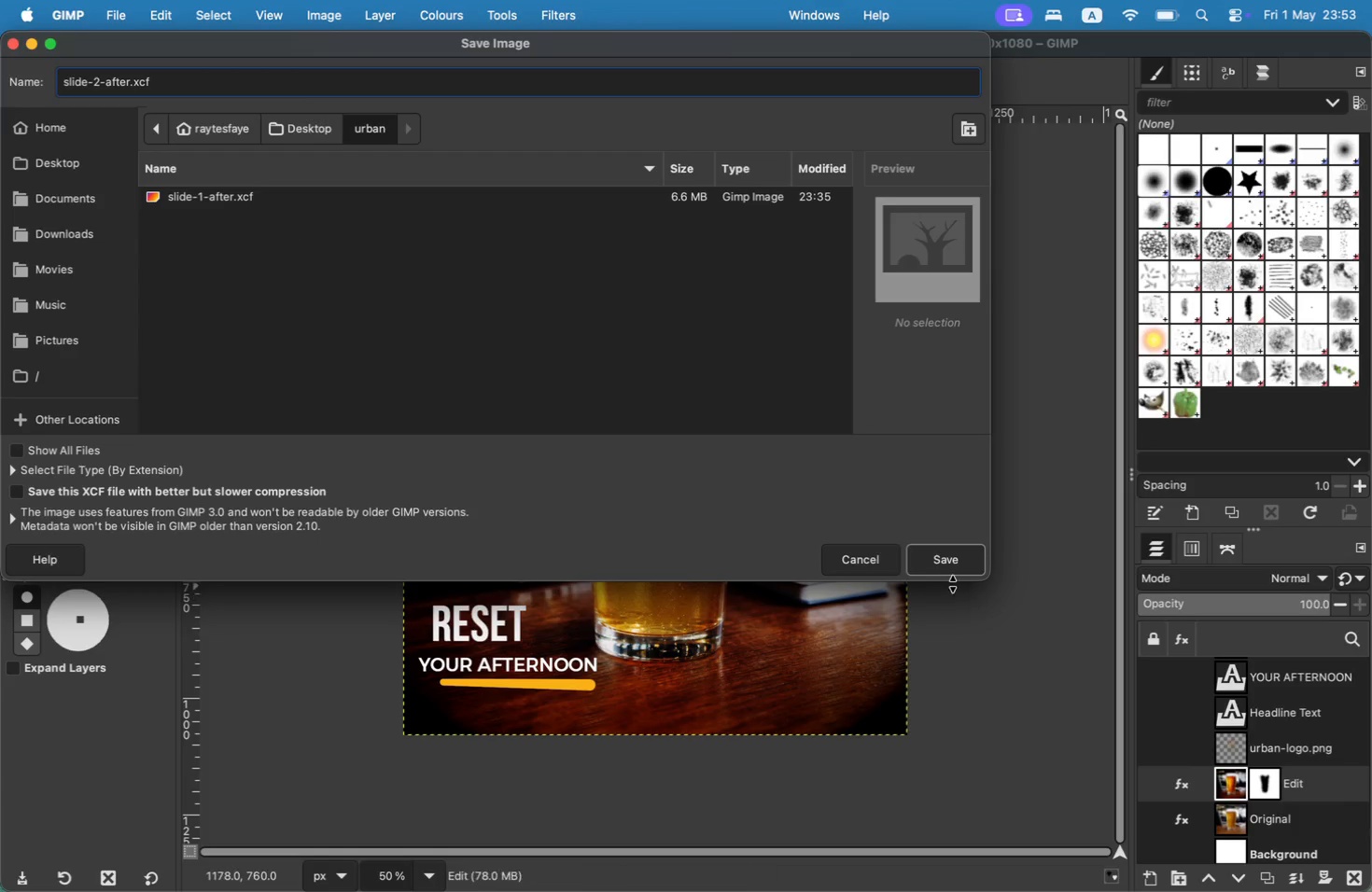 
left_click([946, 562])
 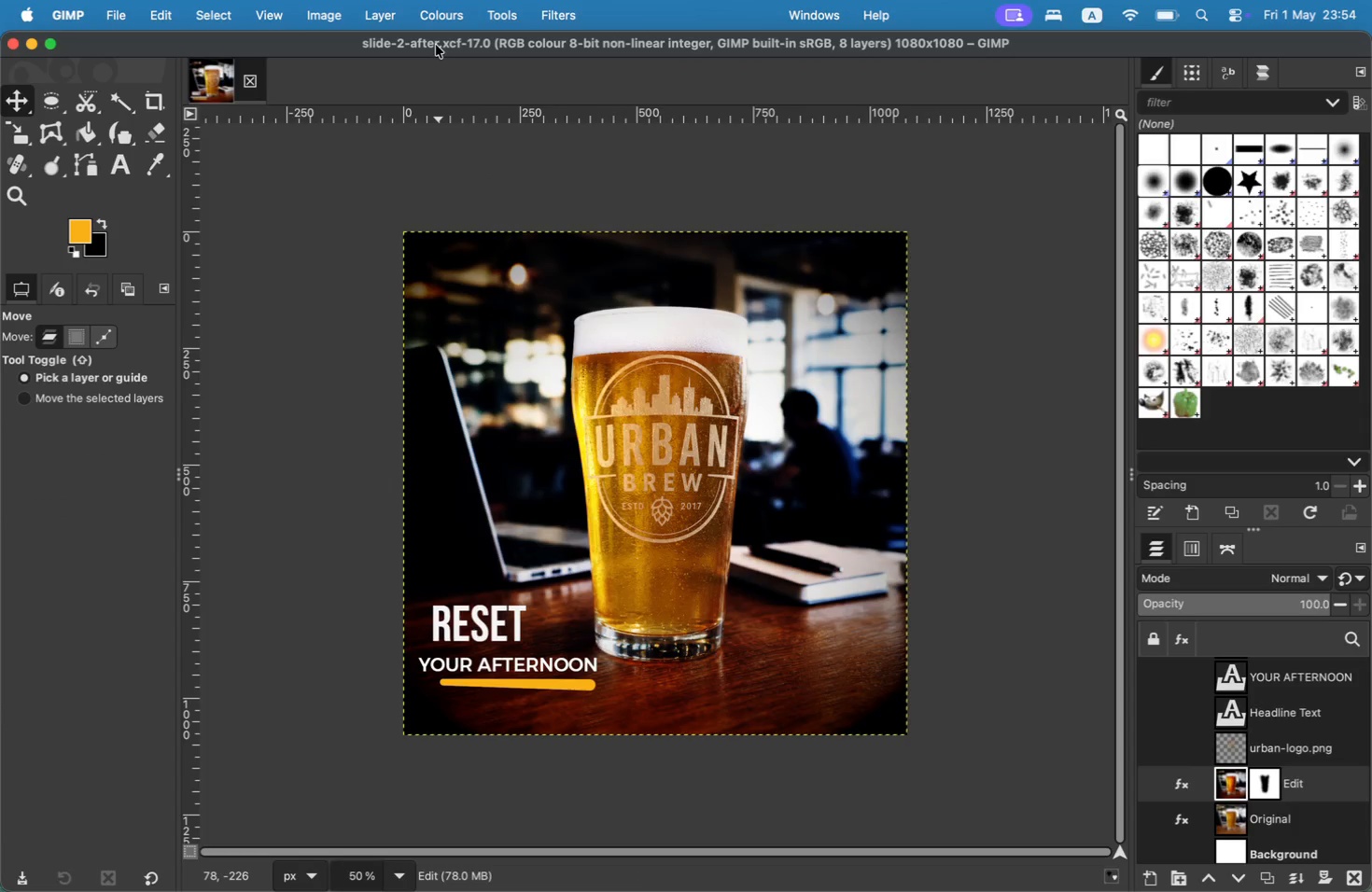 
wait(17.72)
 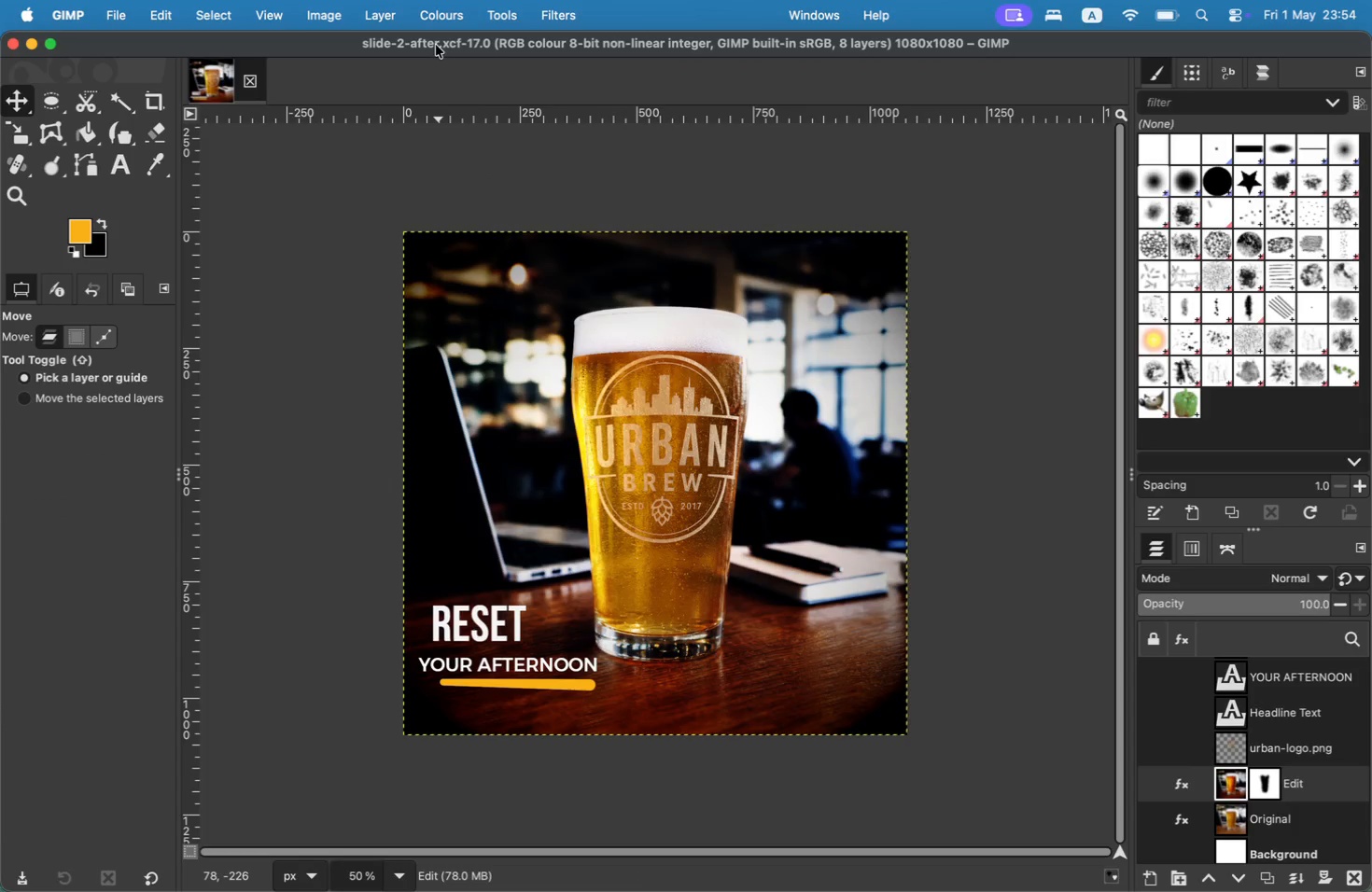 
left_click([414, 180])
 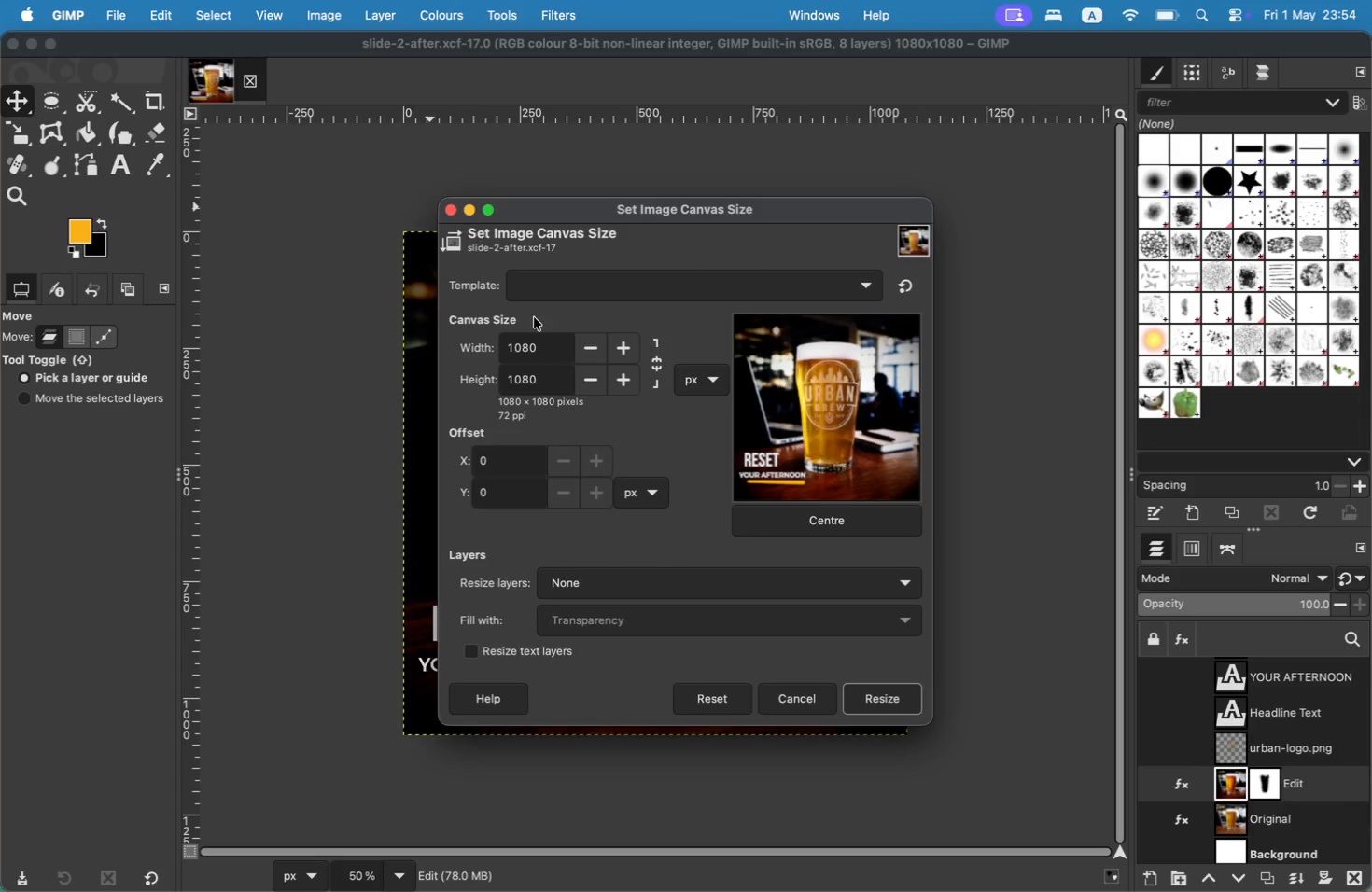 
left_click_drag(start_coordinate=[544, 341], to_coordinate=[501, 333])
 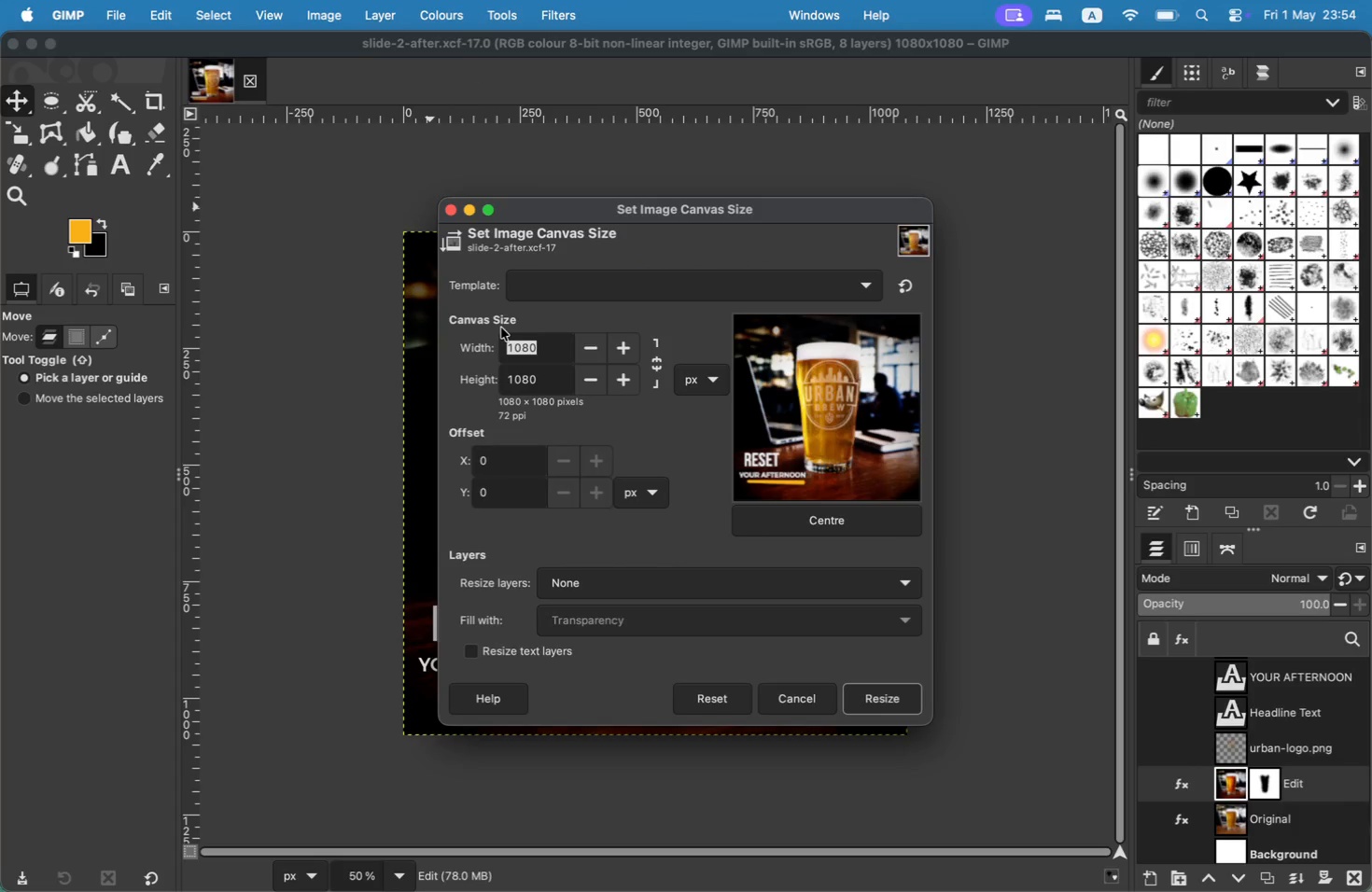 
type(2160)
 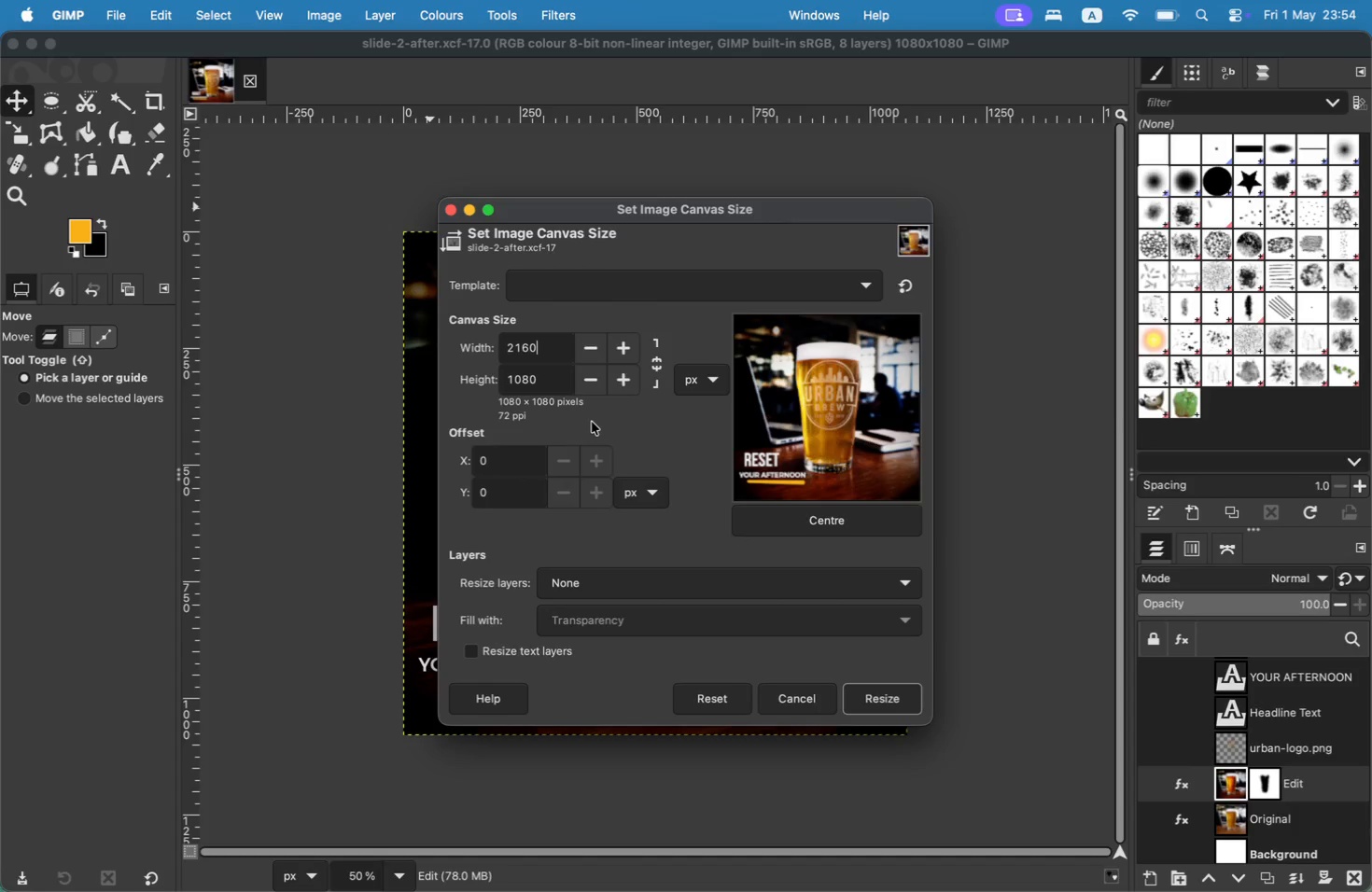 
left_click([564, 376])
 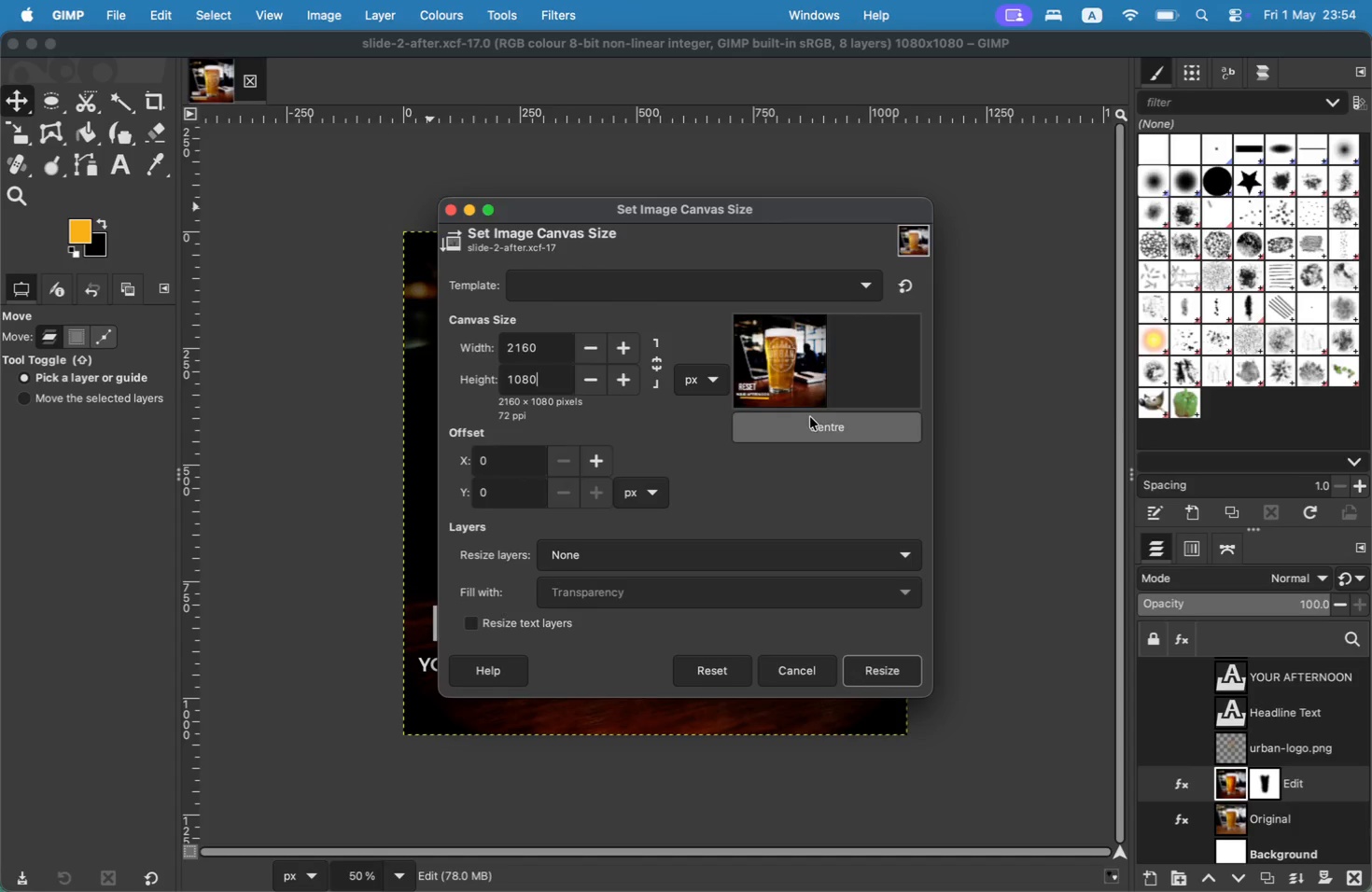 
left_click_drag(start_coordinate=[785, 377], to_coordinate=[894, 378])
 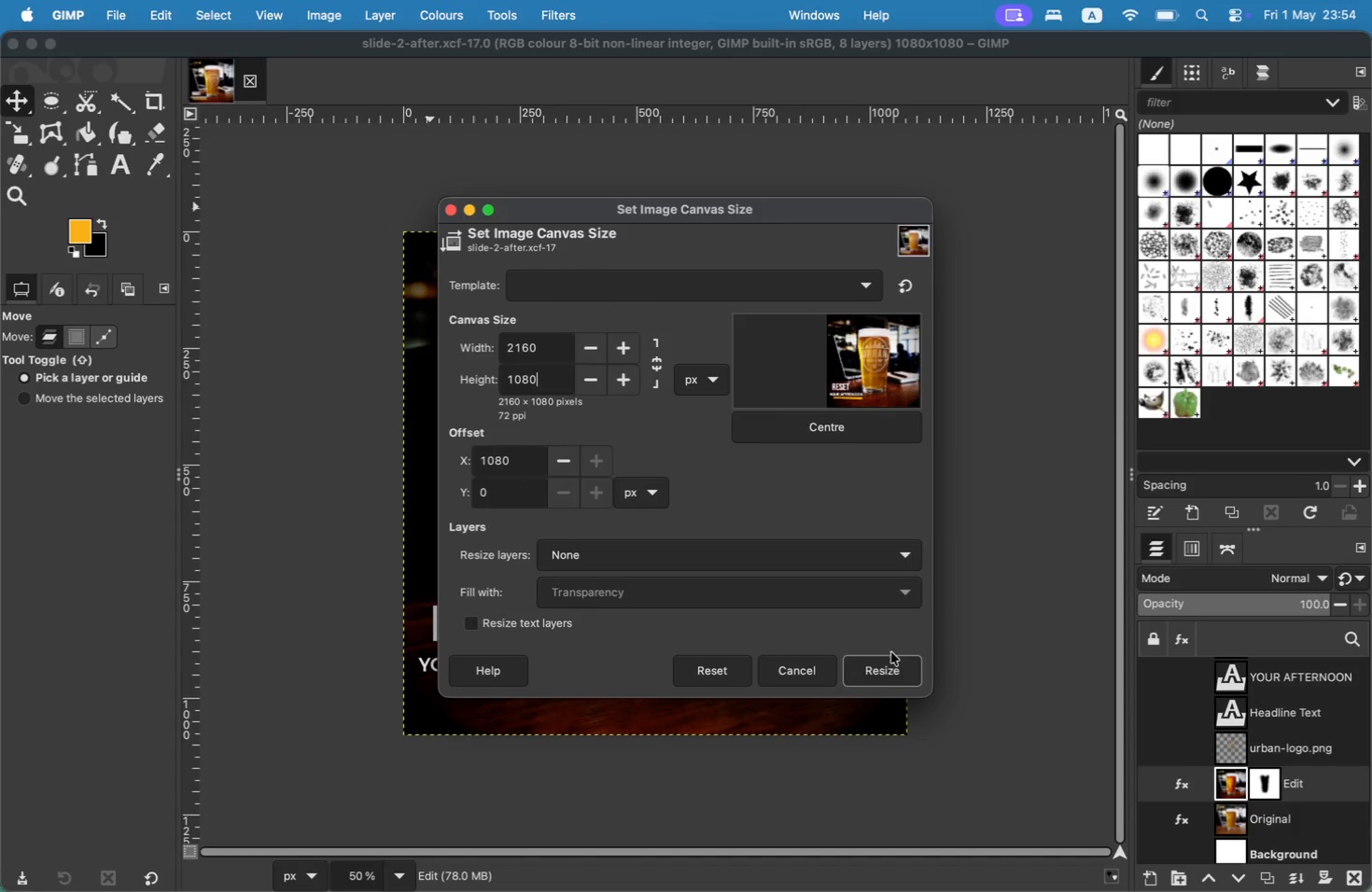 
left_click([891, 659])
 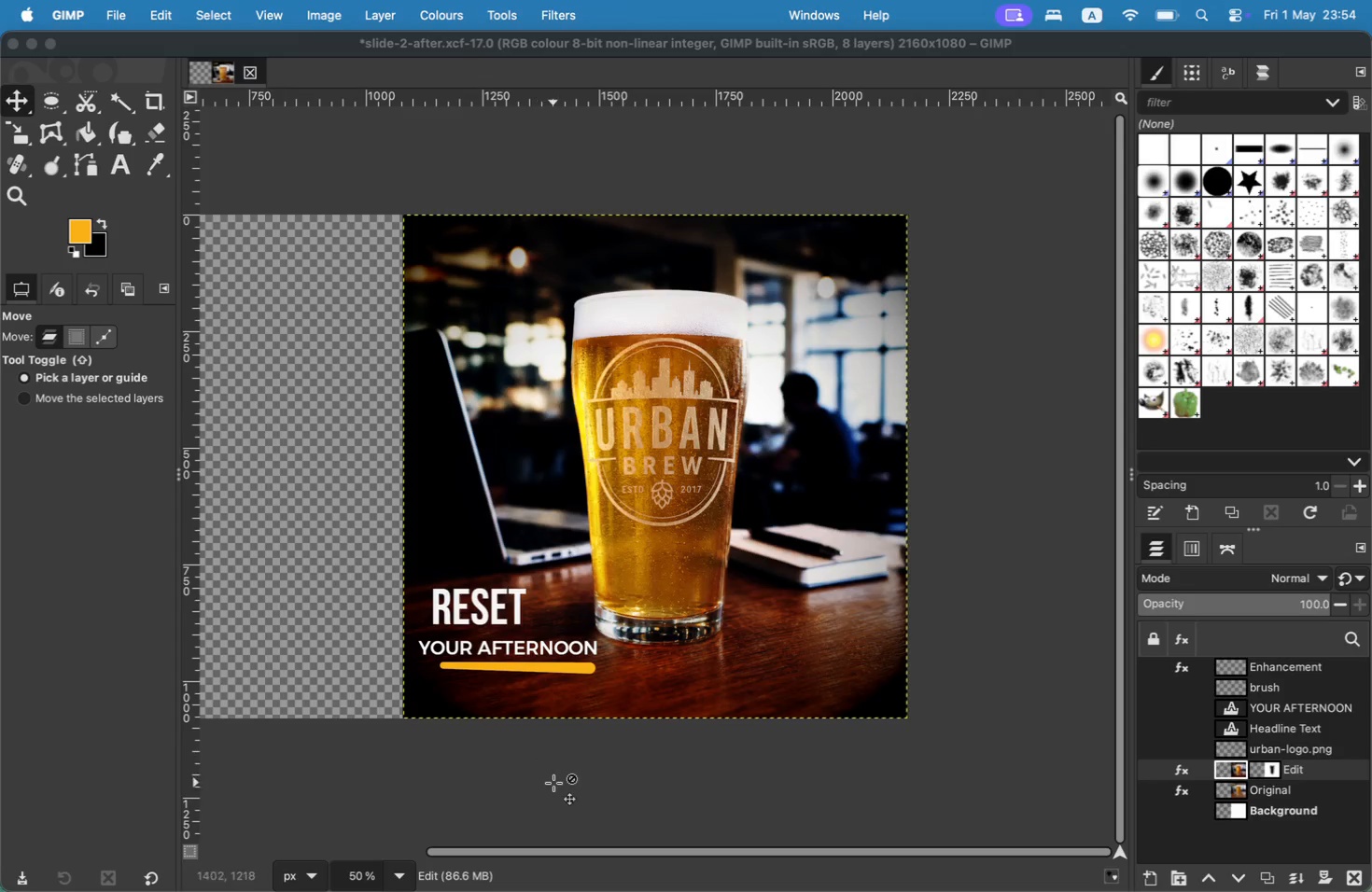 
scroll: coordinate [542, 792], scroll_direction: down, amount: 1.0
 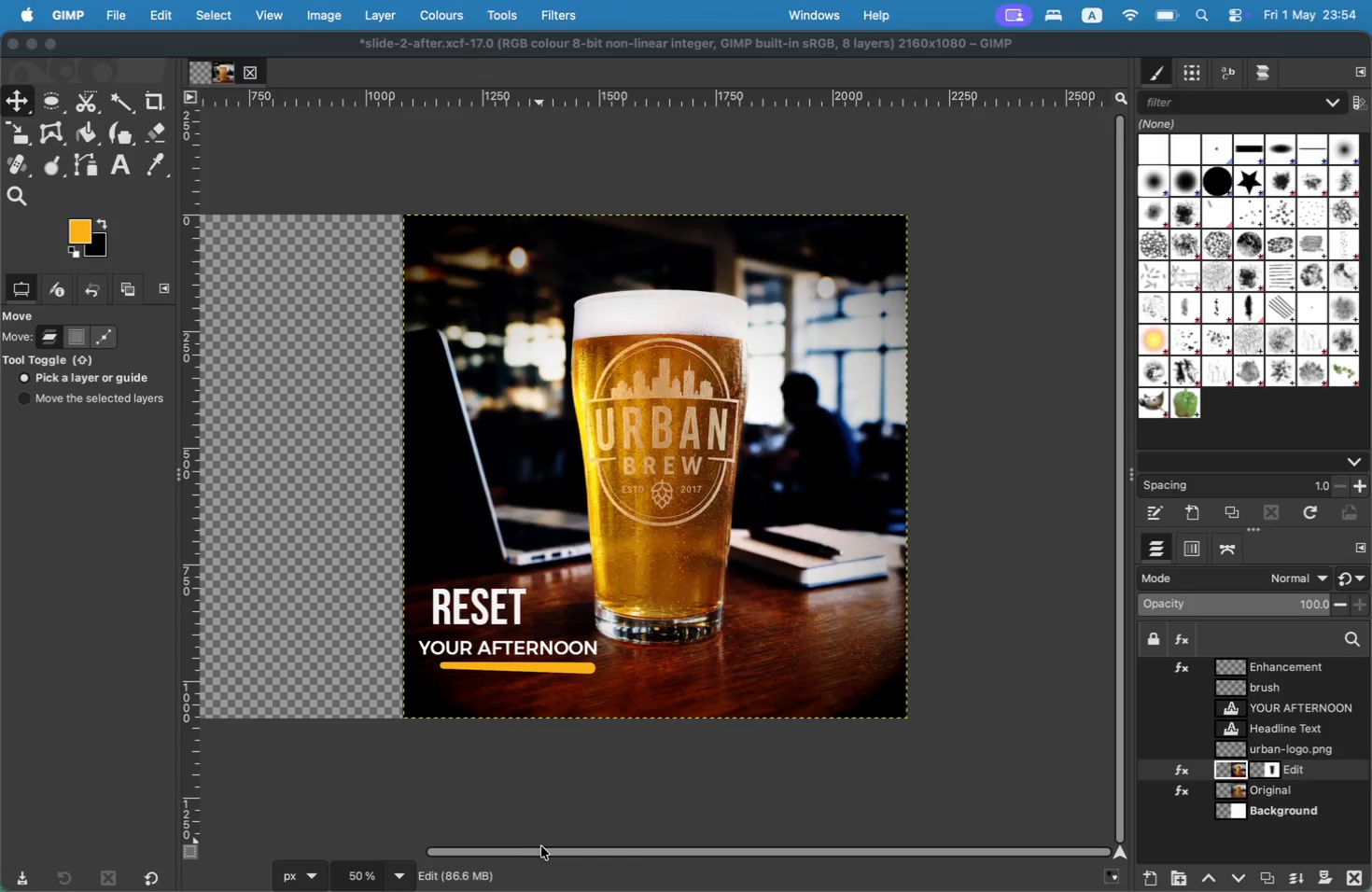 
left_click_drag(start_coordinate=[542, 846], to_coordinate=[534, 843])
 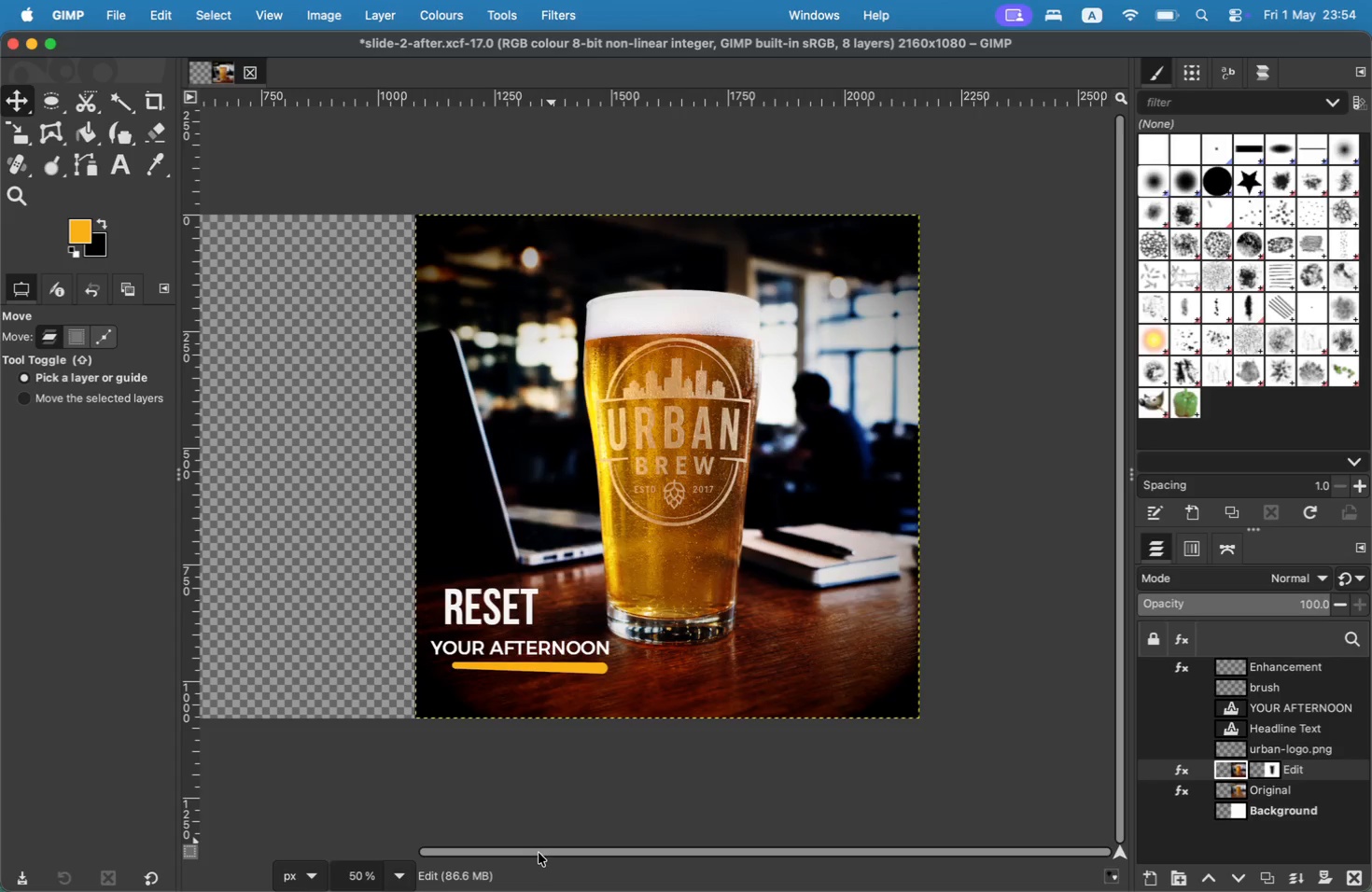 
left_click_drag(start_coordinate=[539, 853], to_coordinate=[283, 791])
 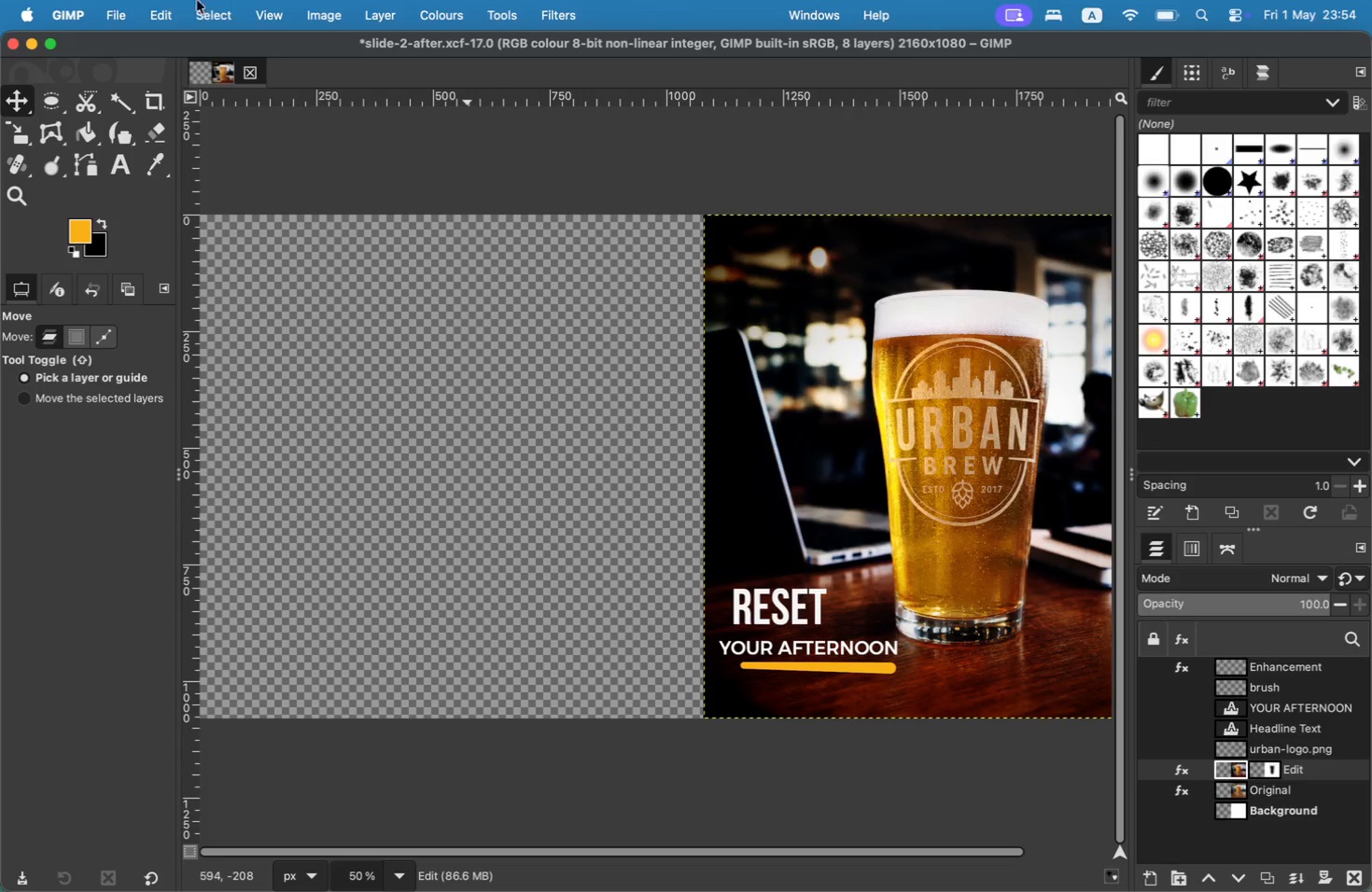 
left_click([120, 11])
 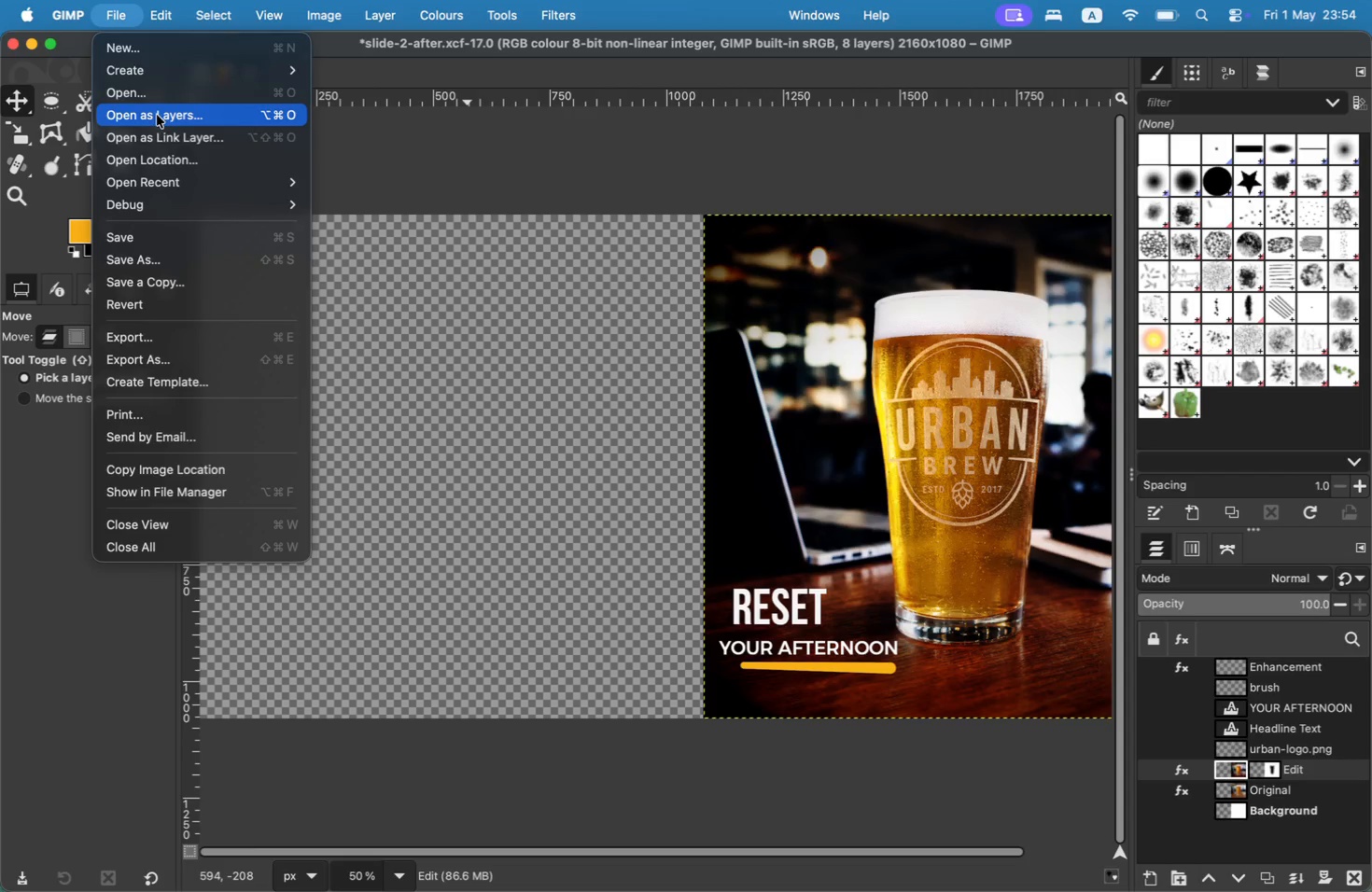 
left_click([157, 115])
 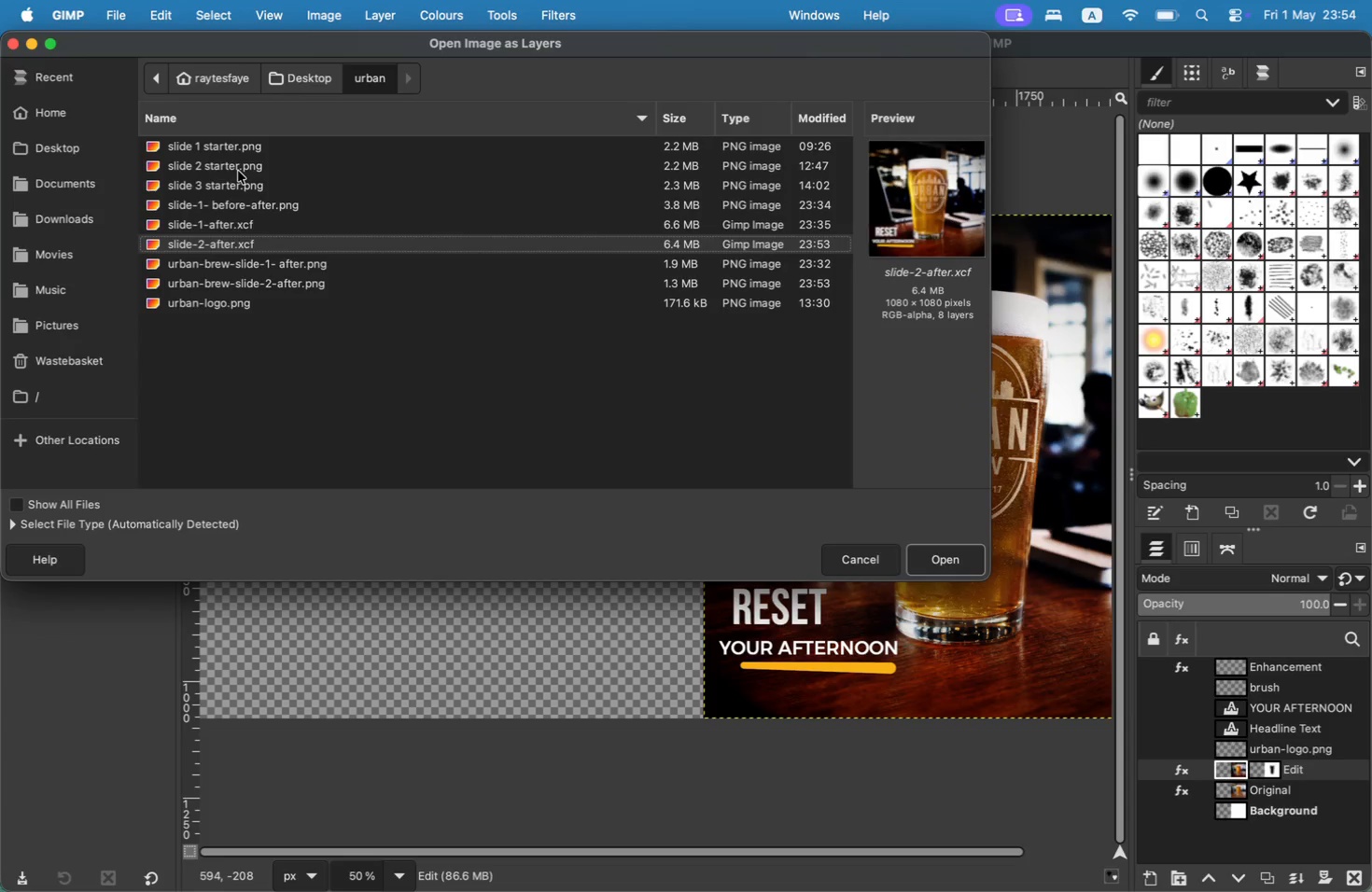 
wait(6.16)
 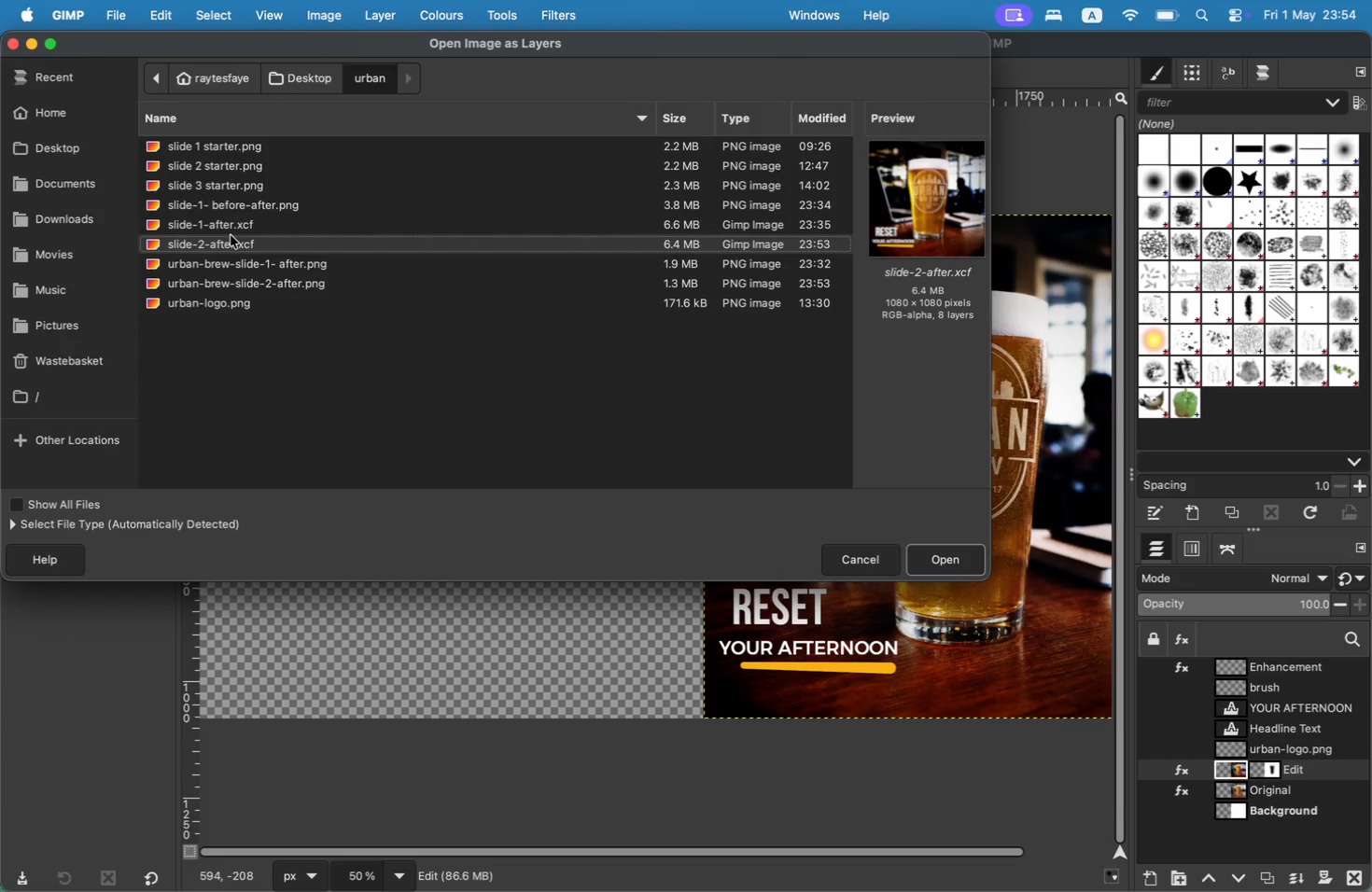 
left_click([926, 571])
 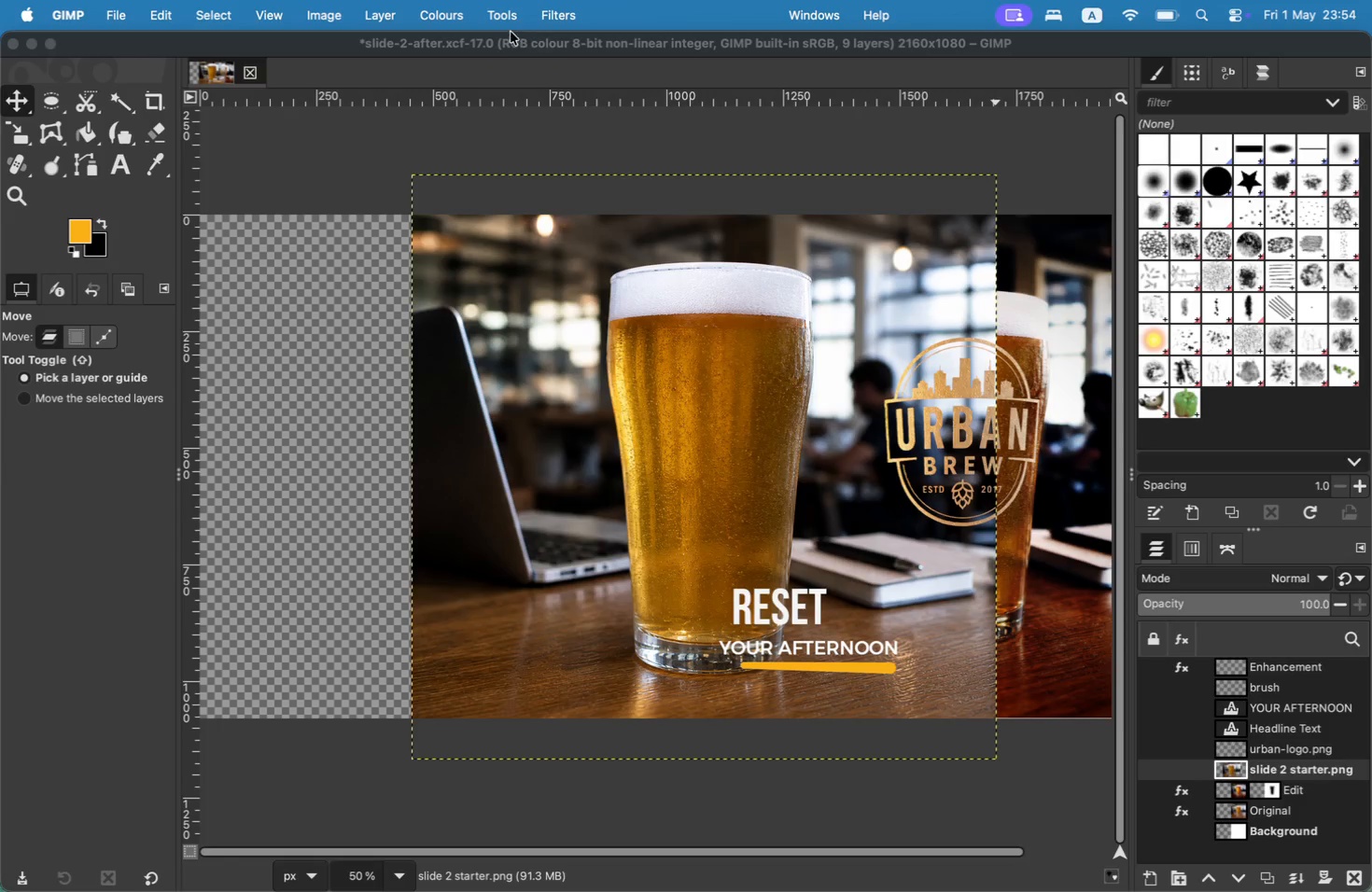 
left_click([504, 16])
 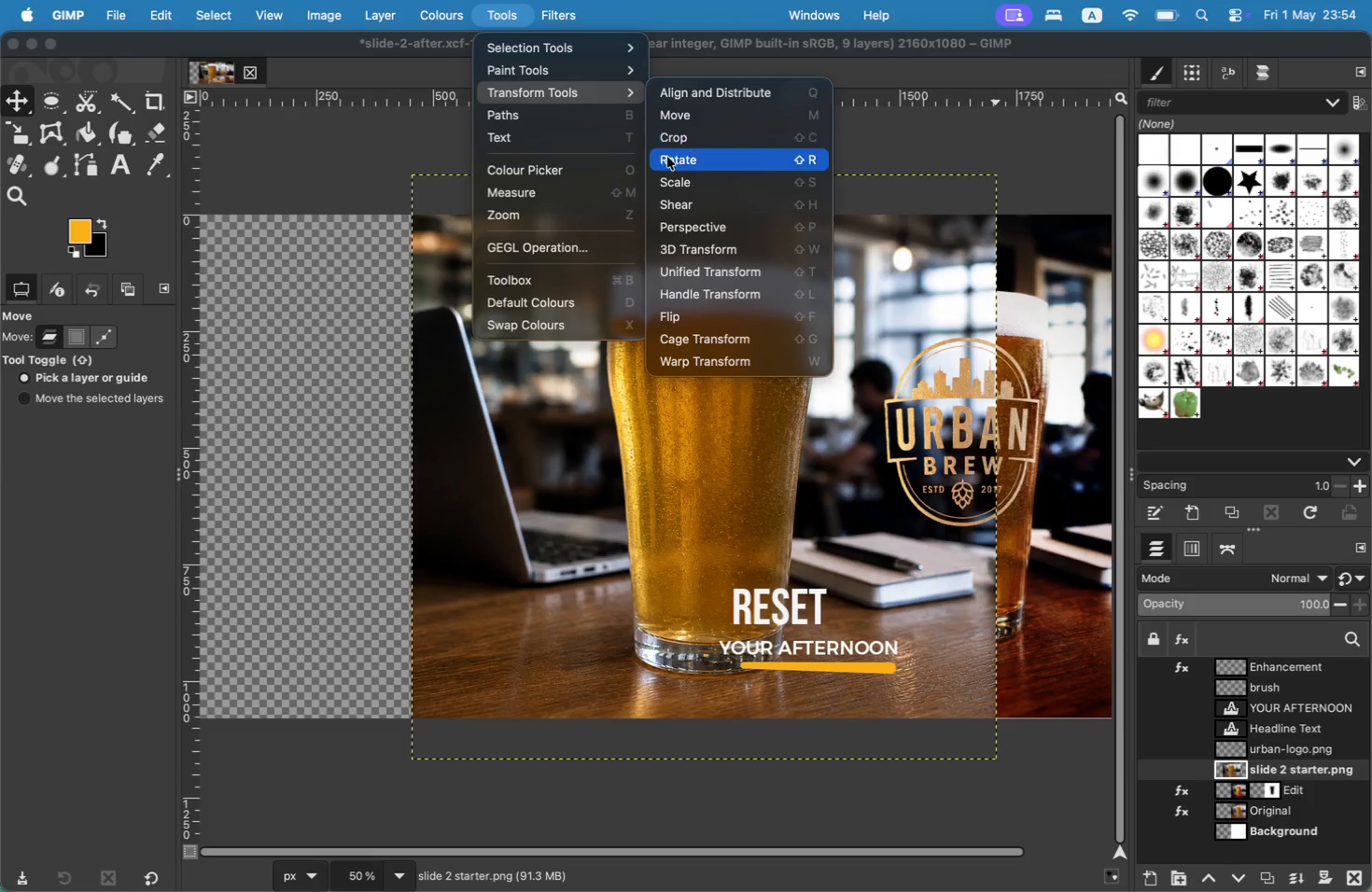 
left_click([670, 179])
 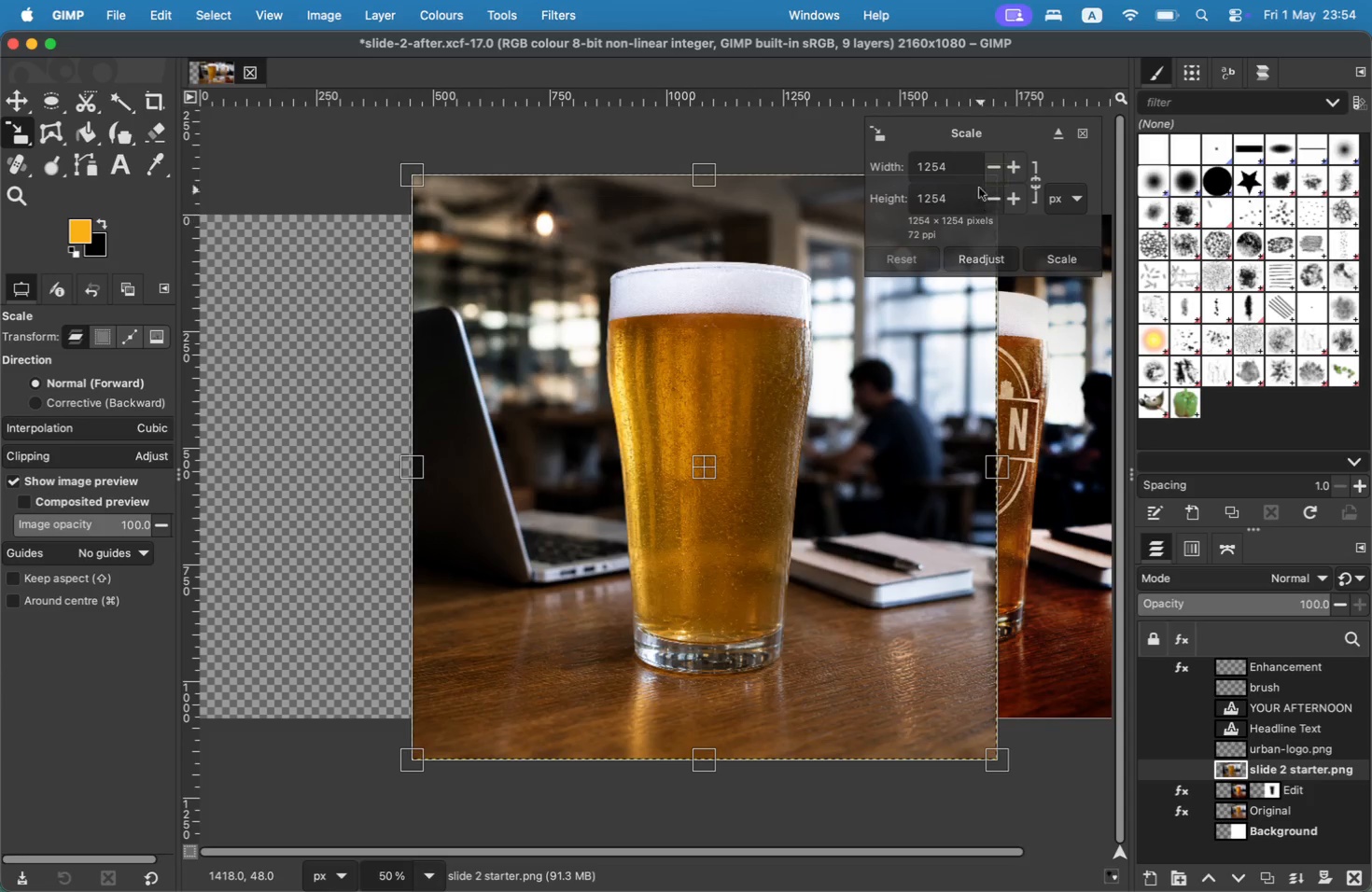 
left_click_drag(start_coordinate=[969, 171], to_coordinate=[846, 165])
 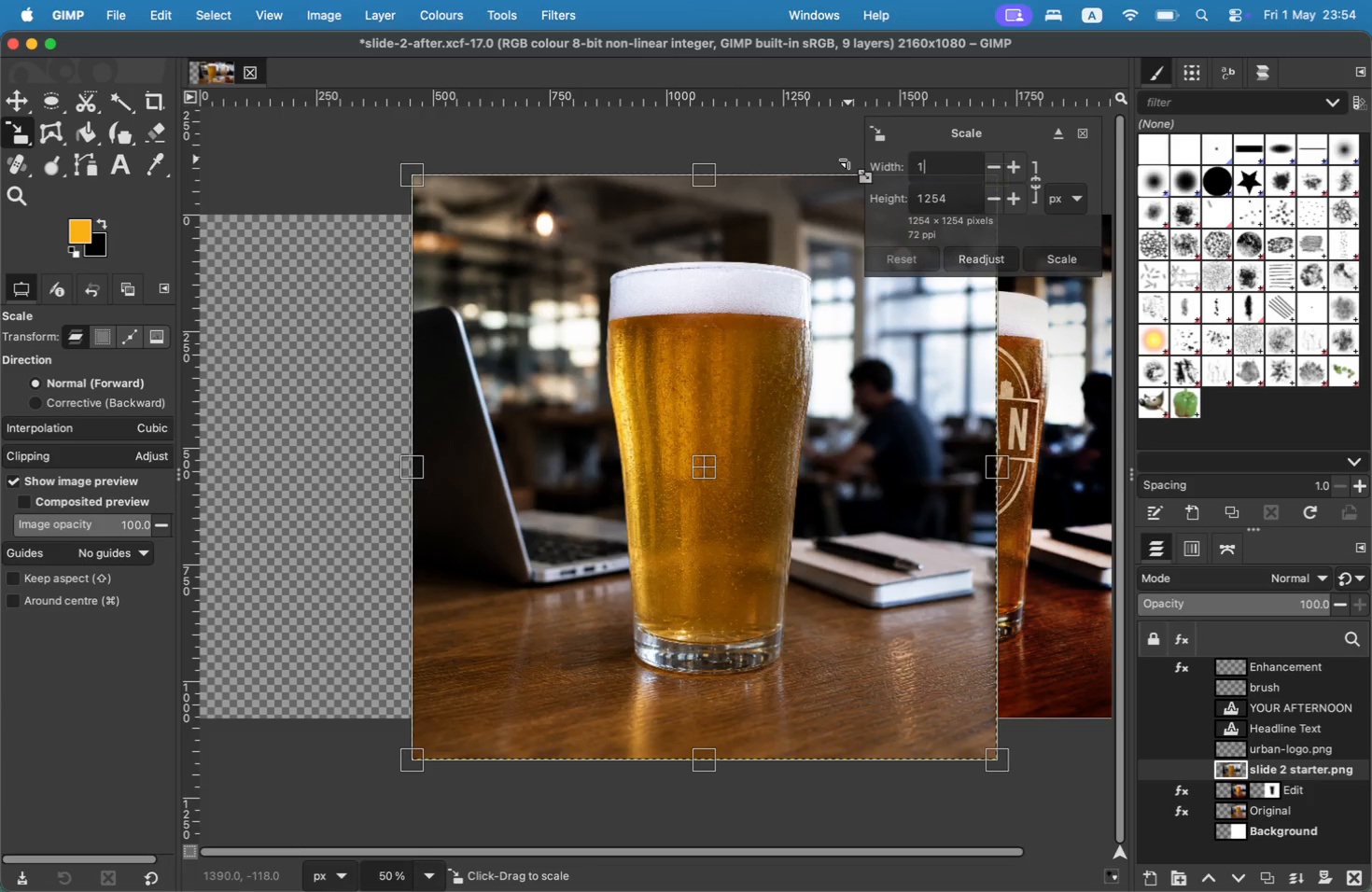 
type(1080)
 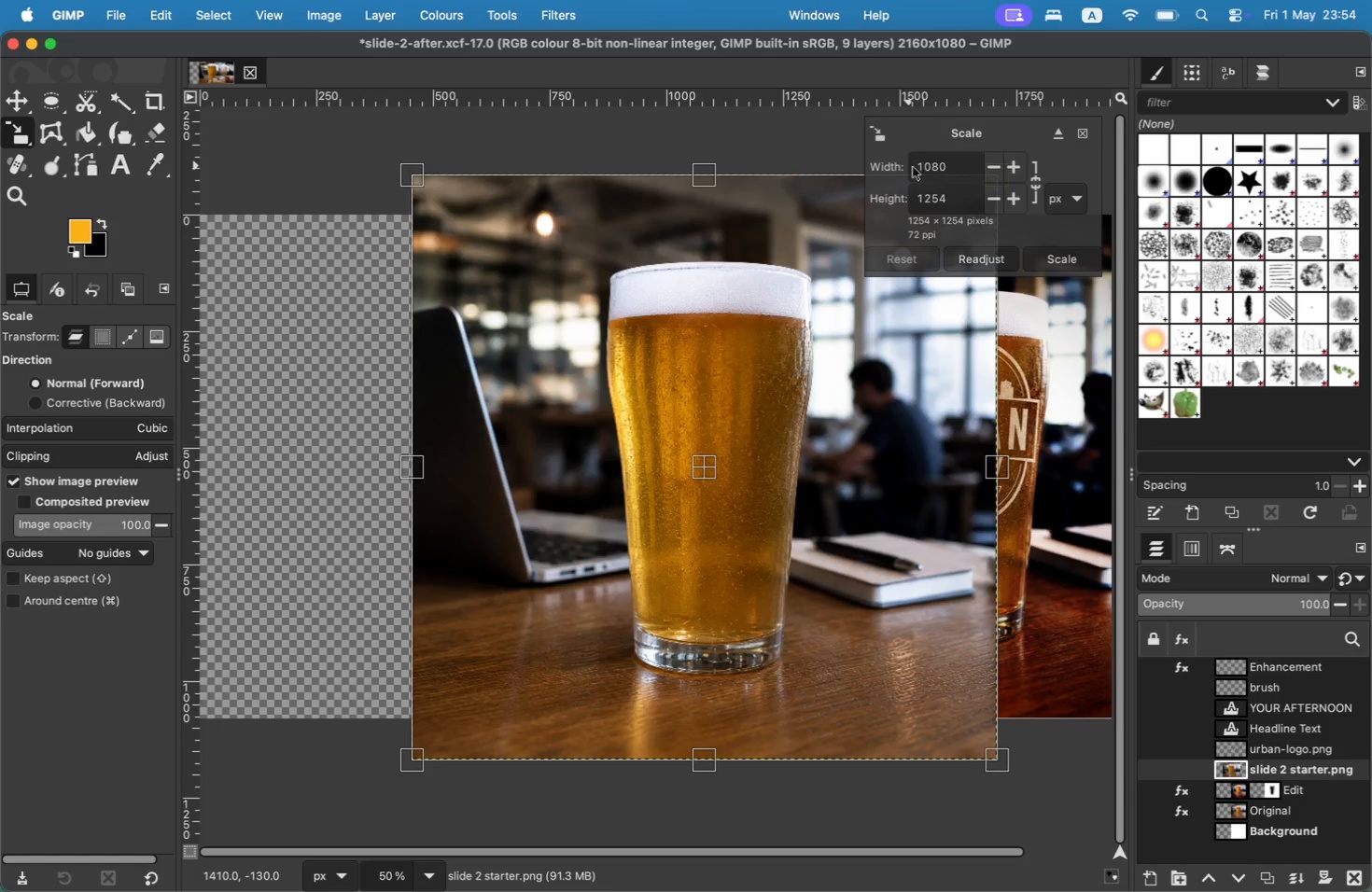 
left_click_drag(start_coordinate=[959, 189], to_coordinate=[873, 176])
 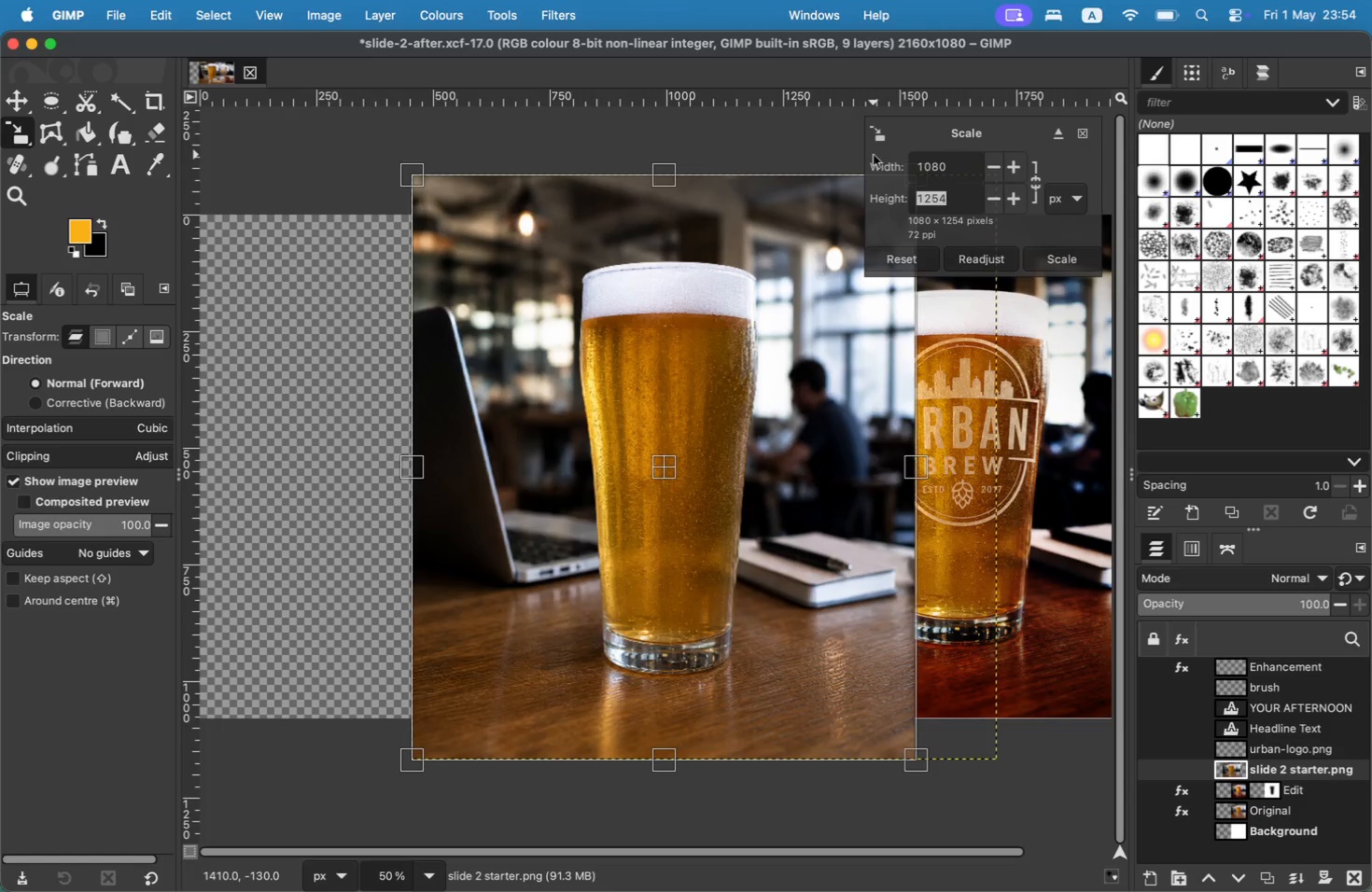 
type(1080)
 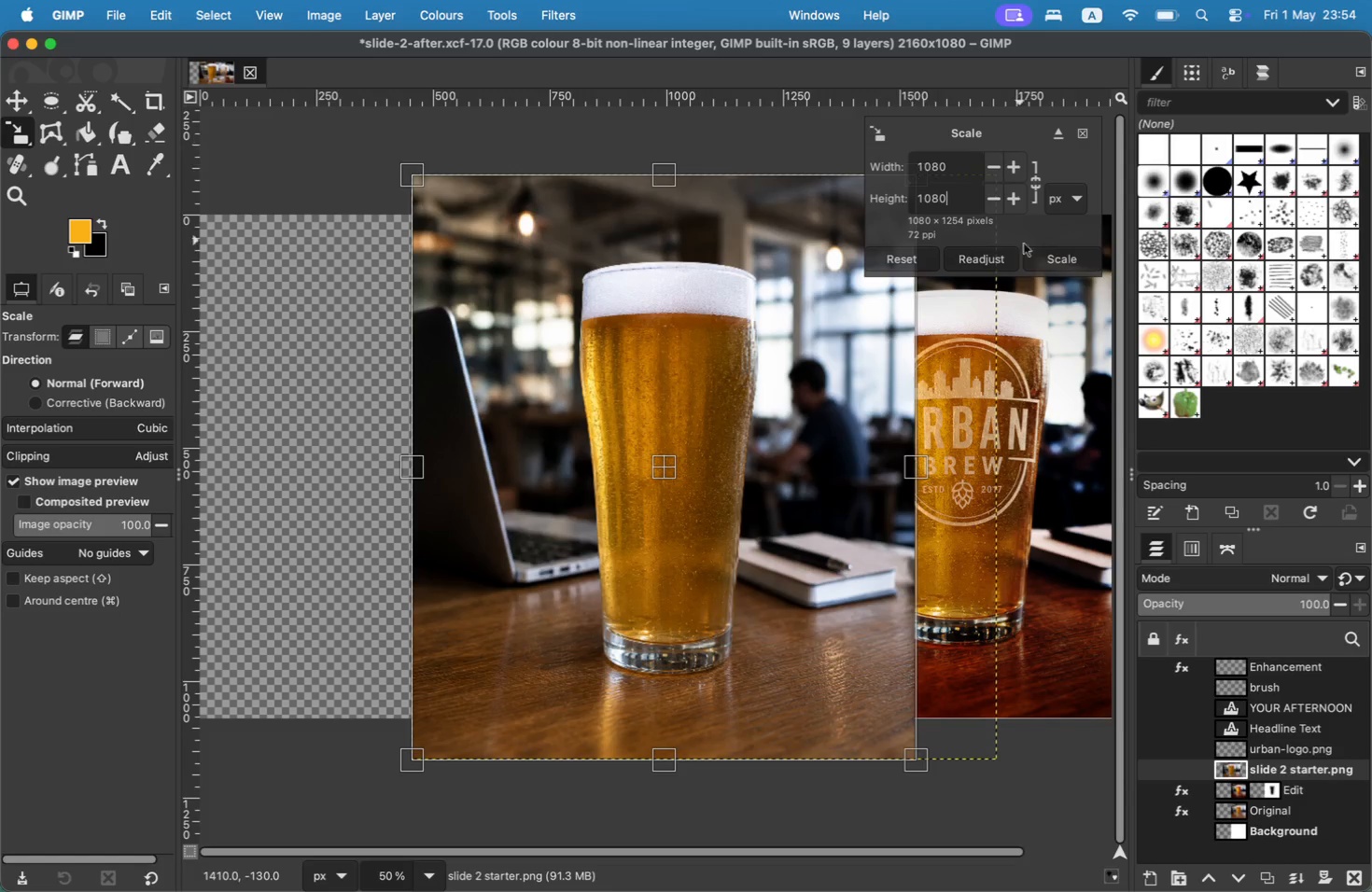 
left_click([1037, 255])
 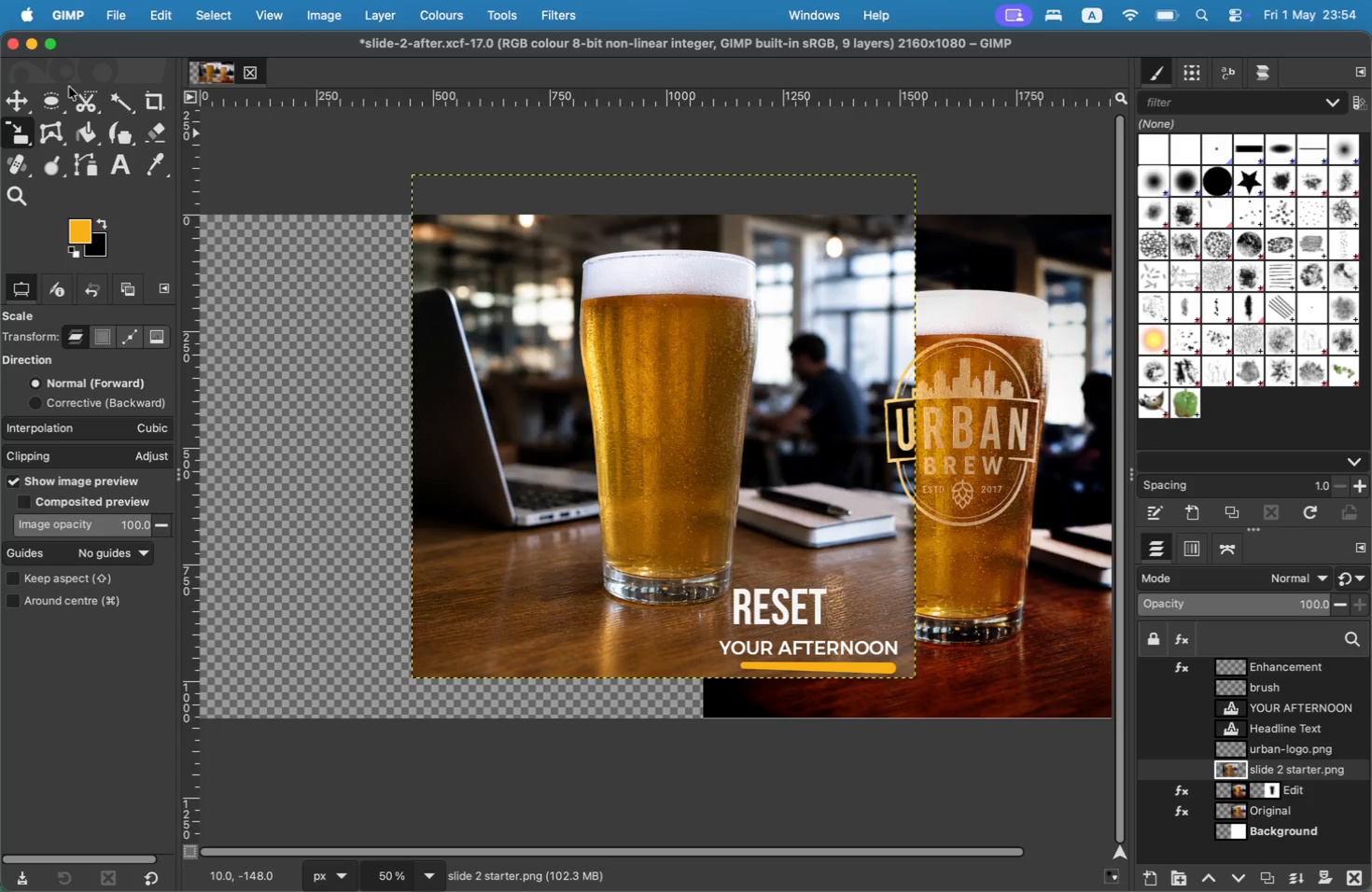 
left_click([10, 100])
 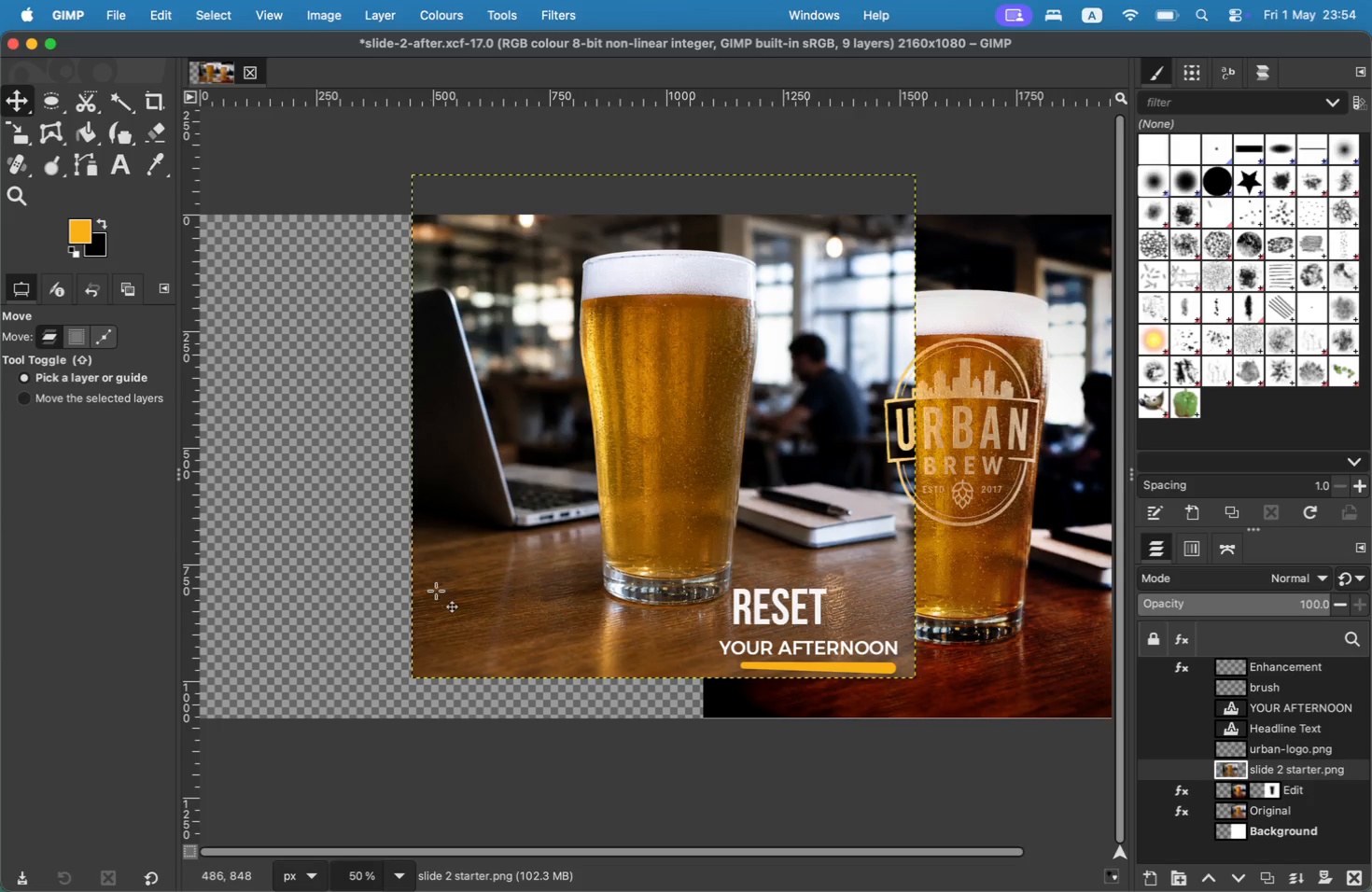 
left_click_drag(start_coordinate=[556, 529], to_coordinate=[343, 570])
 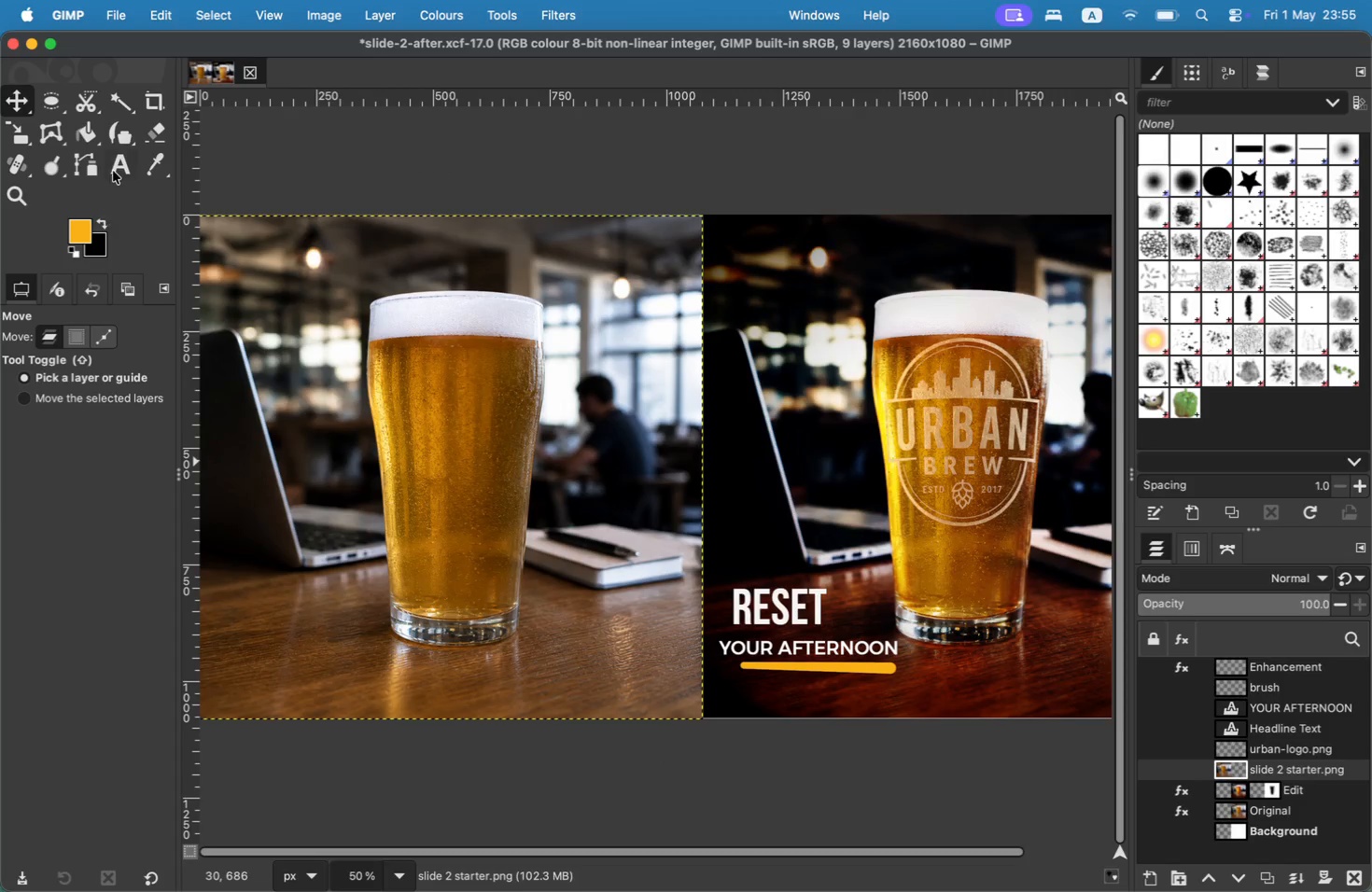 
wait(5.16)
 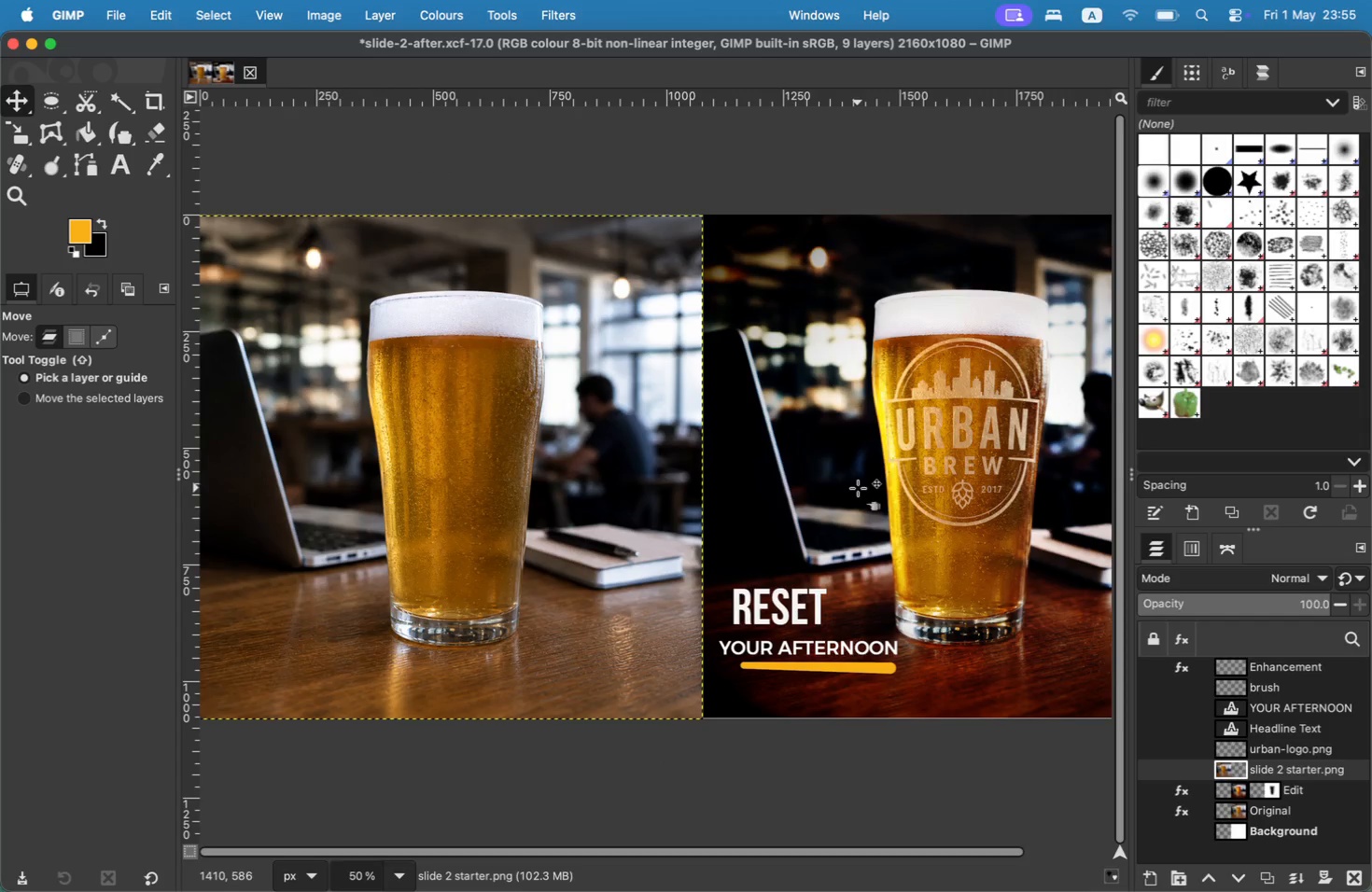 
left_click_drag(start_coordinate=[302, 853], to_coordinate=[617, 871])
 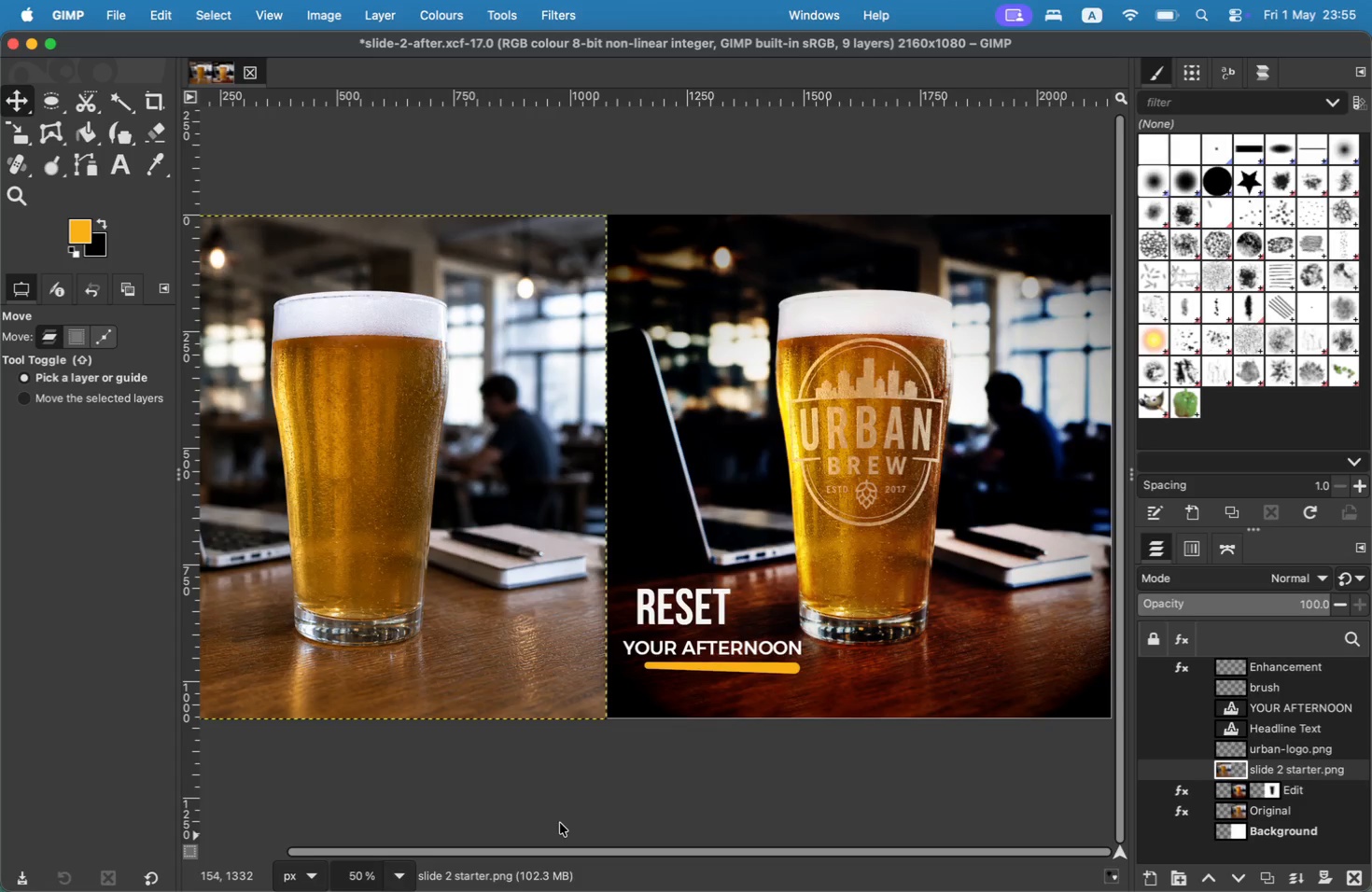 
hold_key(key=CommandLeft, duration=1.4)
 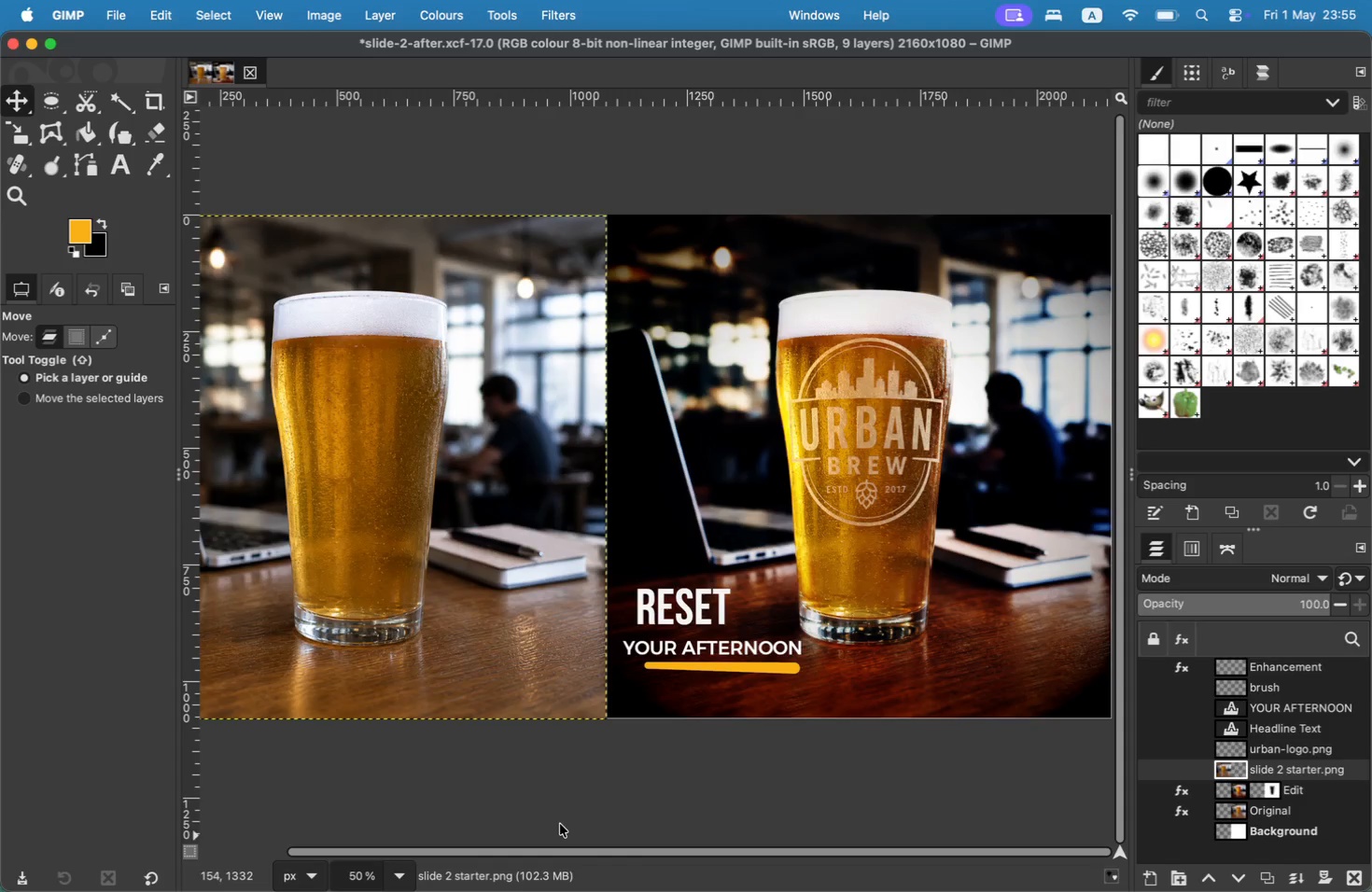 
hold_key(key=CommandLeft, duration=0.46)
 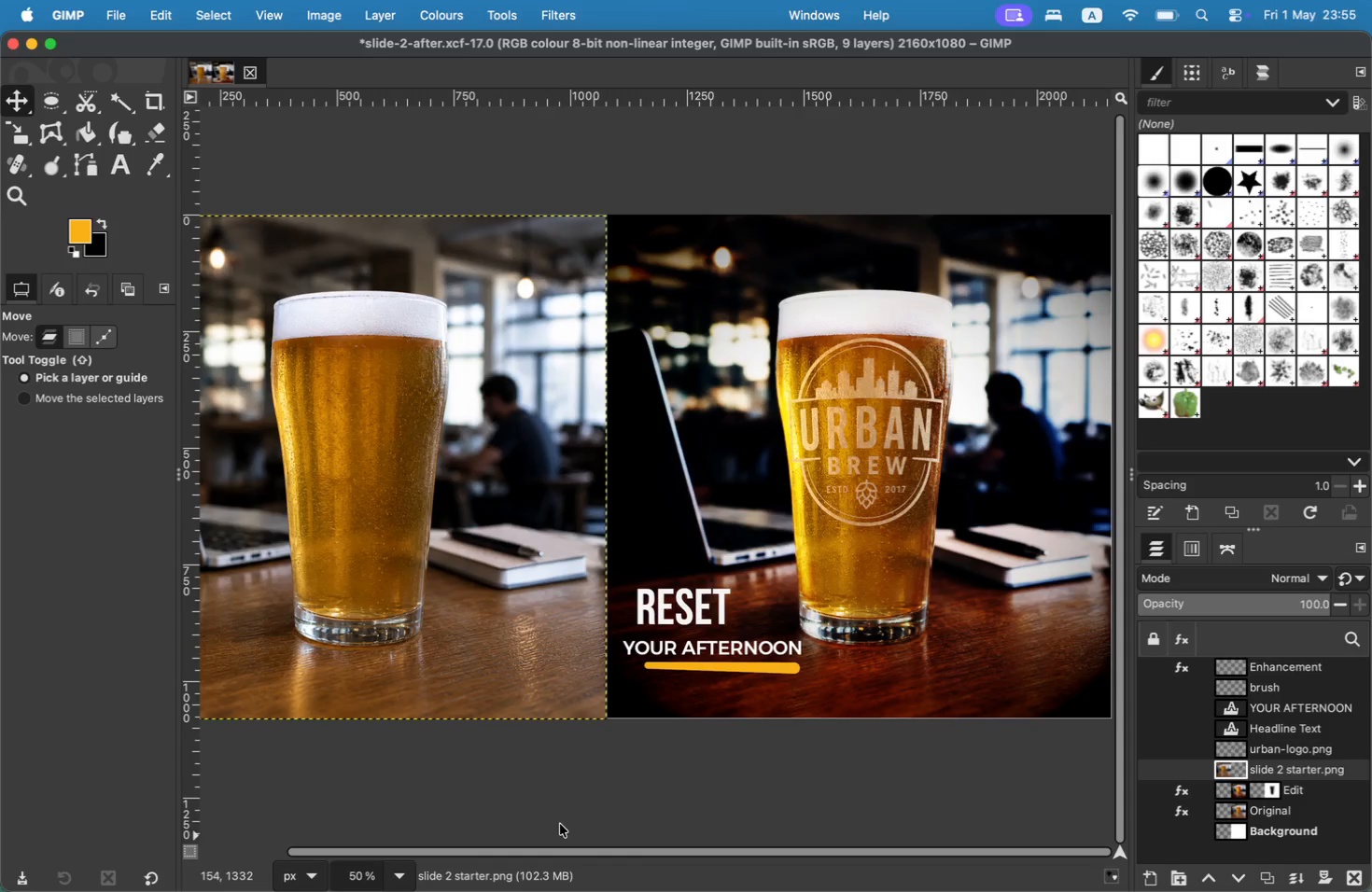 
hold_key(key=CommandLeft, duration=0.82)
scroll: coordinate [560, 824], scroll_direction: up, amount: 9.0
 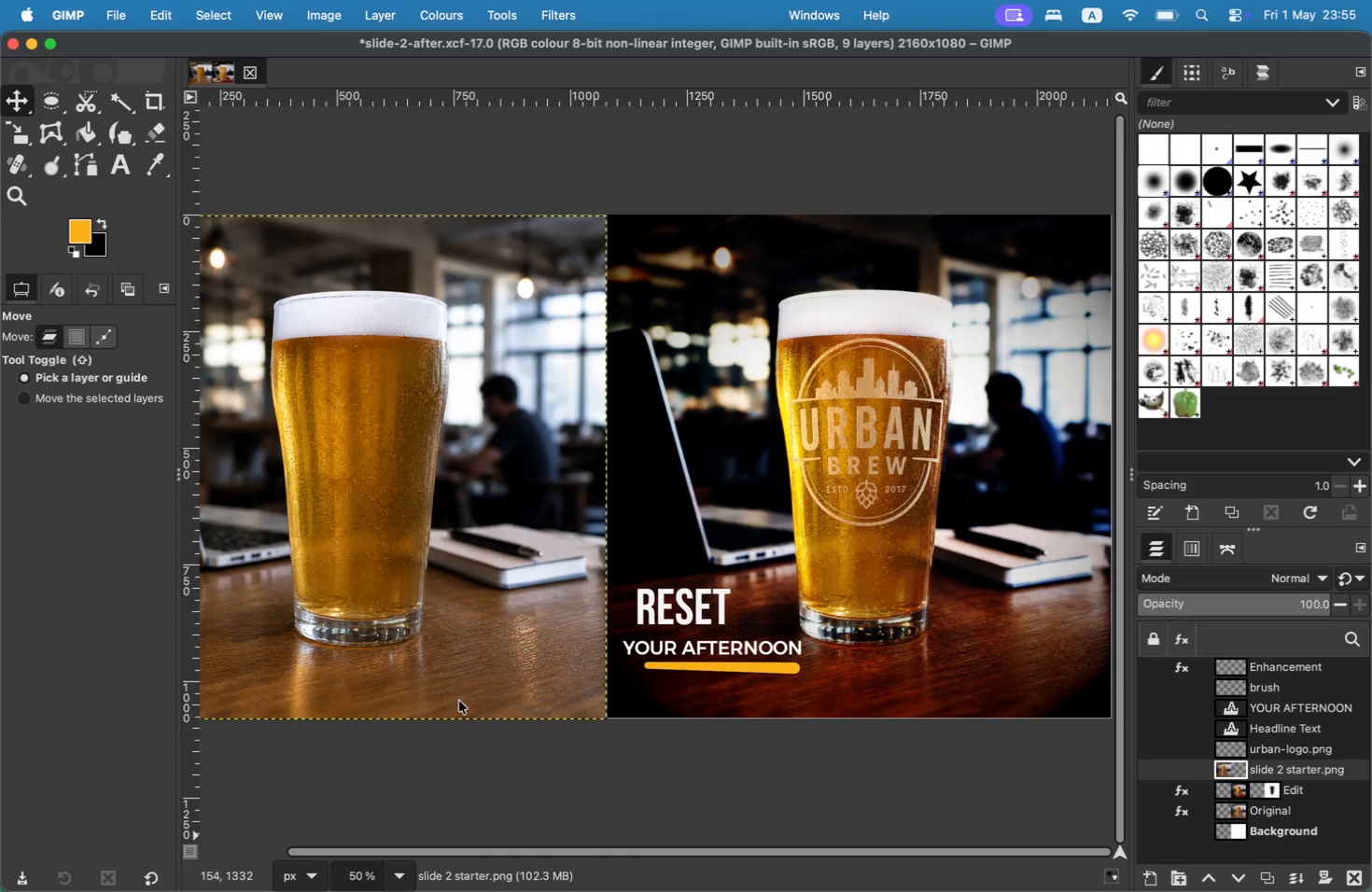 
left_click([483, 782])
 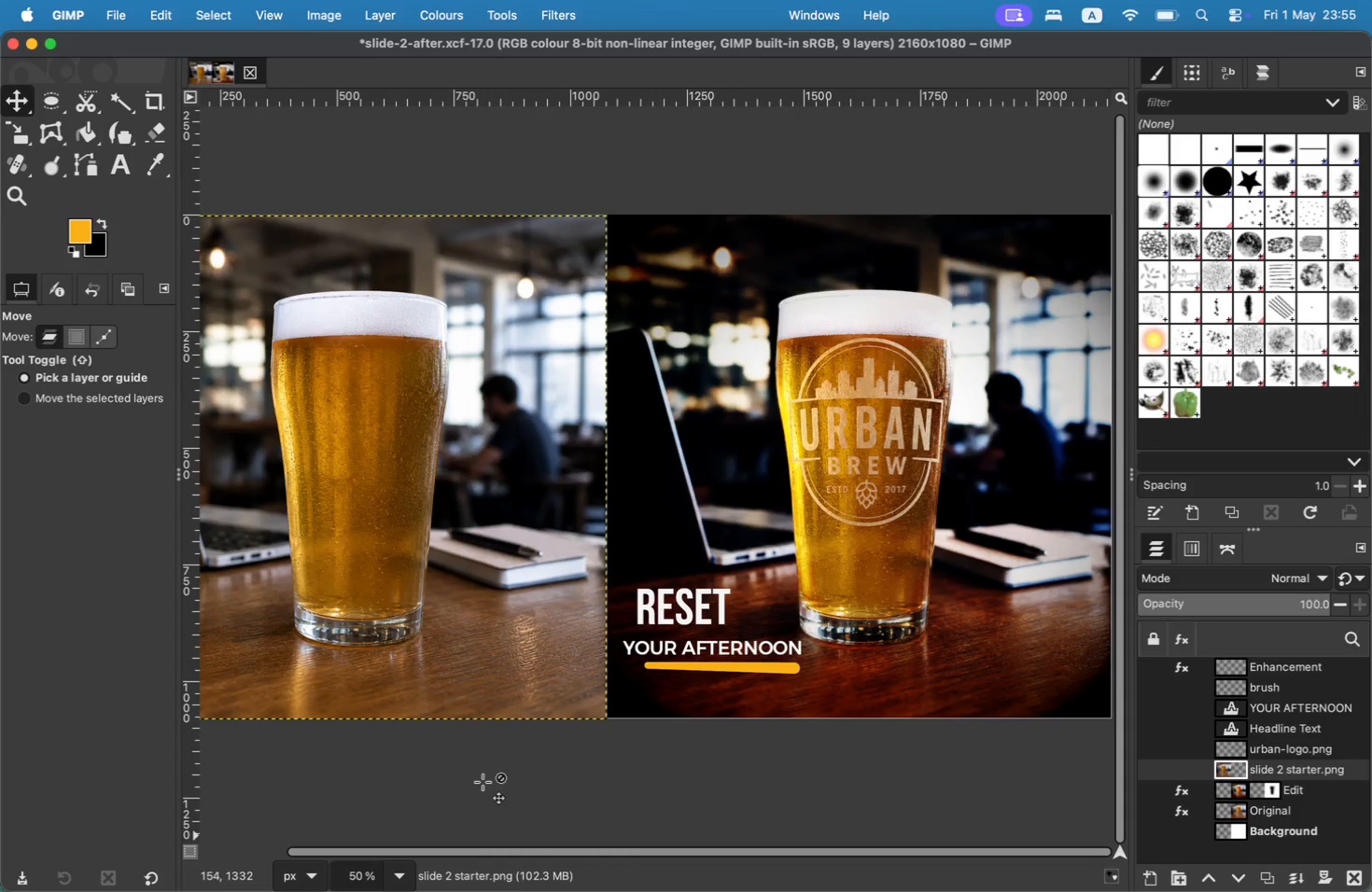 
hold_key(key=CommandLeft, duration=2.42)
scroll: coordinate [483, 782], scroll_direction: down, amount: 10.0
 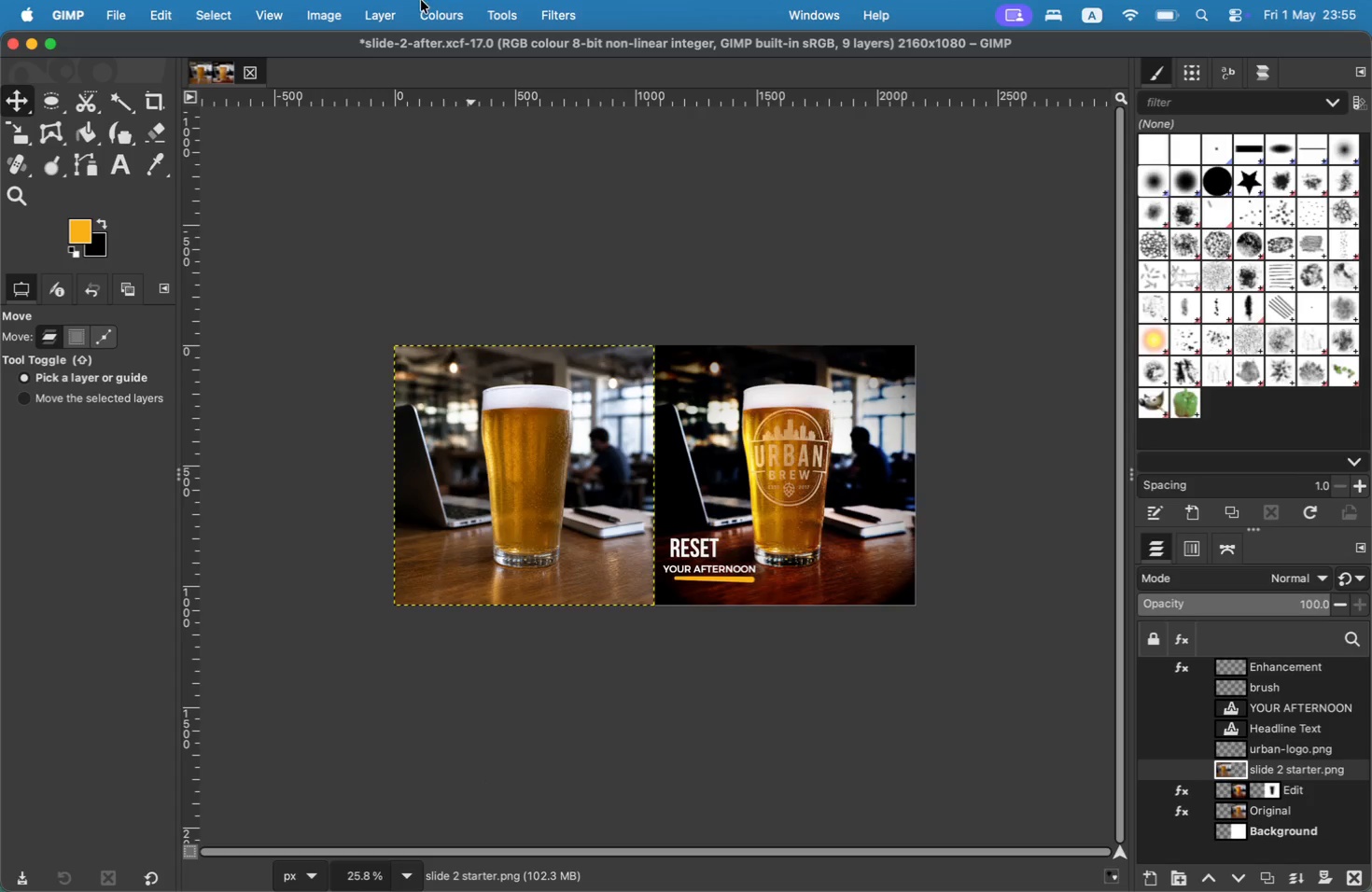 
wait(8.24)
 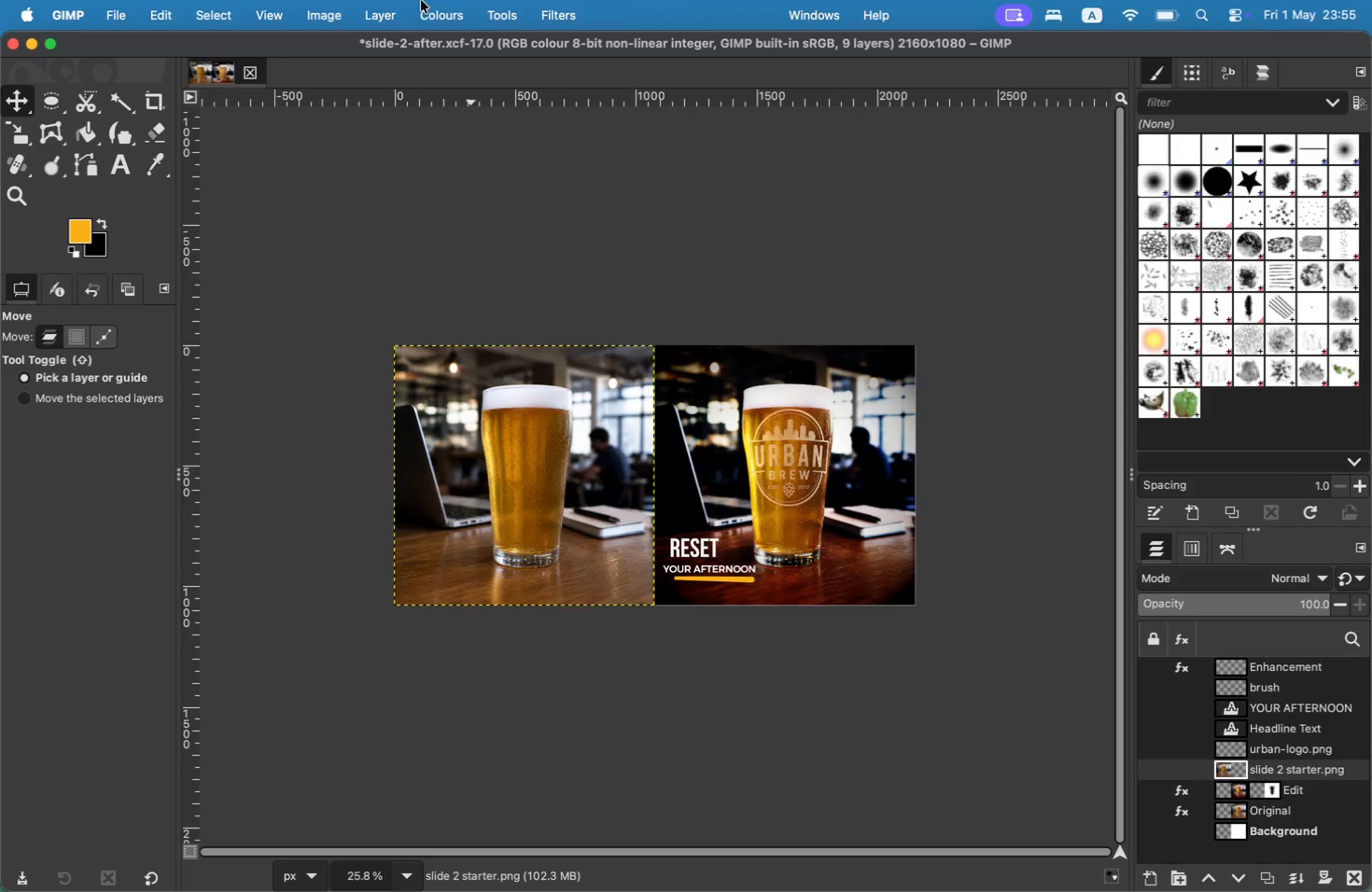 
left_click([124, 11])
 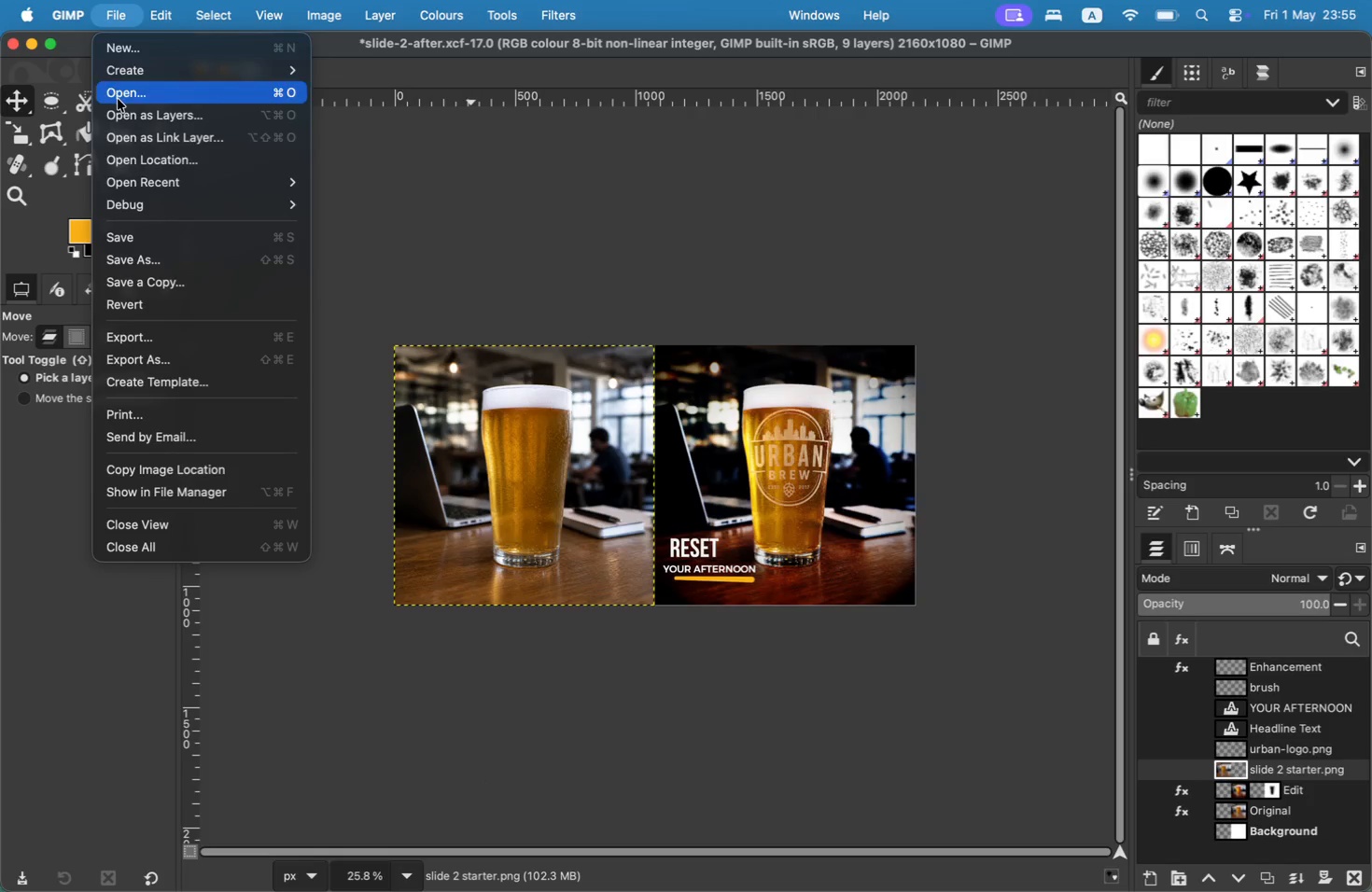 
left_click([180, 365])
 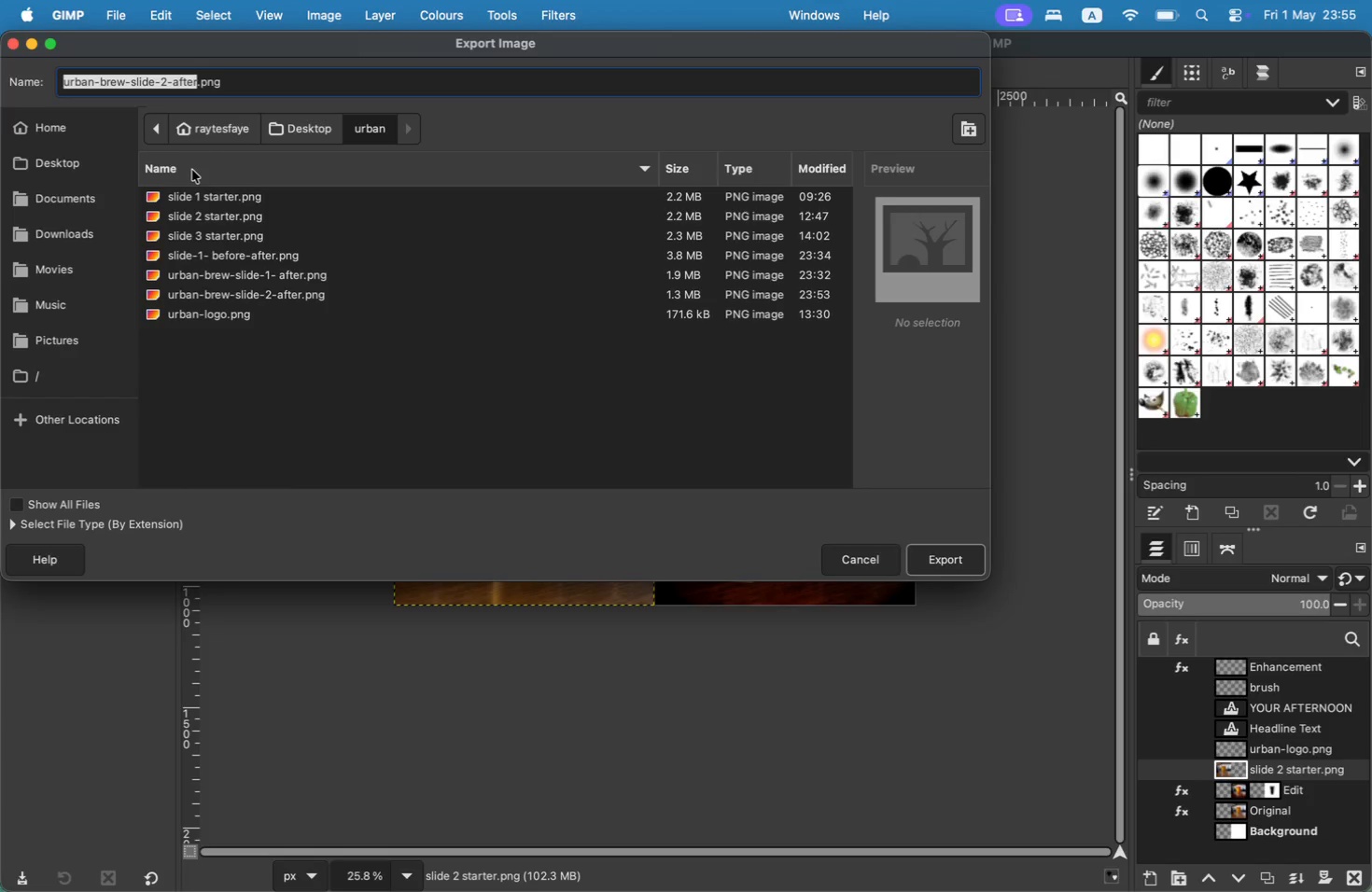 
wait(14.27)
 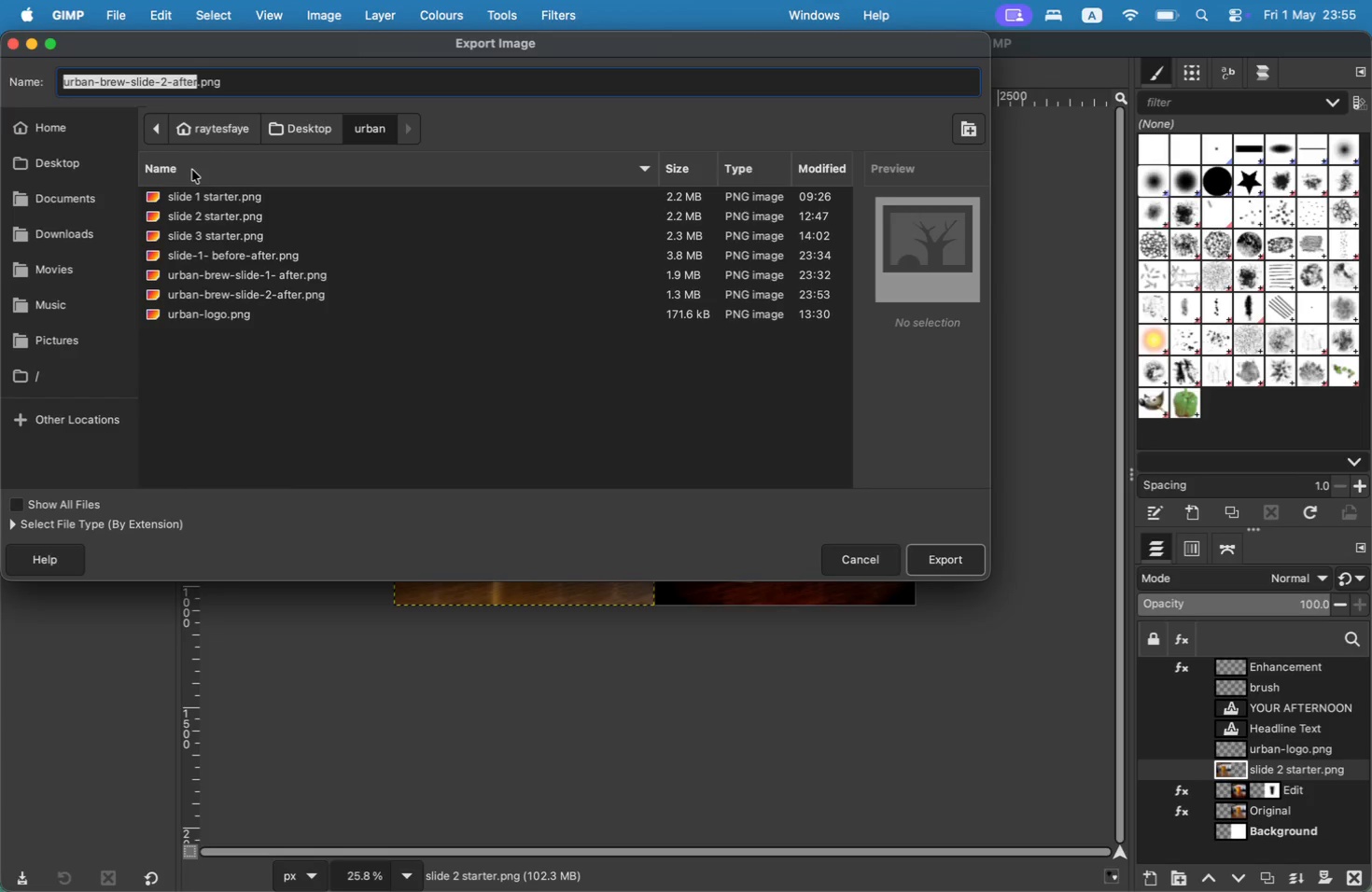 
left_click([160, 74])
 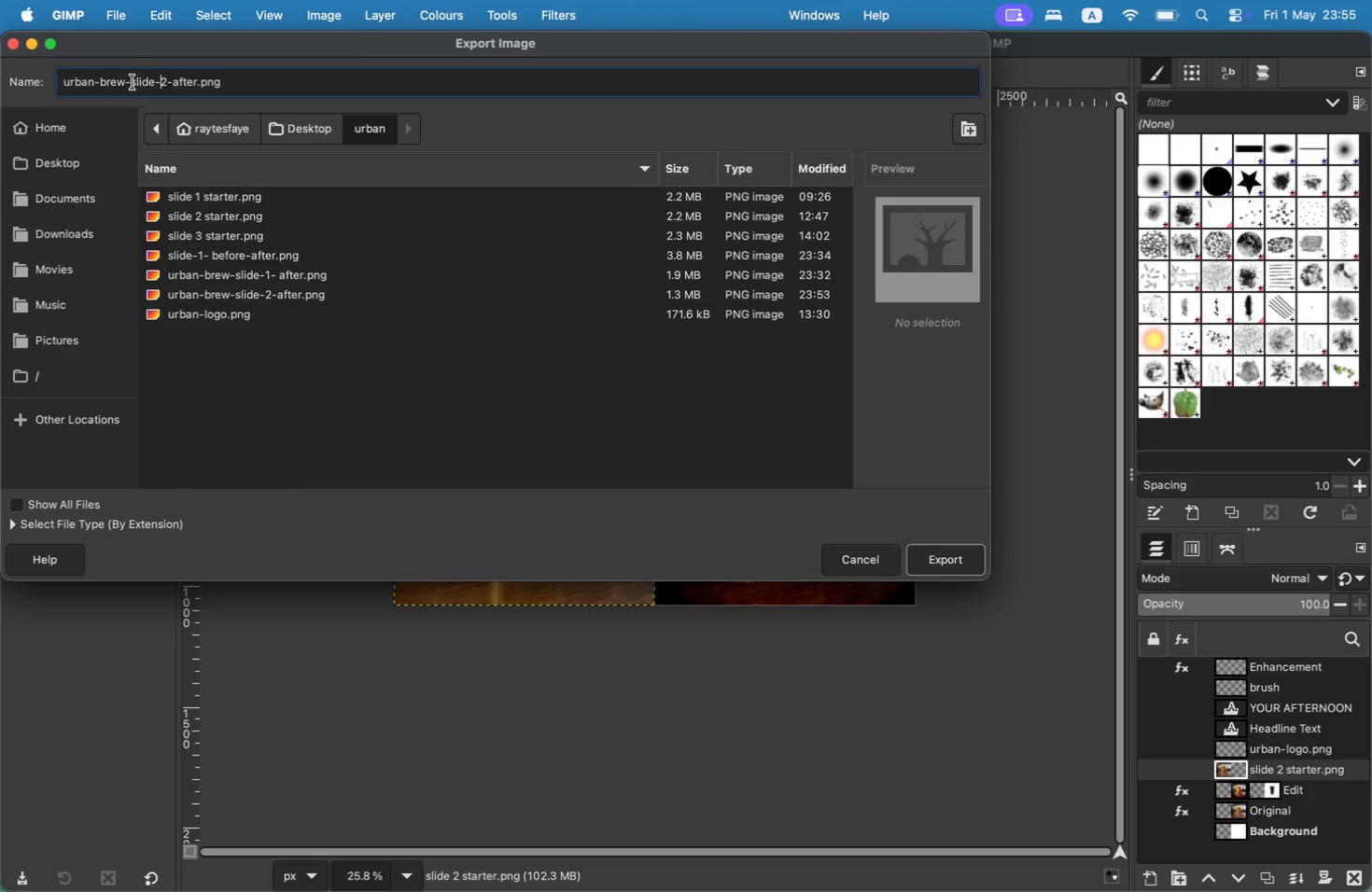 
left_click_drag(start_coordinate=[132, 83], to_coordinate=[64, 72])
 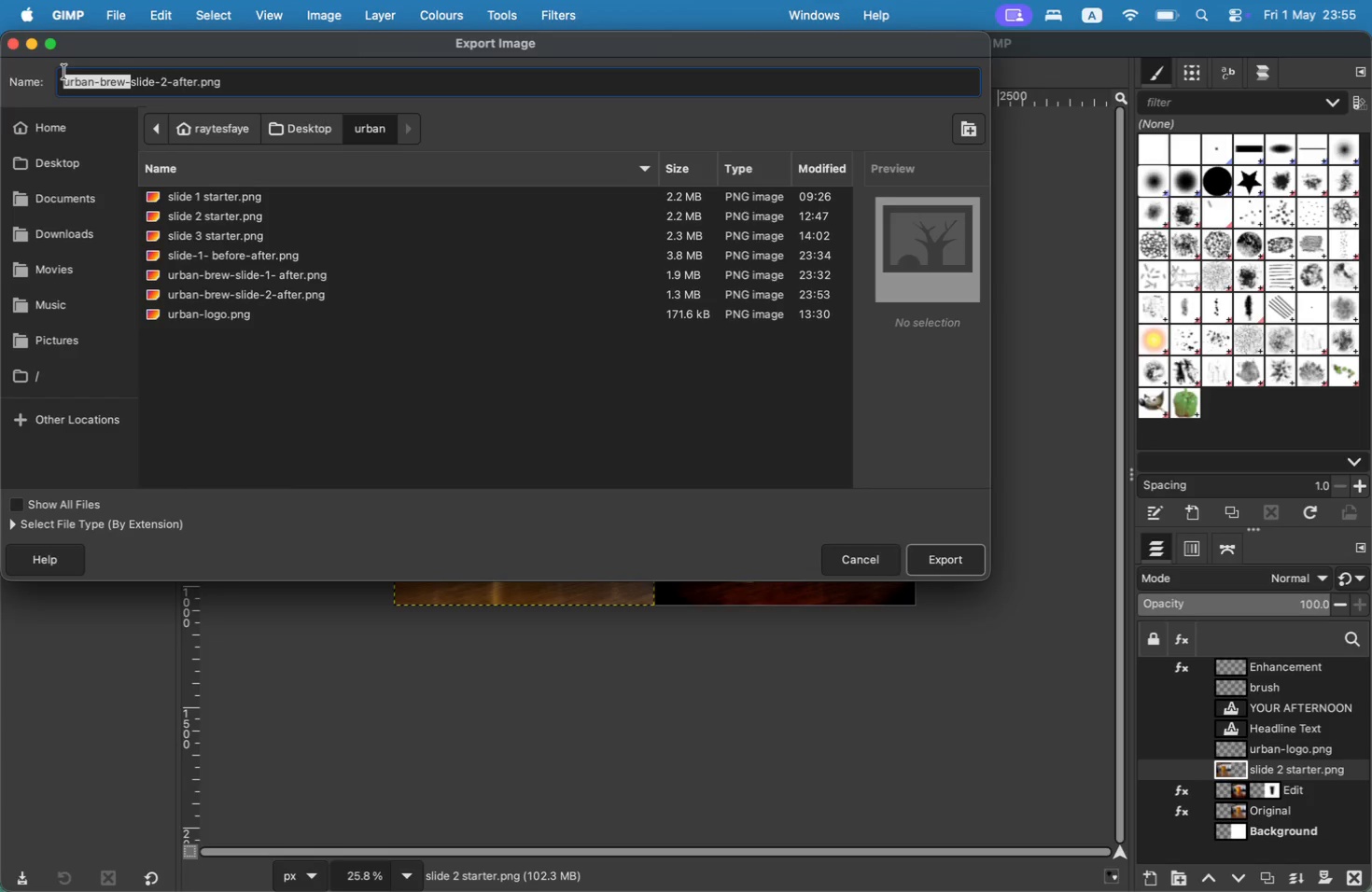 
key(Backspace)
 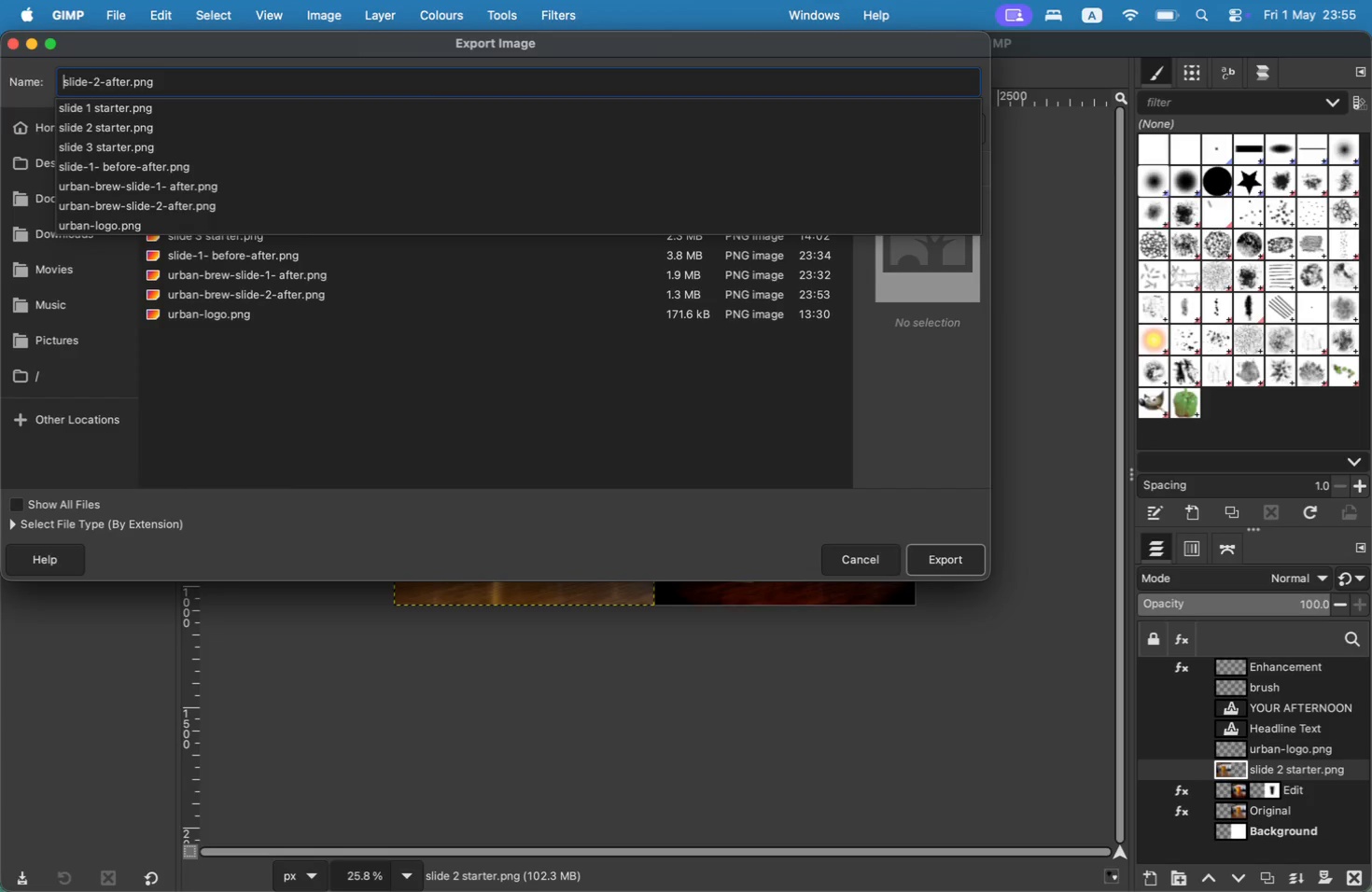 
key(ArrowRight)
 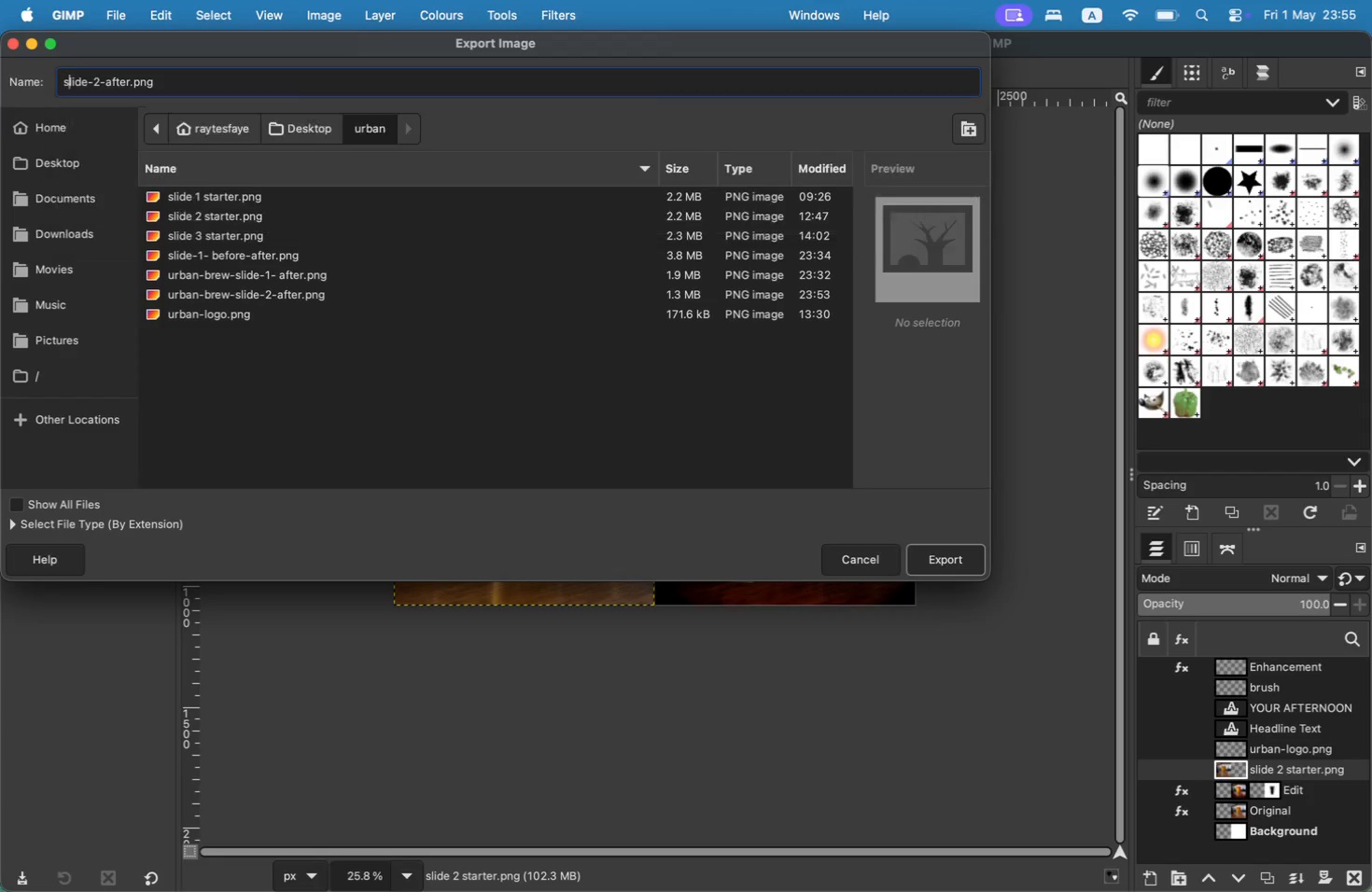 
key(ArrowRight)
 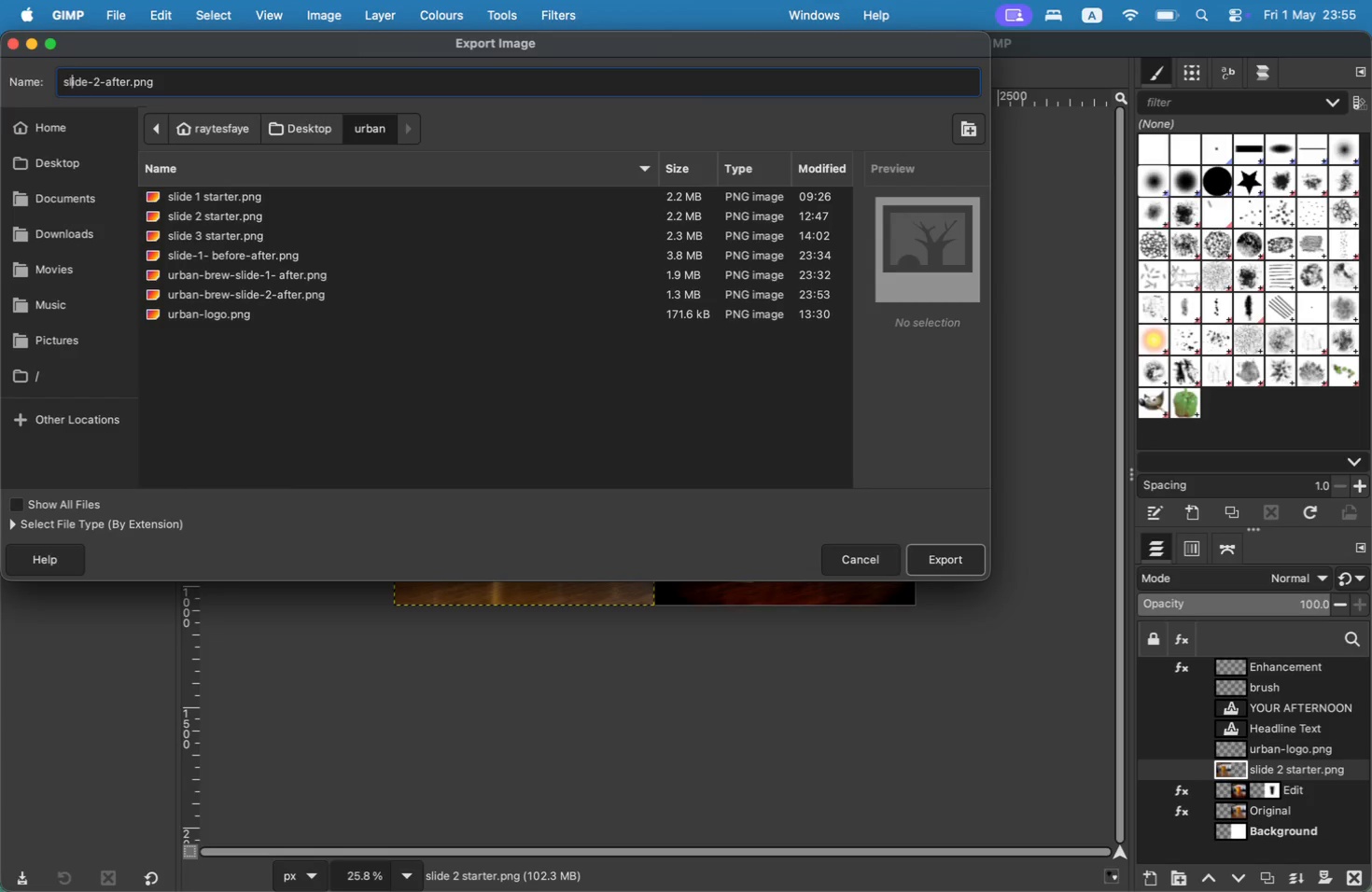 
key(ArrowRight)
 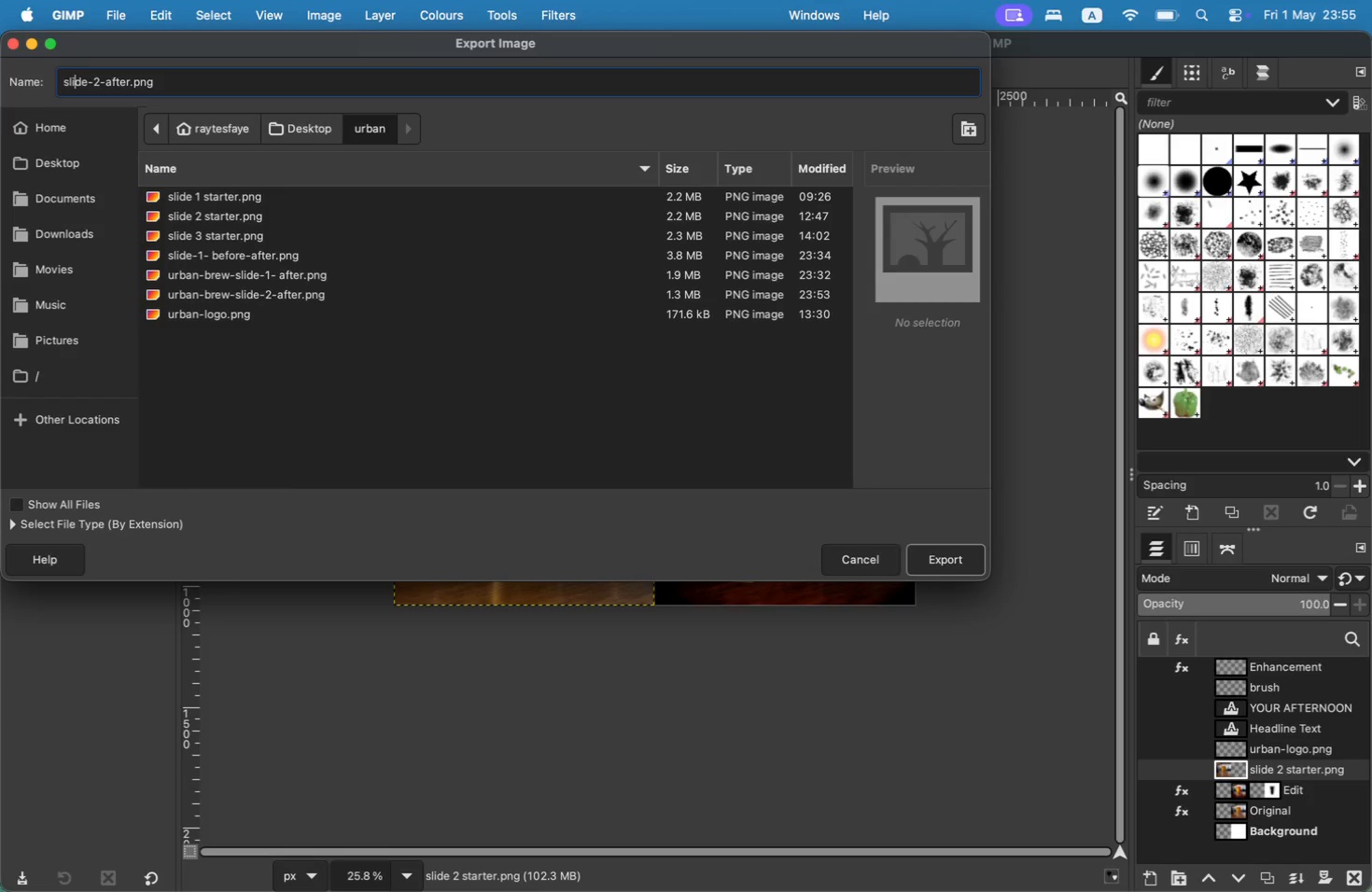 
key(ArrowRight)
 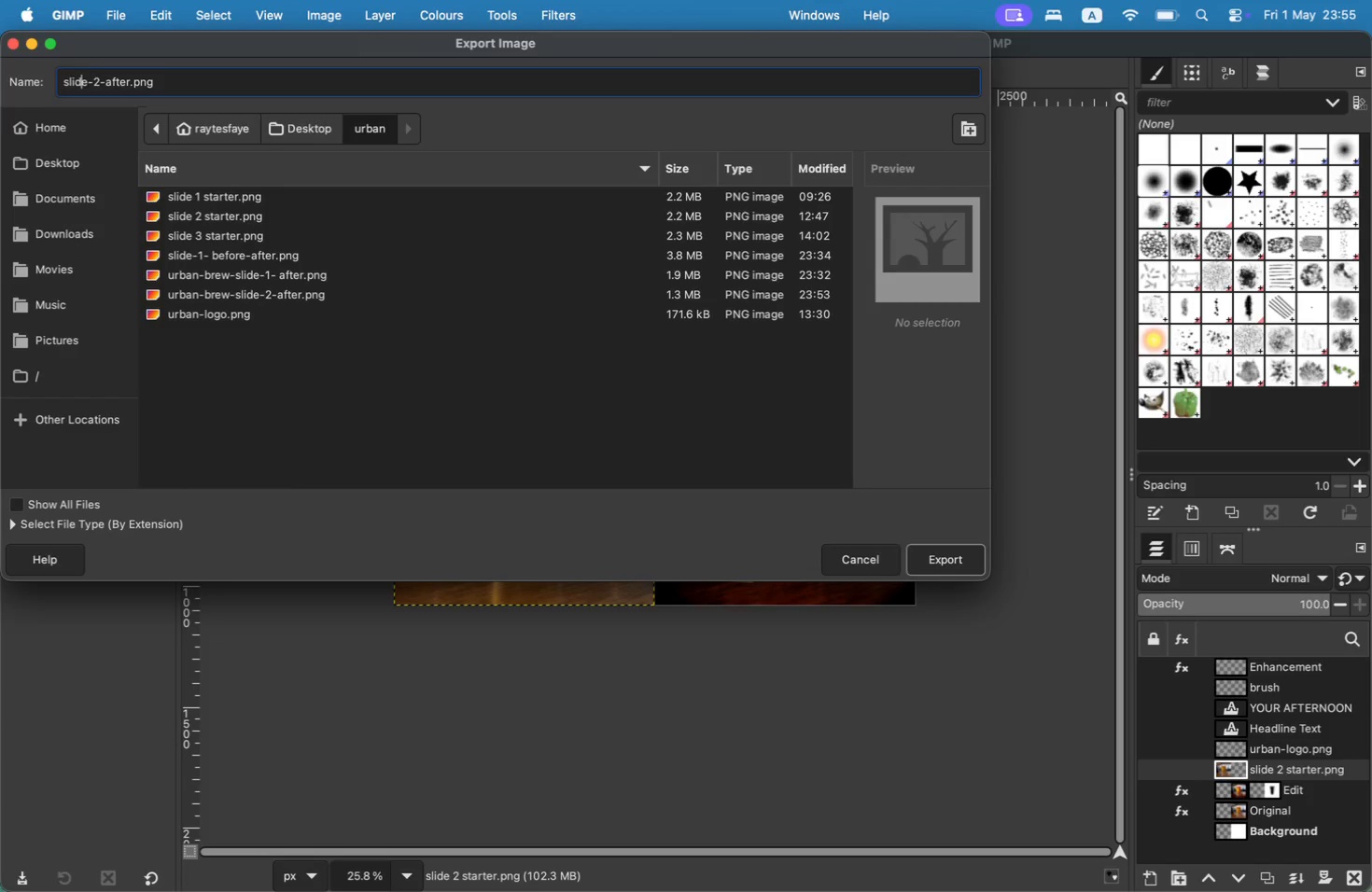 
key(ArrowRight)
 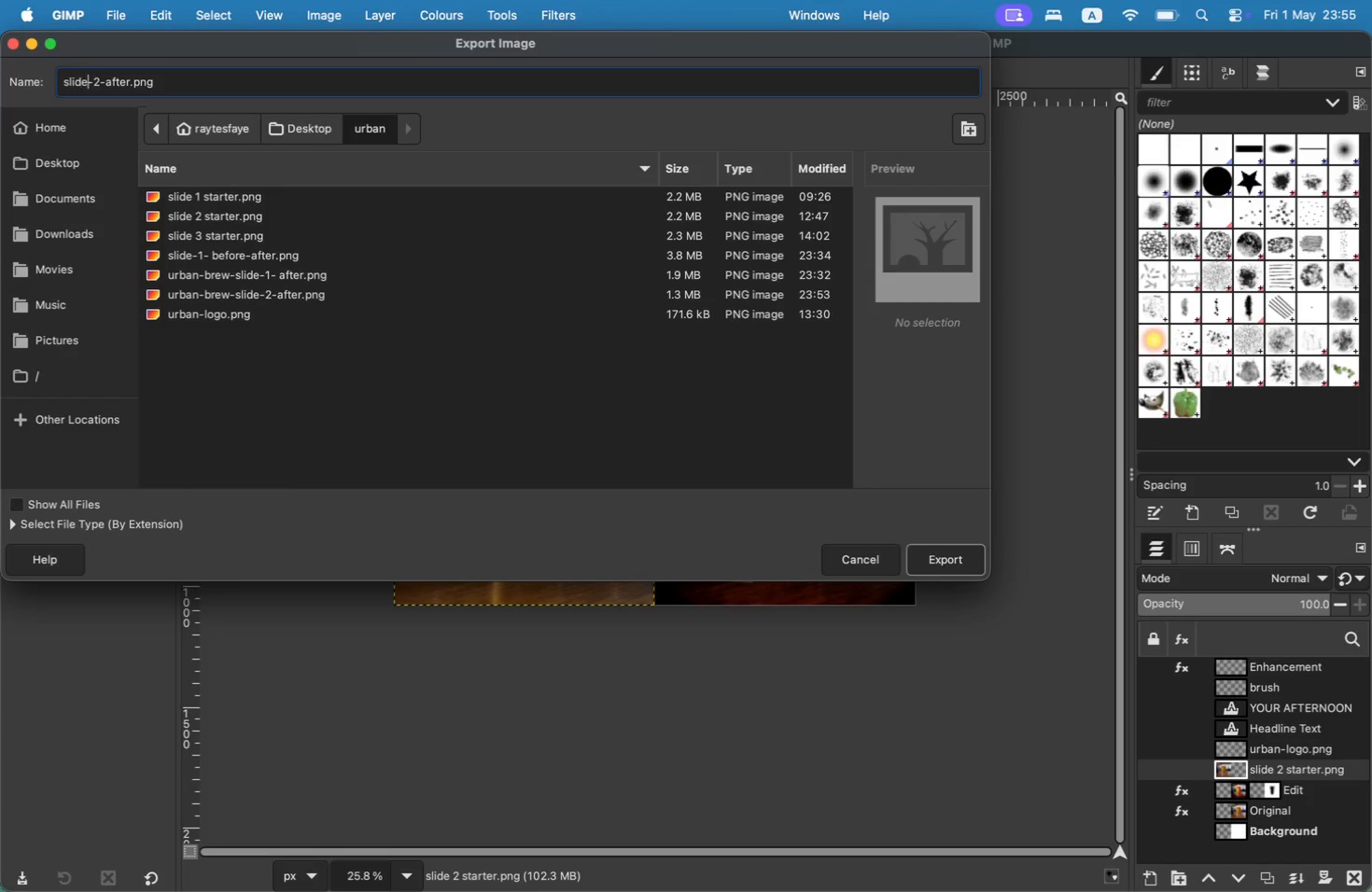 
key(ArrowRight)
 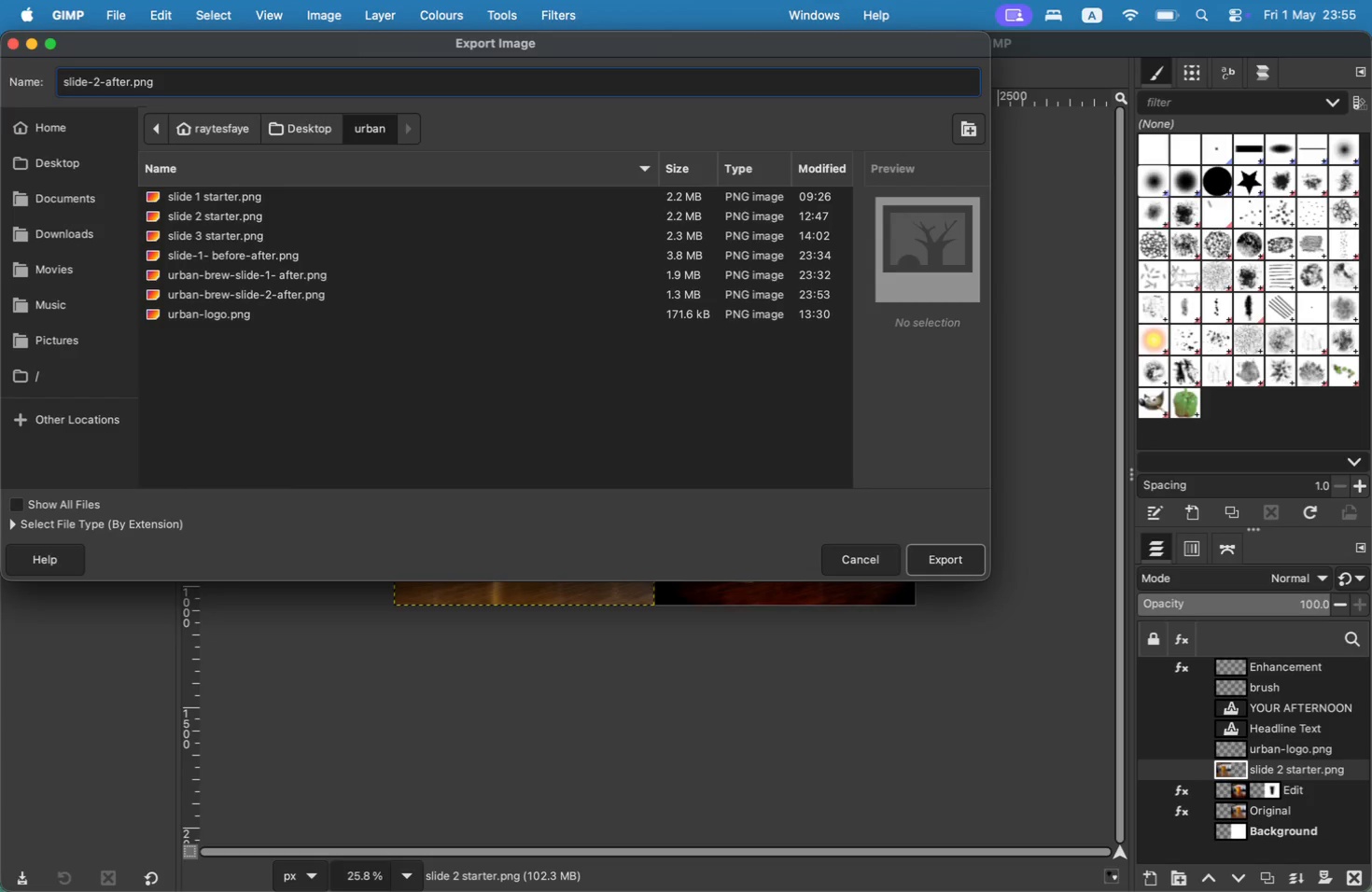 
key(ArrowRight)
 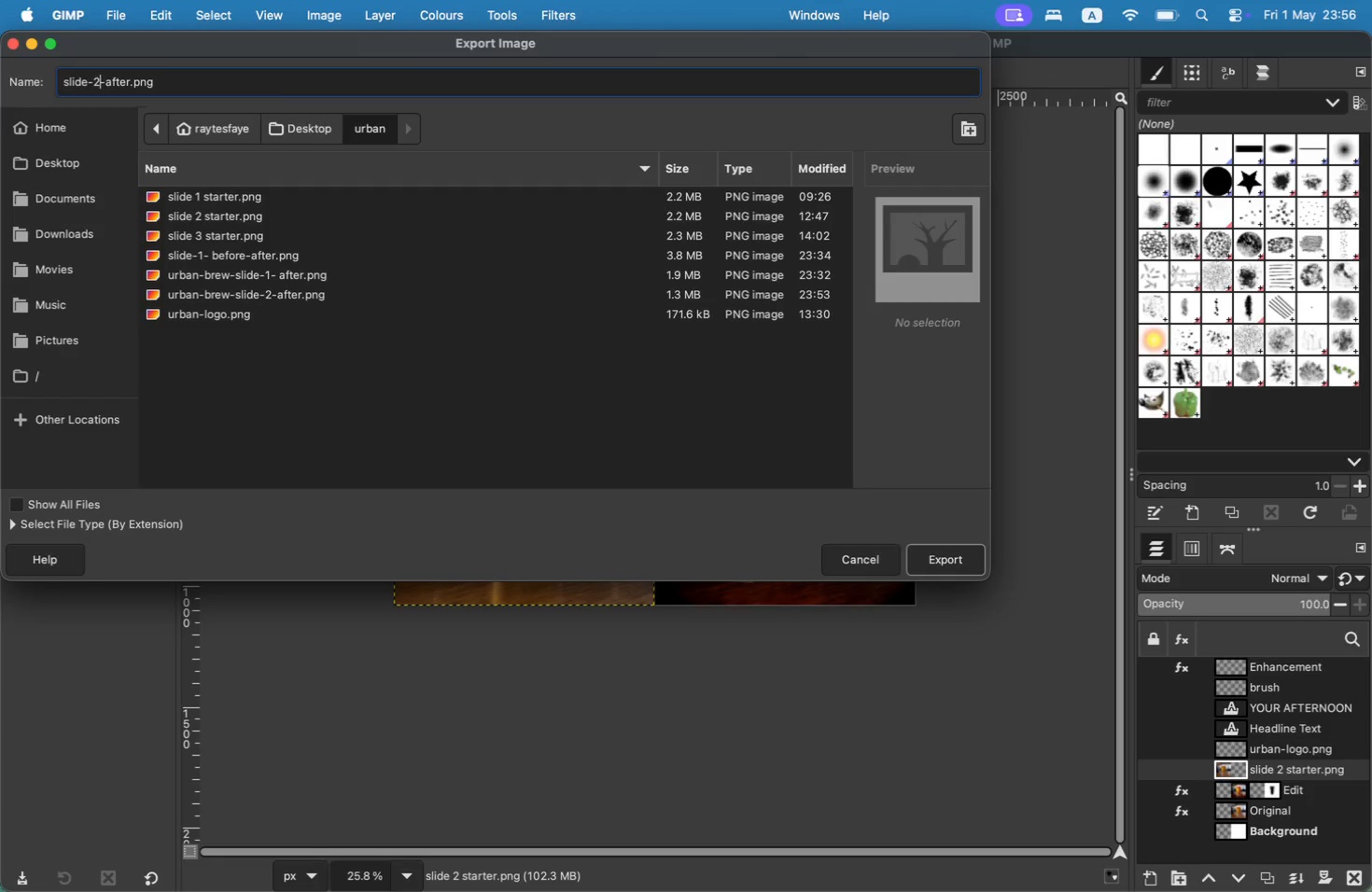 
key(ArrowRight)
 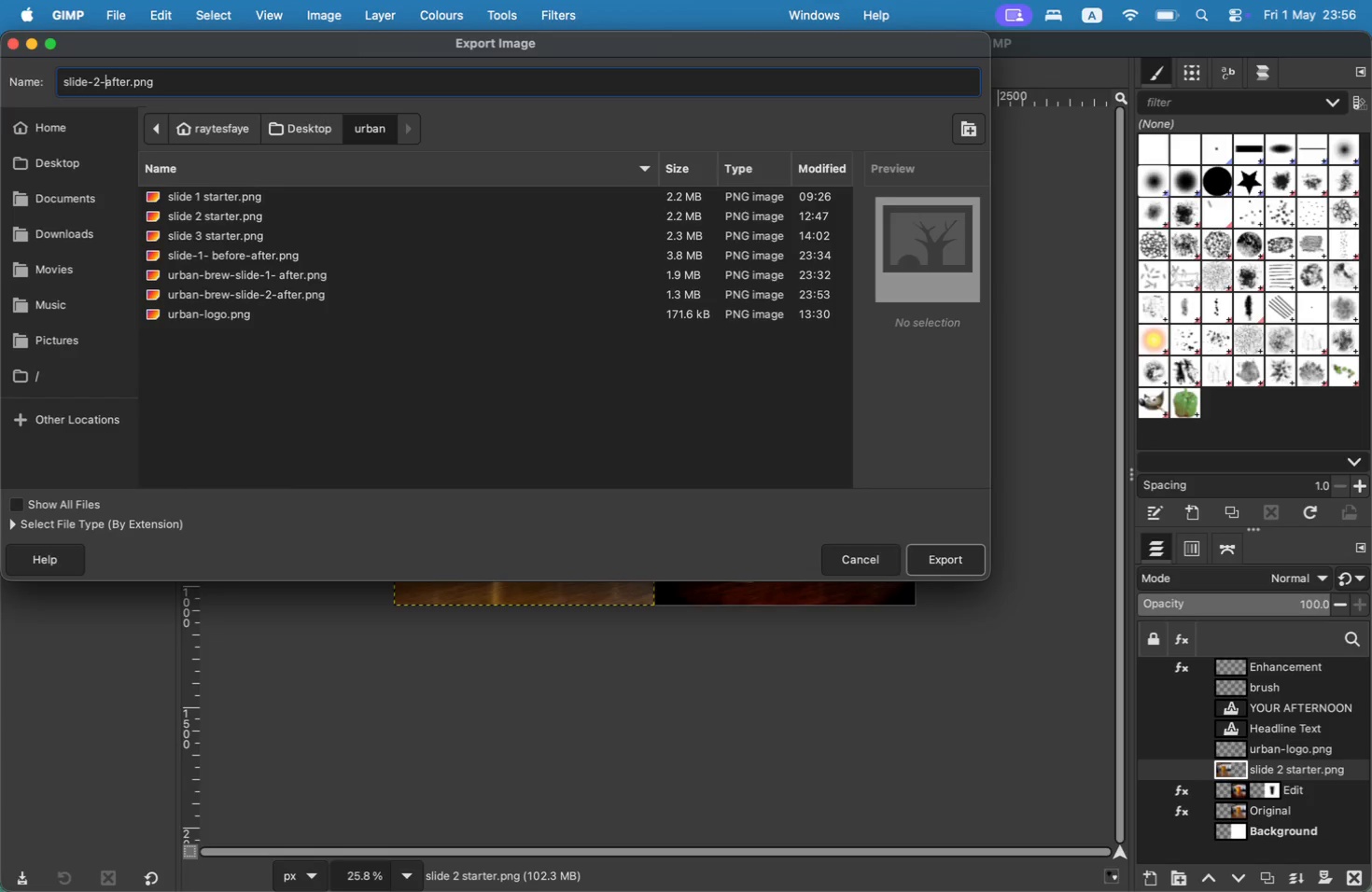 
type( before-)
 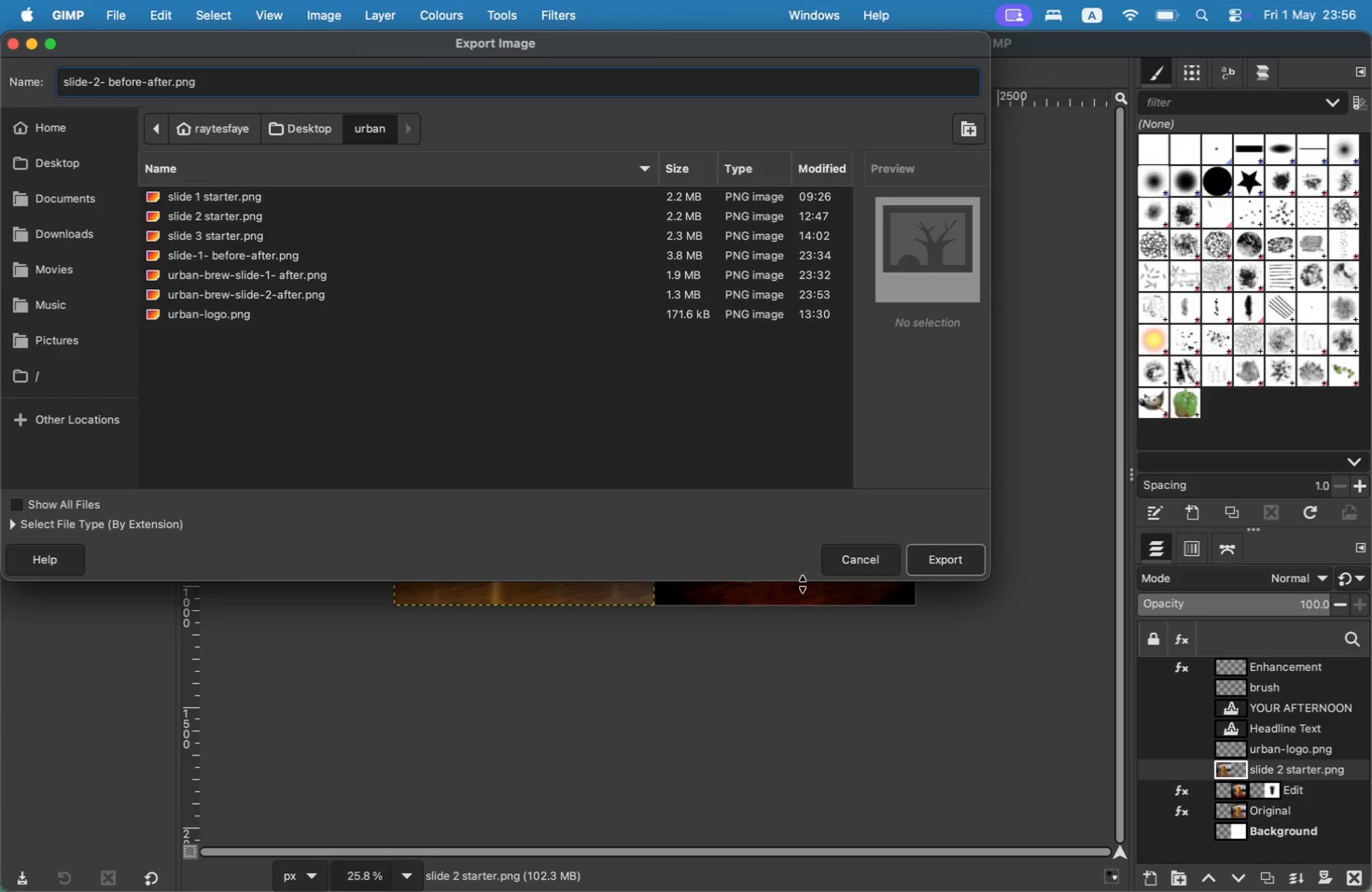 
left_click([955, 549])
 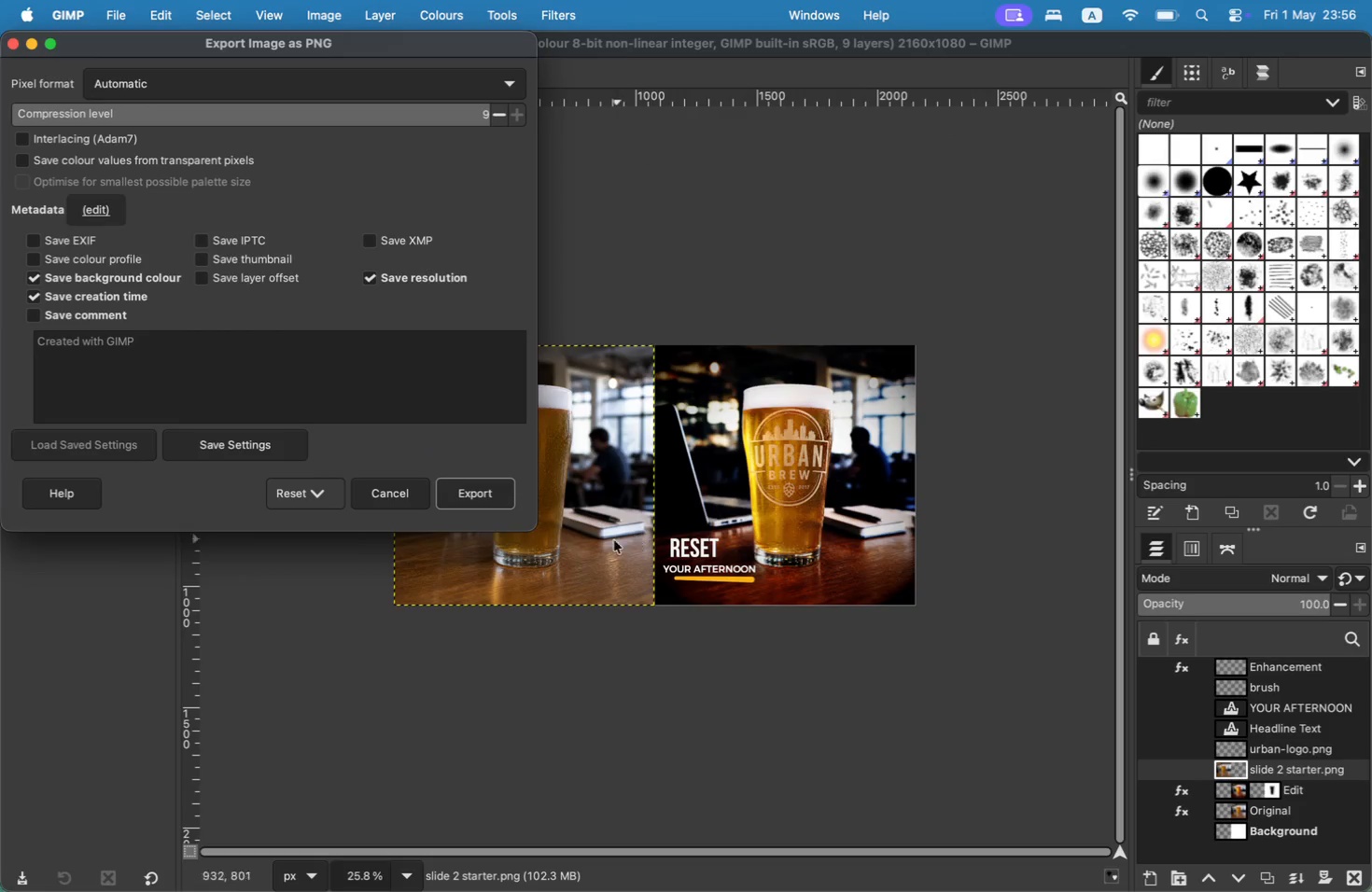 
left_click([445, 485])
 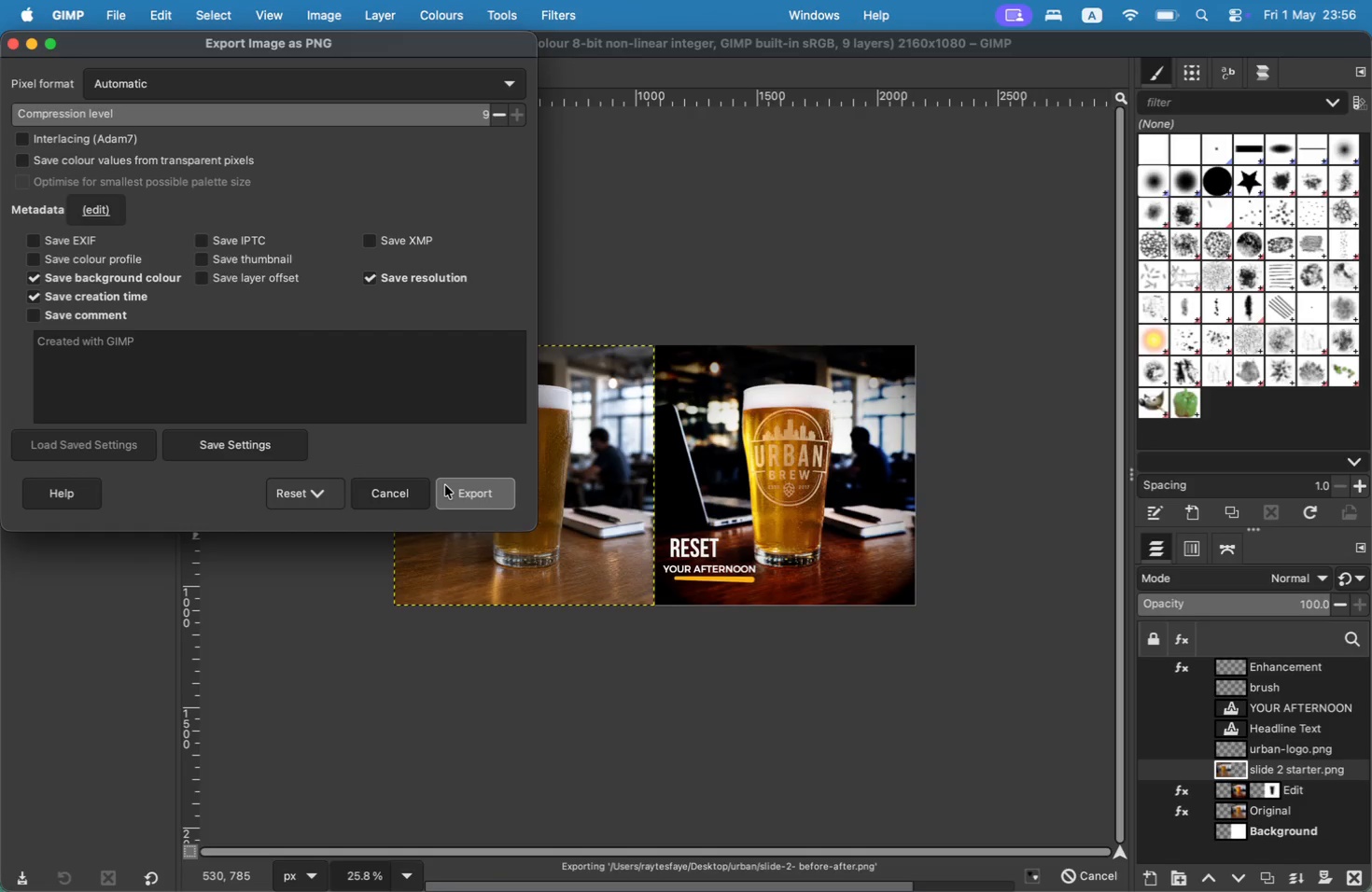 
wait(9.24)
 